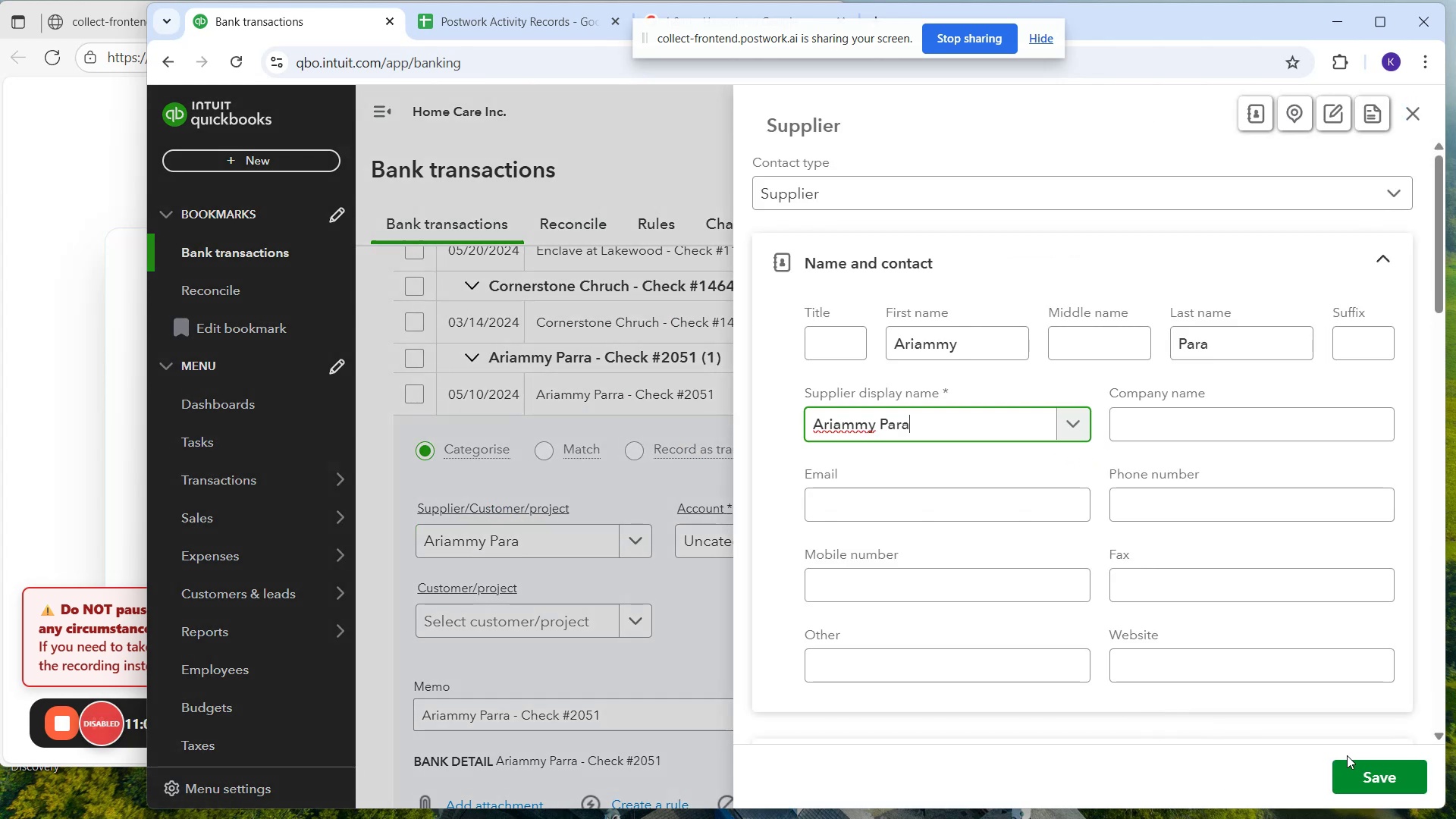 
left_click([1358, 765])
 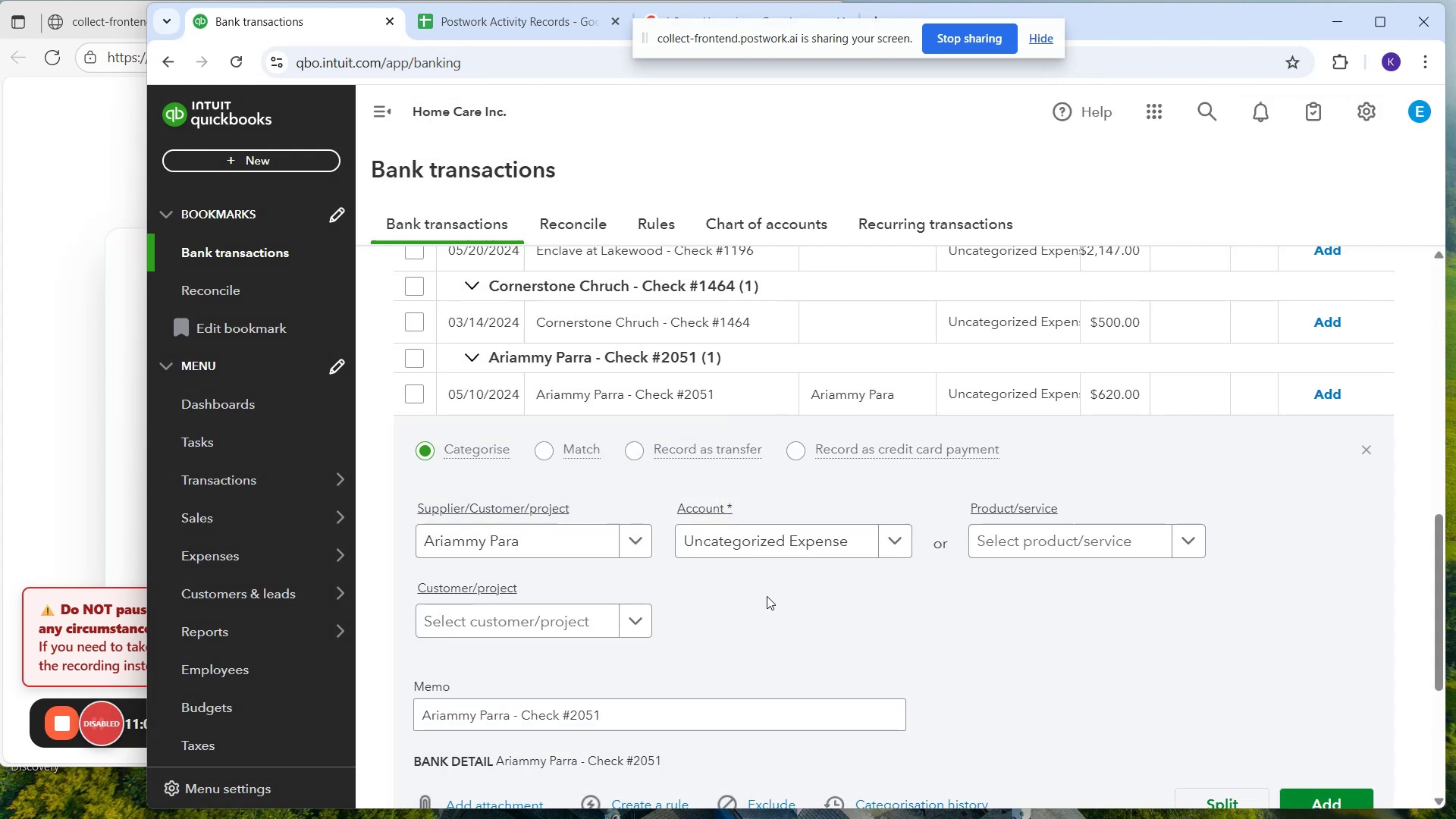 
left_click([765, 557])
 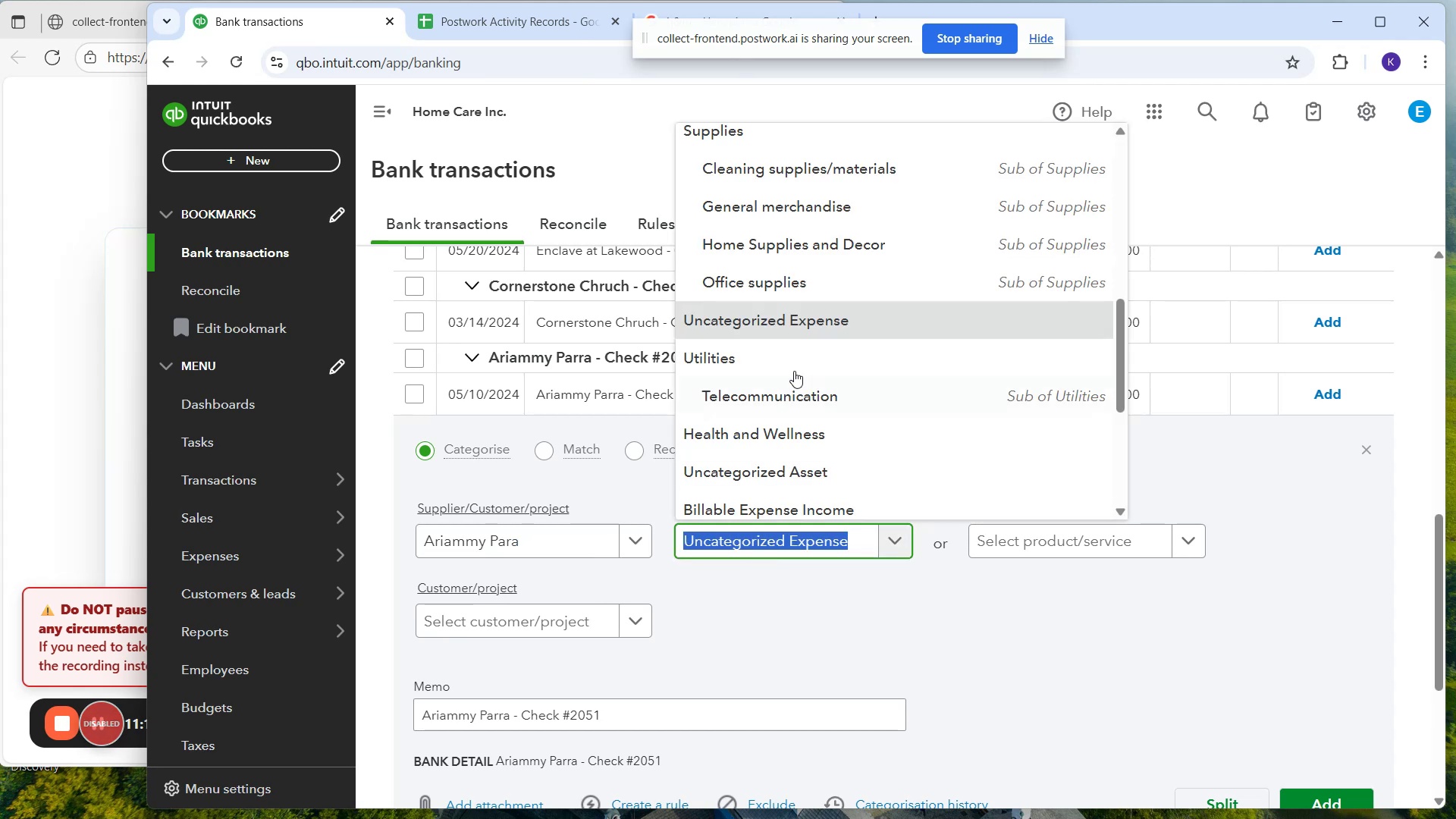 
scroll: coordinate [827, 246], scroll_direction: up, amount: 3.0
 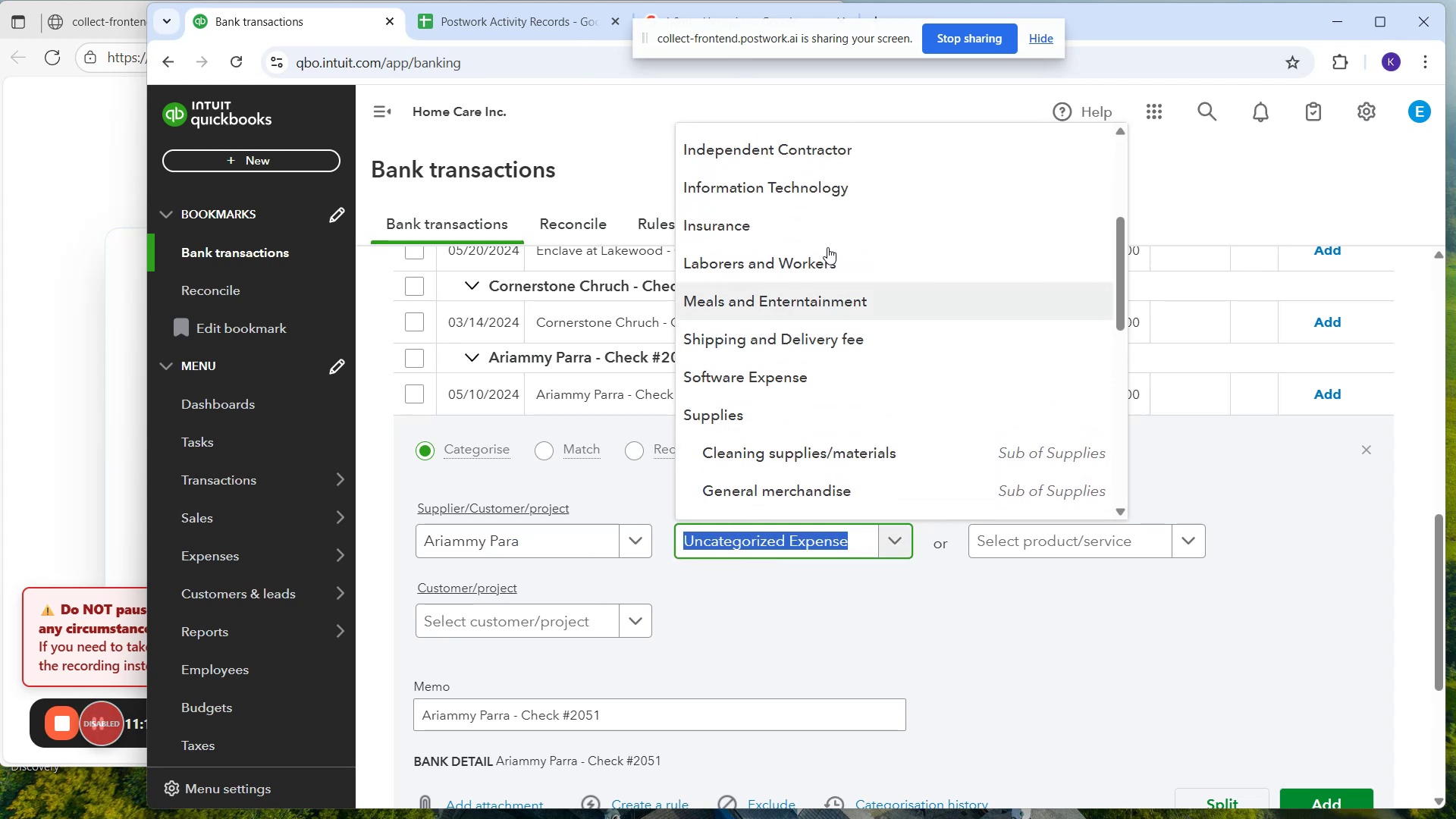 
left_click_drag(start_coordinate=[827, 247], to_coordinate=[828, 254])
 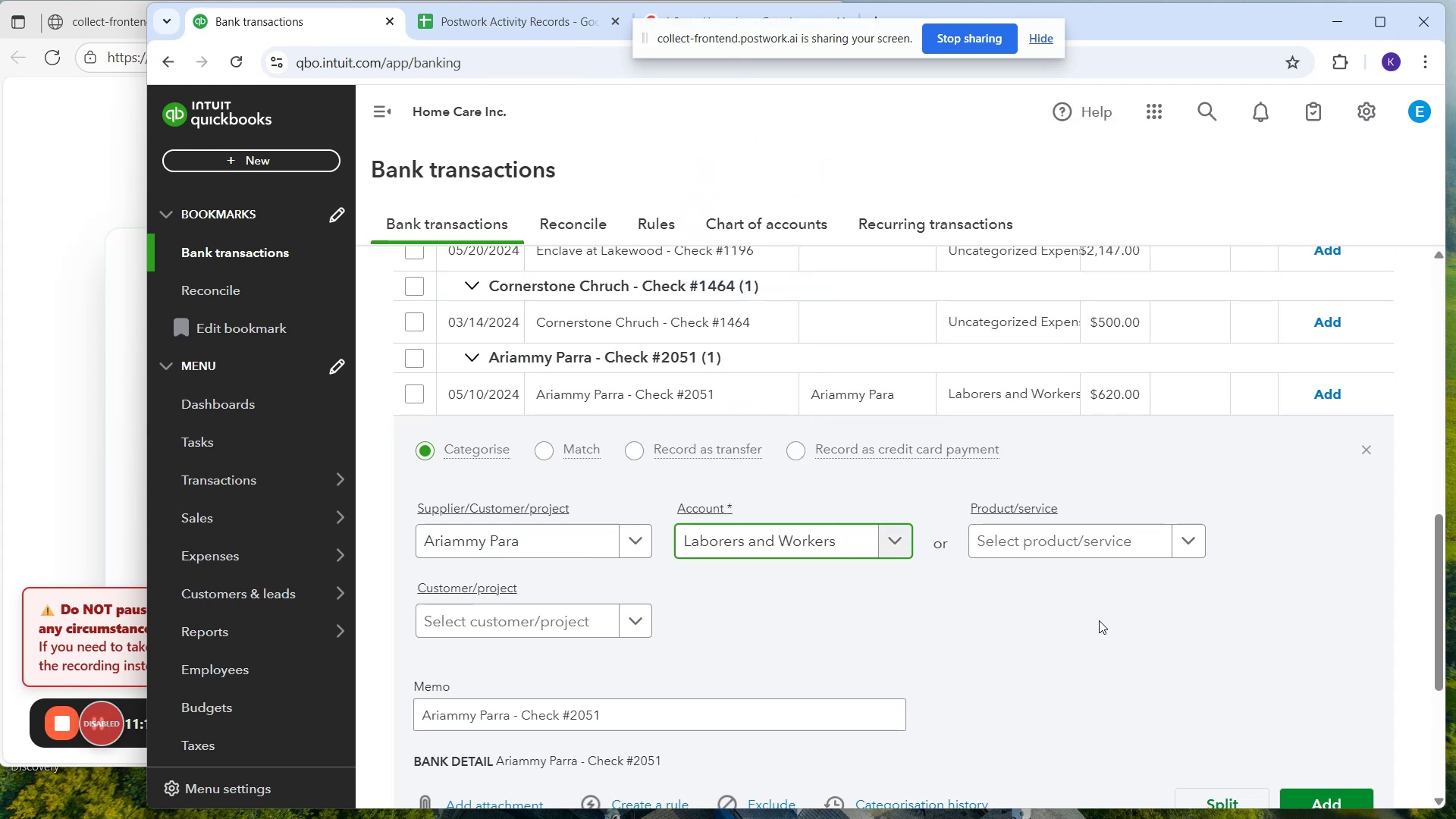 
scroll: coordinate [1159, 682], scroll_direction: down, amount: 1.0
 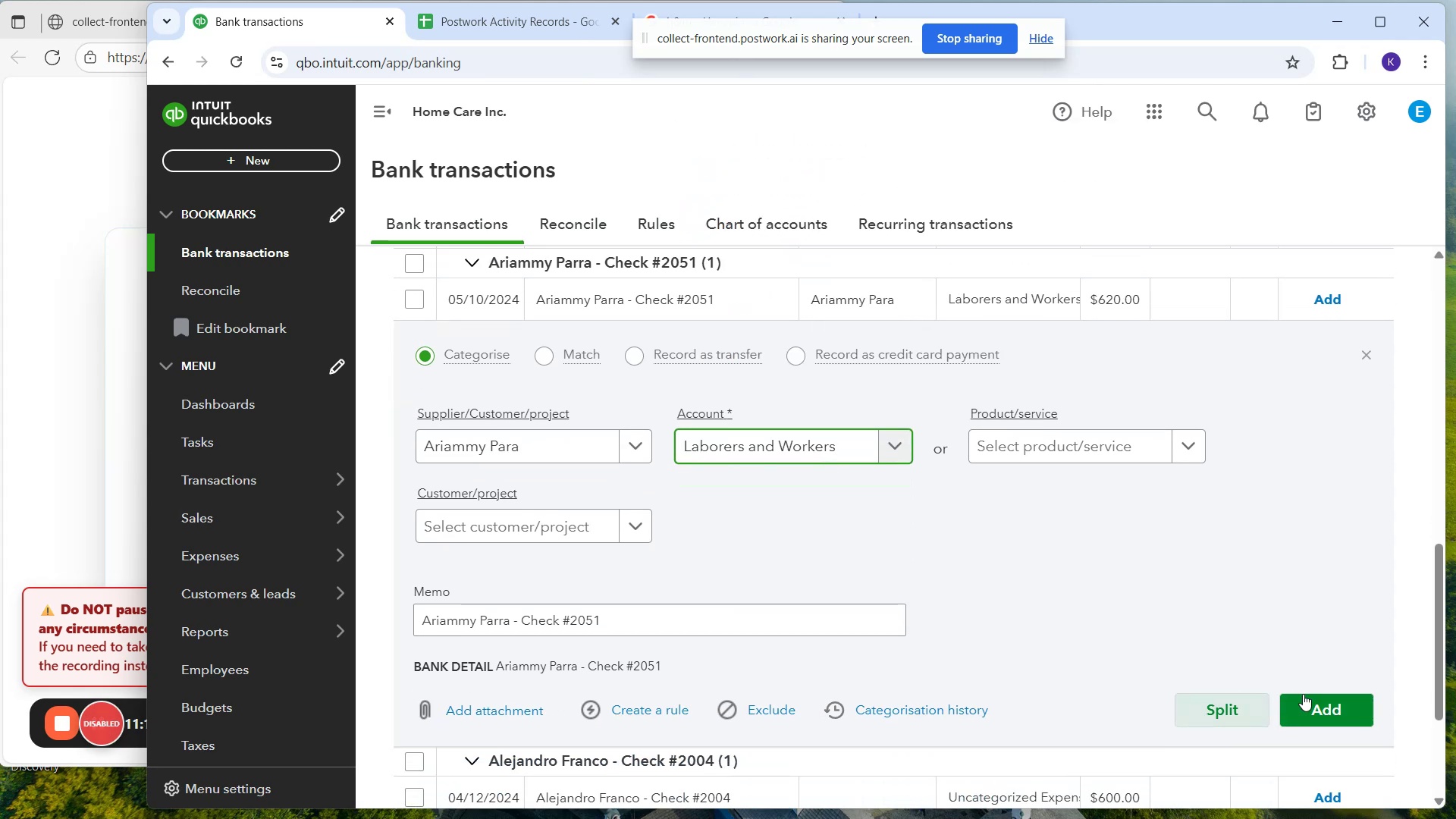 
left_click([1307, 692])
 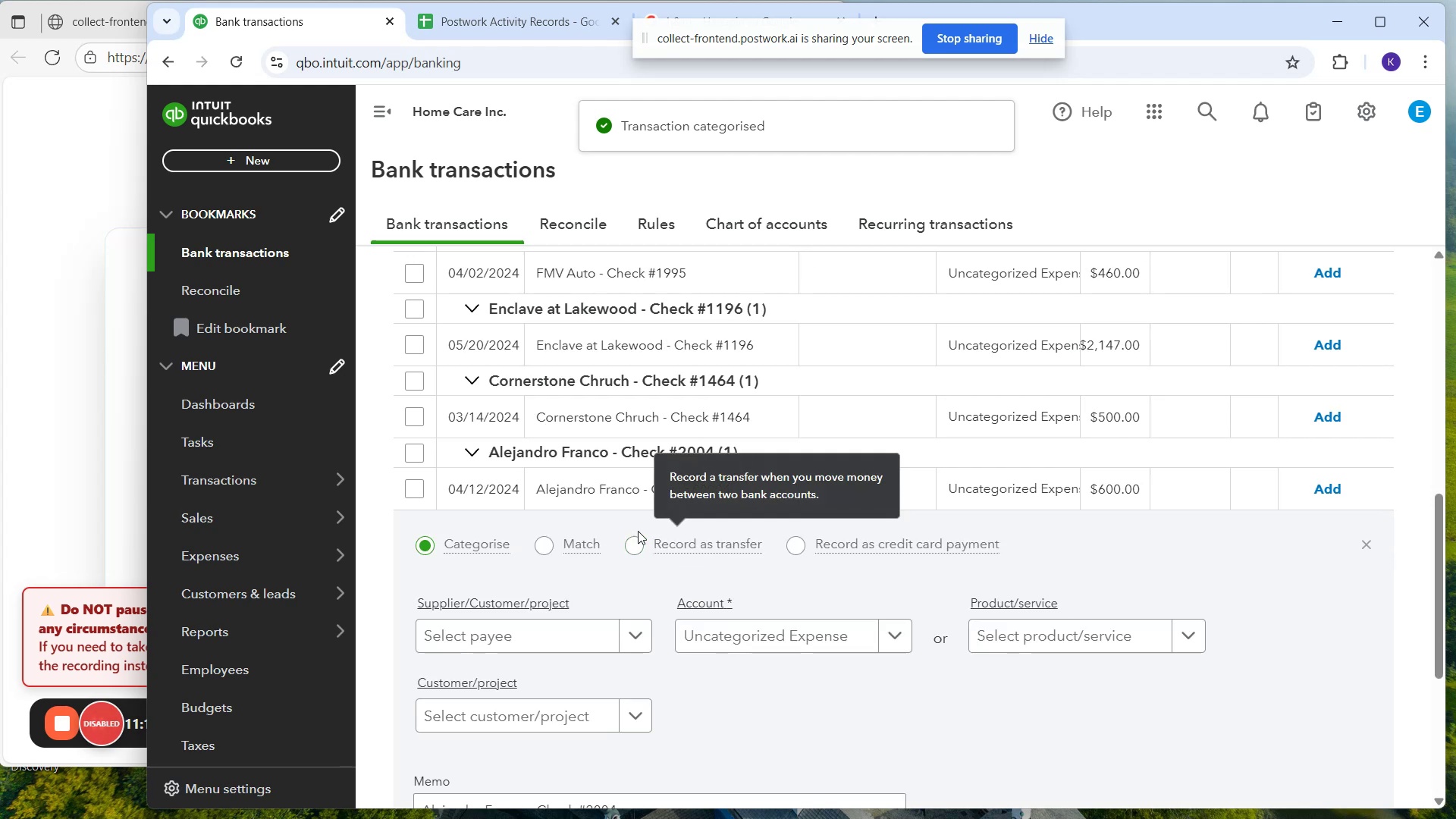 
wait(5.98)
 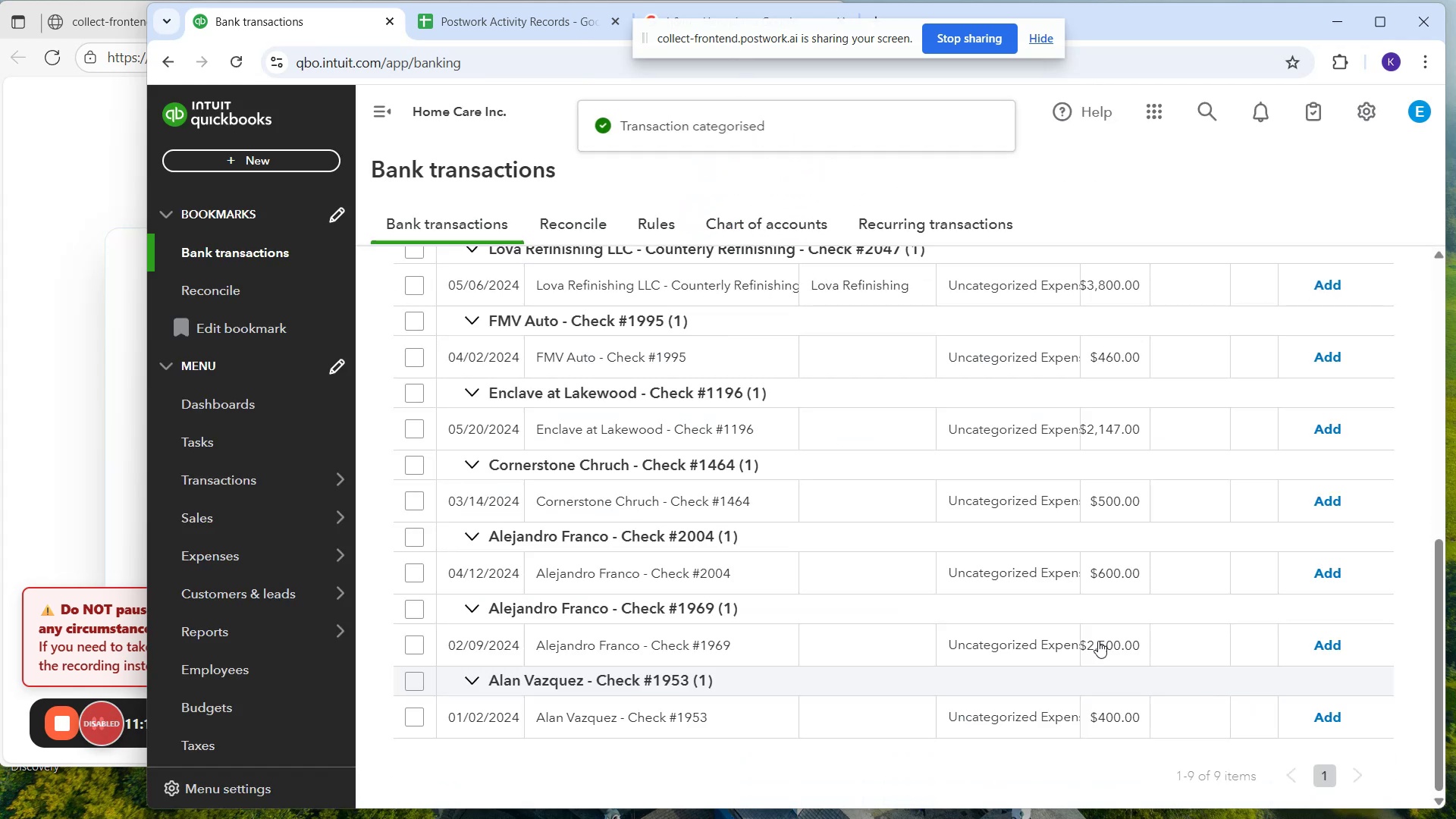 
type(Alehandro )
key(Backspace)
key(Backspace)
key(Backspace)
key(Backspace)
key(Backspace)
key(Backspace)
key(Backspace)
type(jandro Franco)
 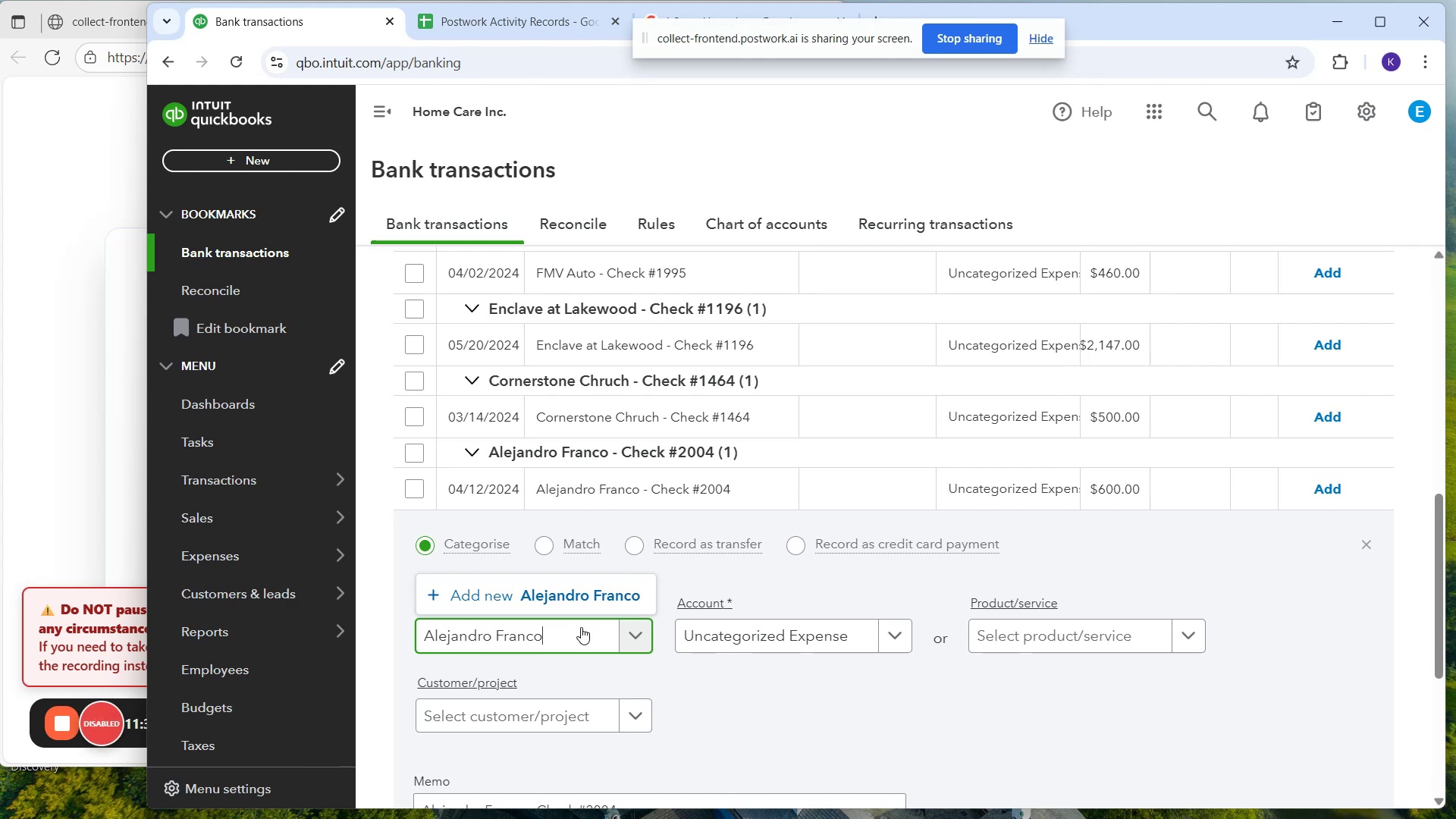 
left_click([600, 598])
 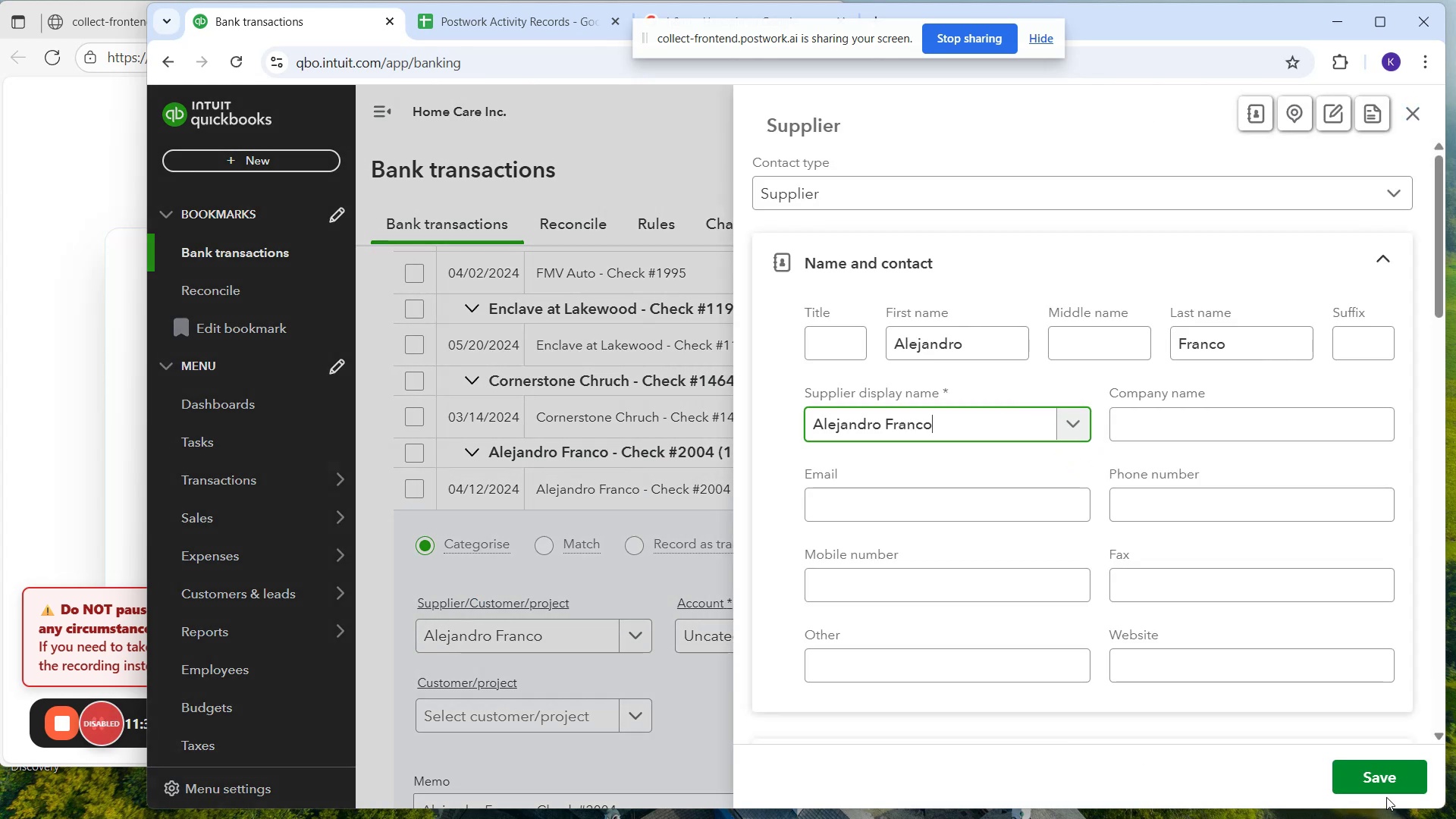 
left_click([1388, 772])
 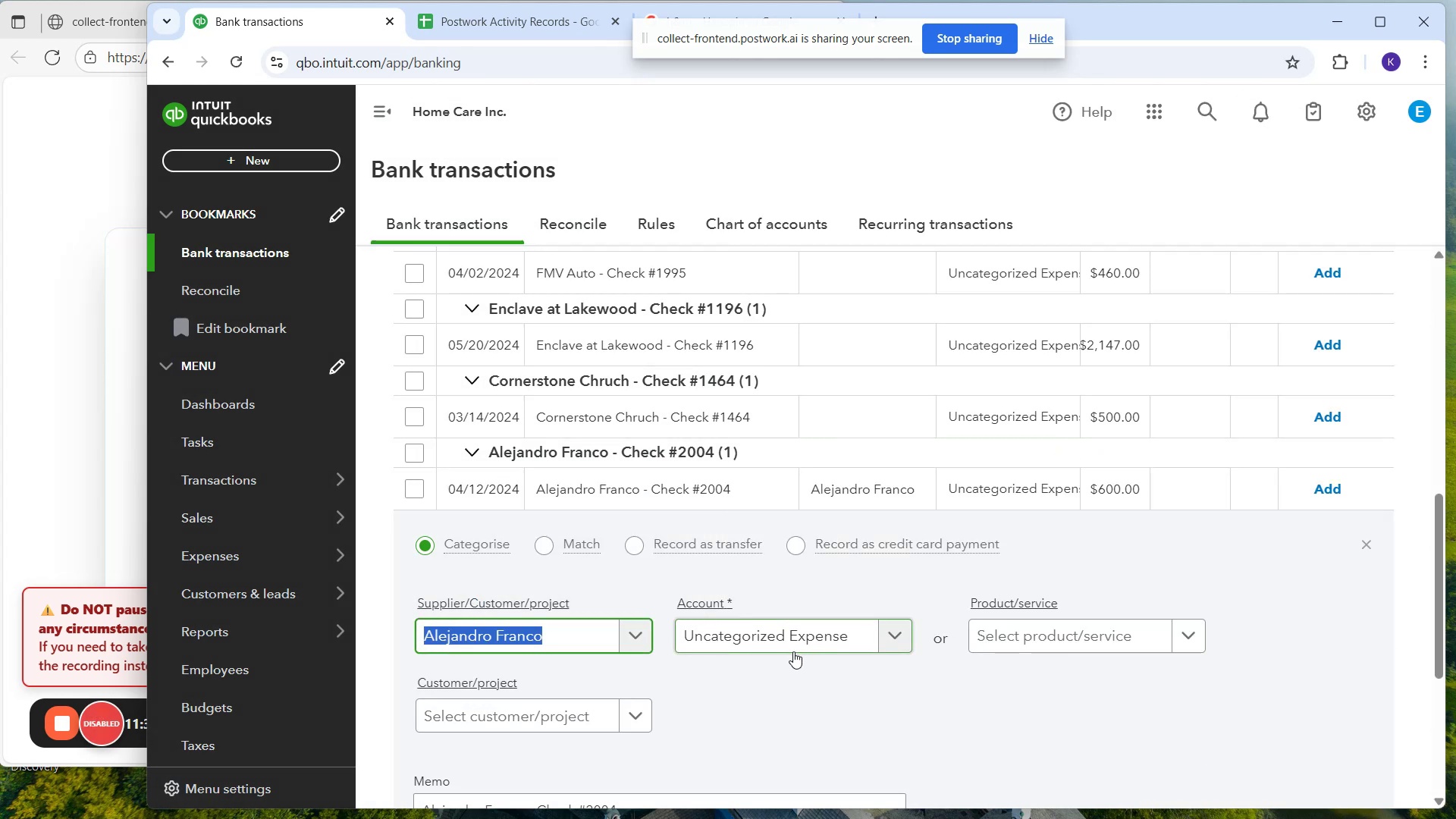 
left_click([785, 645])
 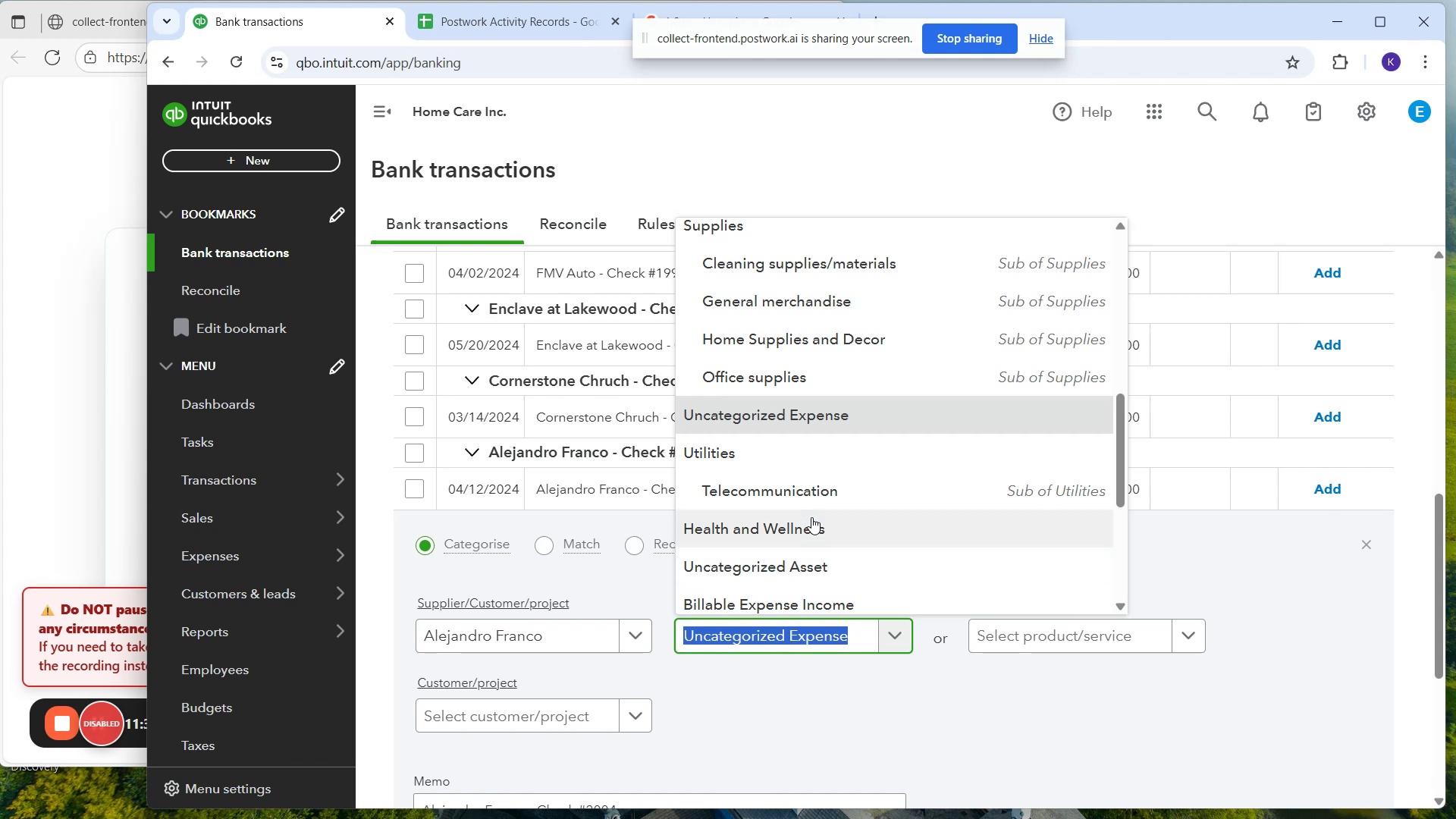 
scroll: coordinate [846, 509], scroll_direction: up, amount: 2.0
 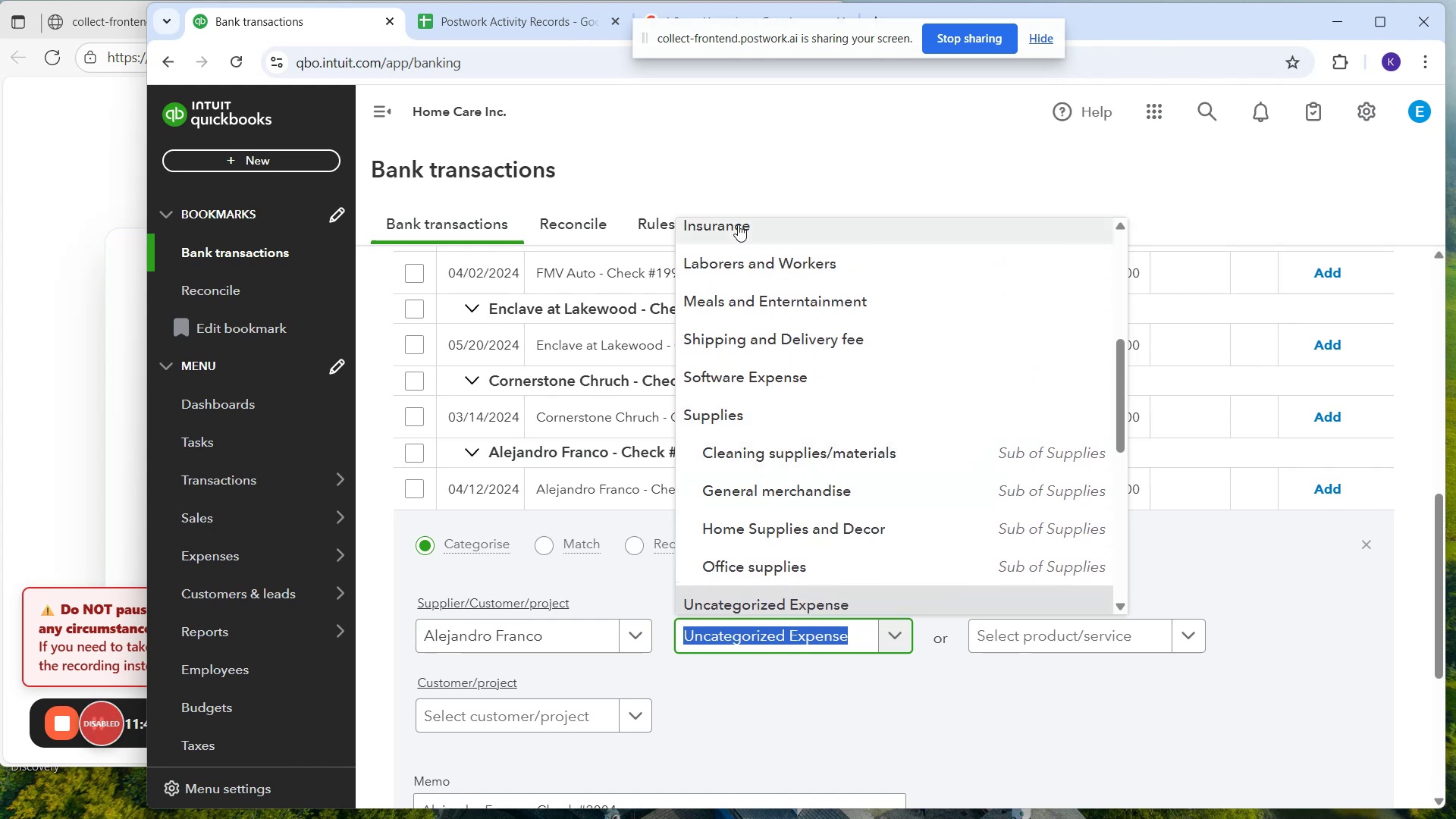 
left_click([752, 248])
 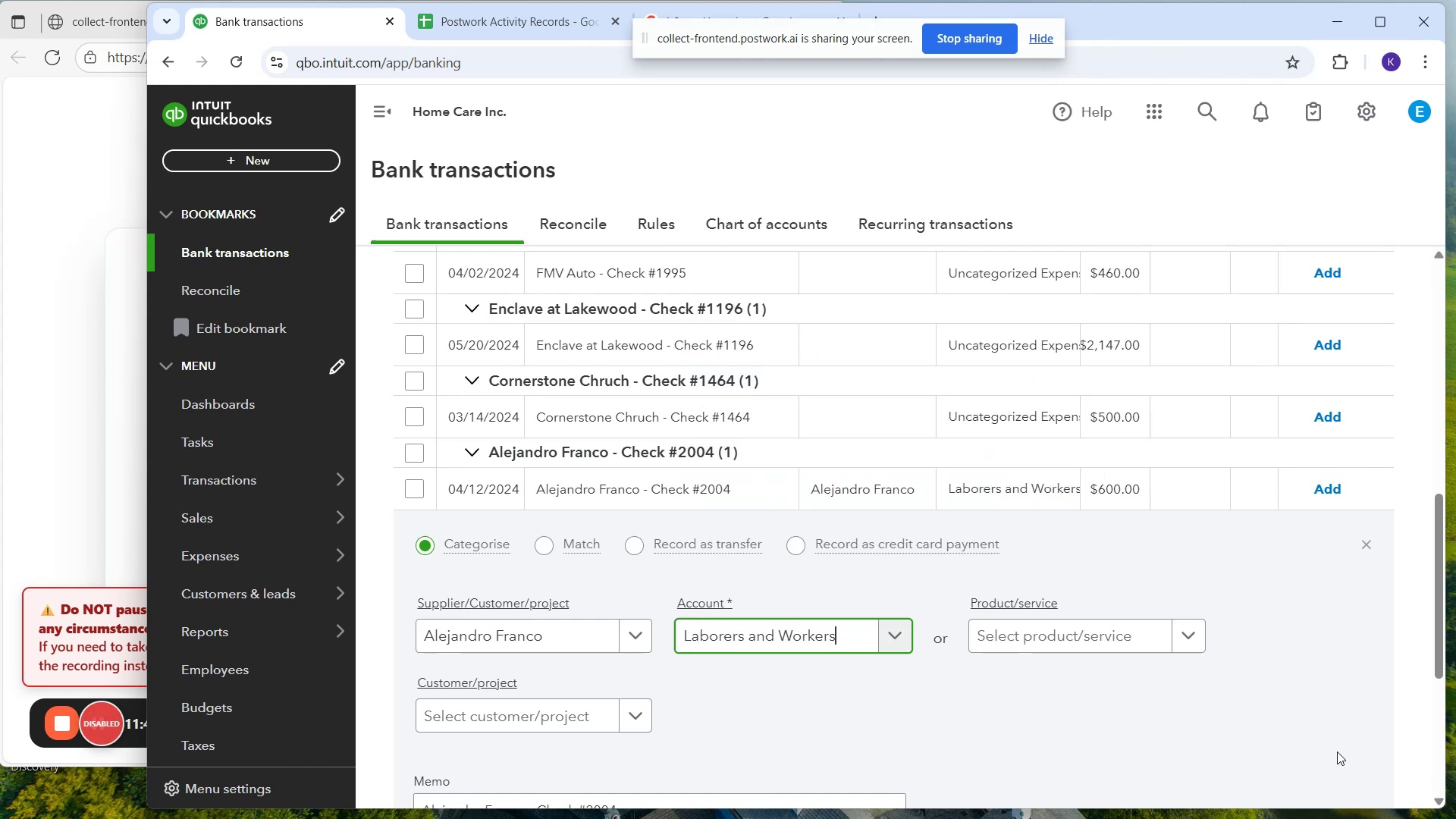 
scroll: coordinate [1343, 682], scroll_direction: down, amount: 1.0
 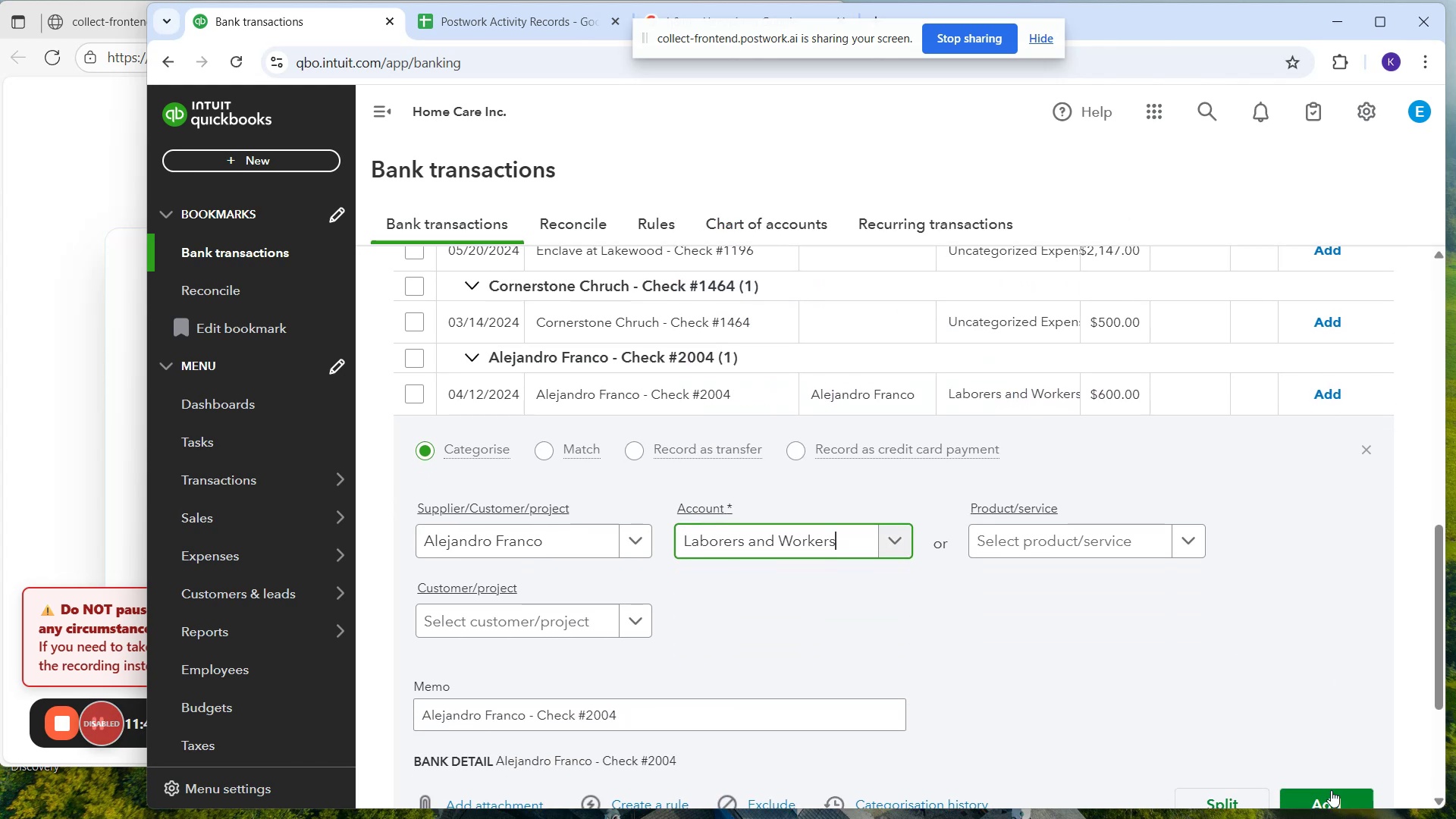 
left_click([1331, 790])
 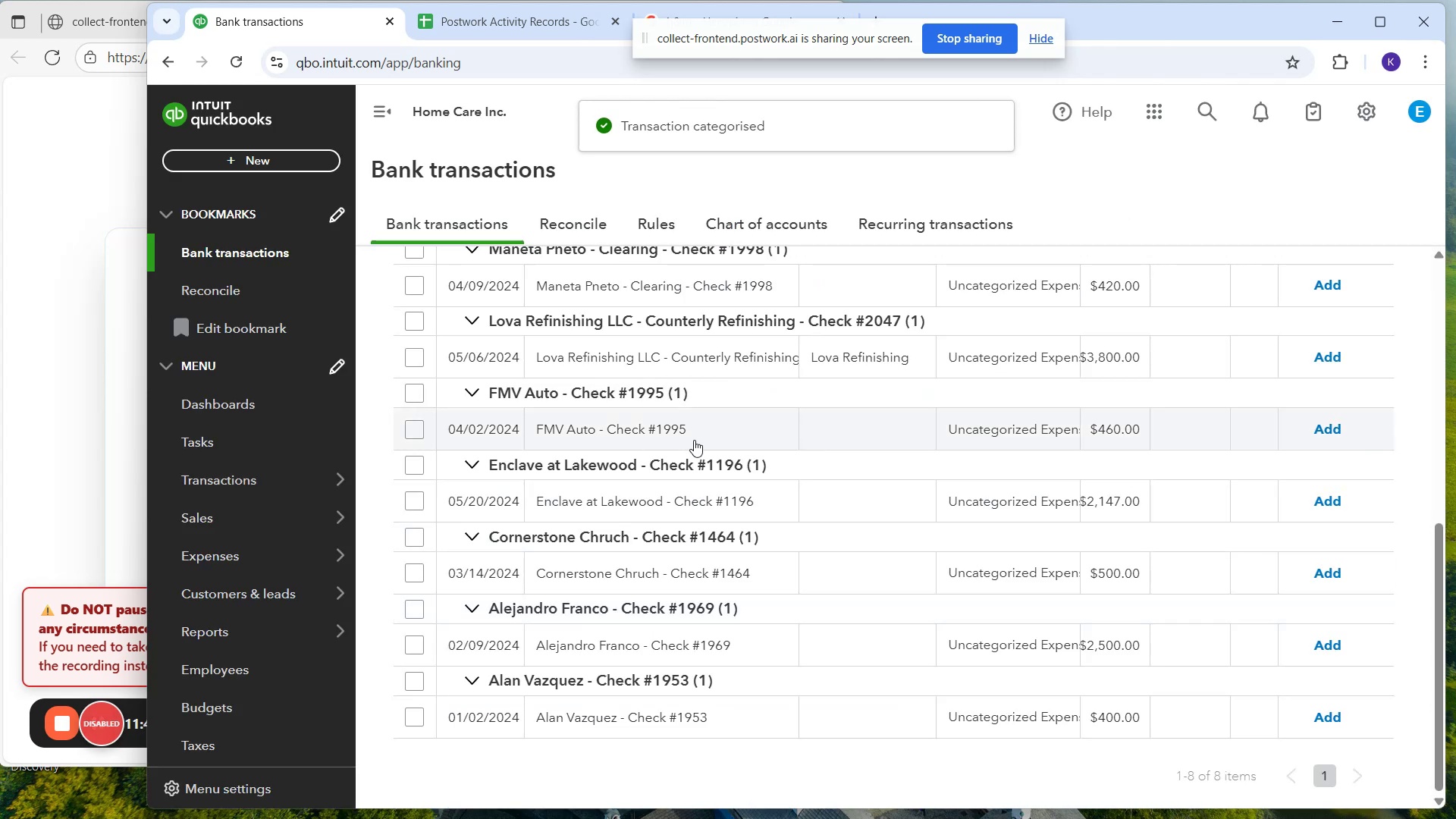 
scroll: coordinate [730, 491], scroll_direction: down, amount: 1.0
 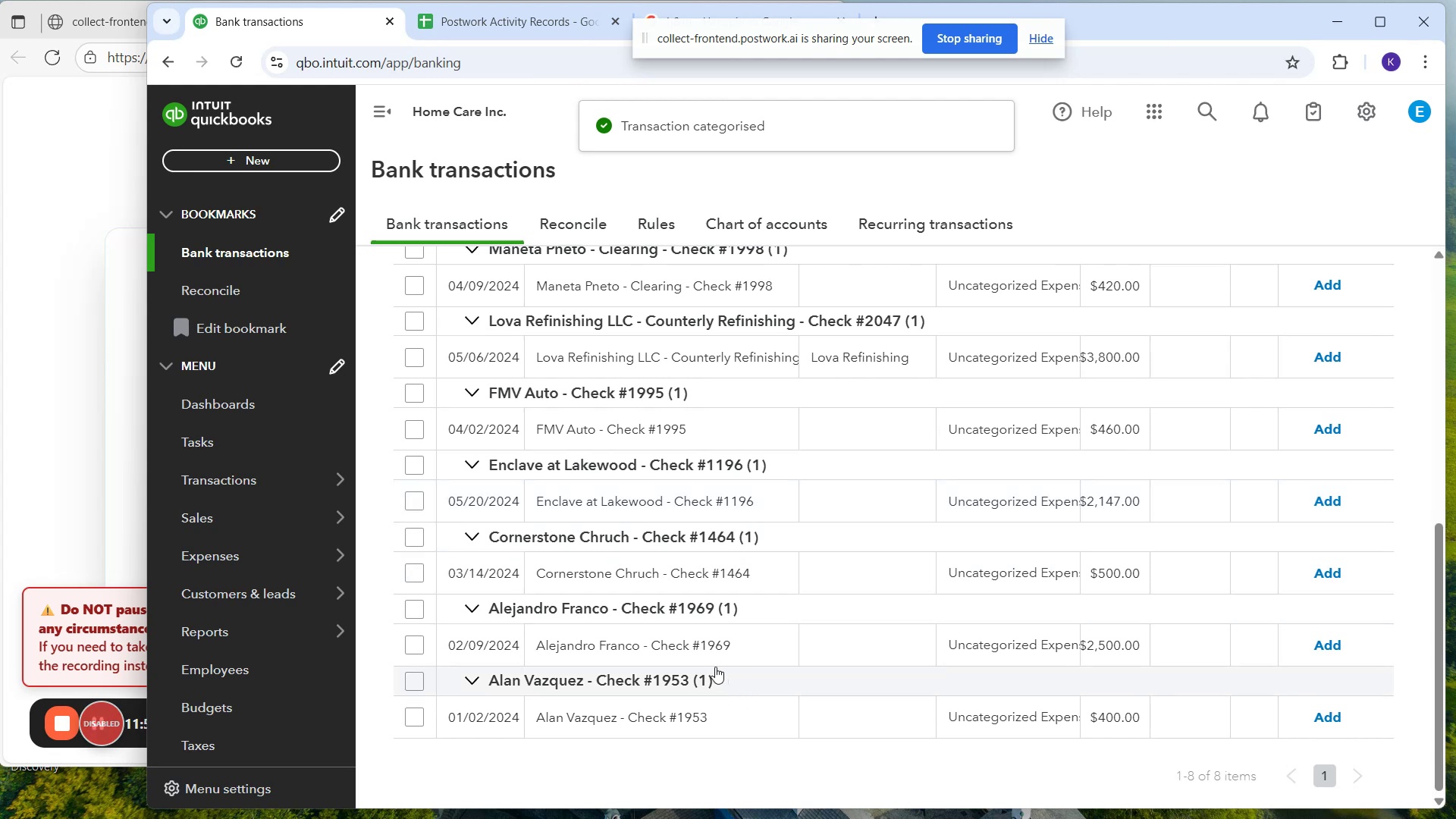 
left_click([706, 654])
 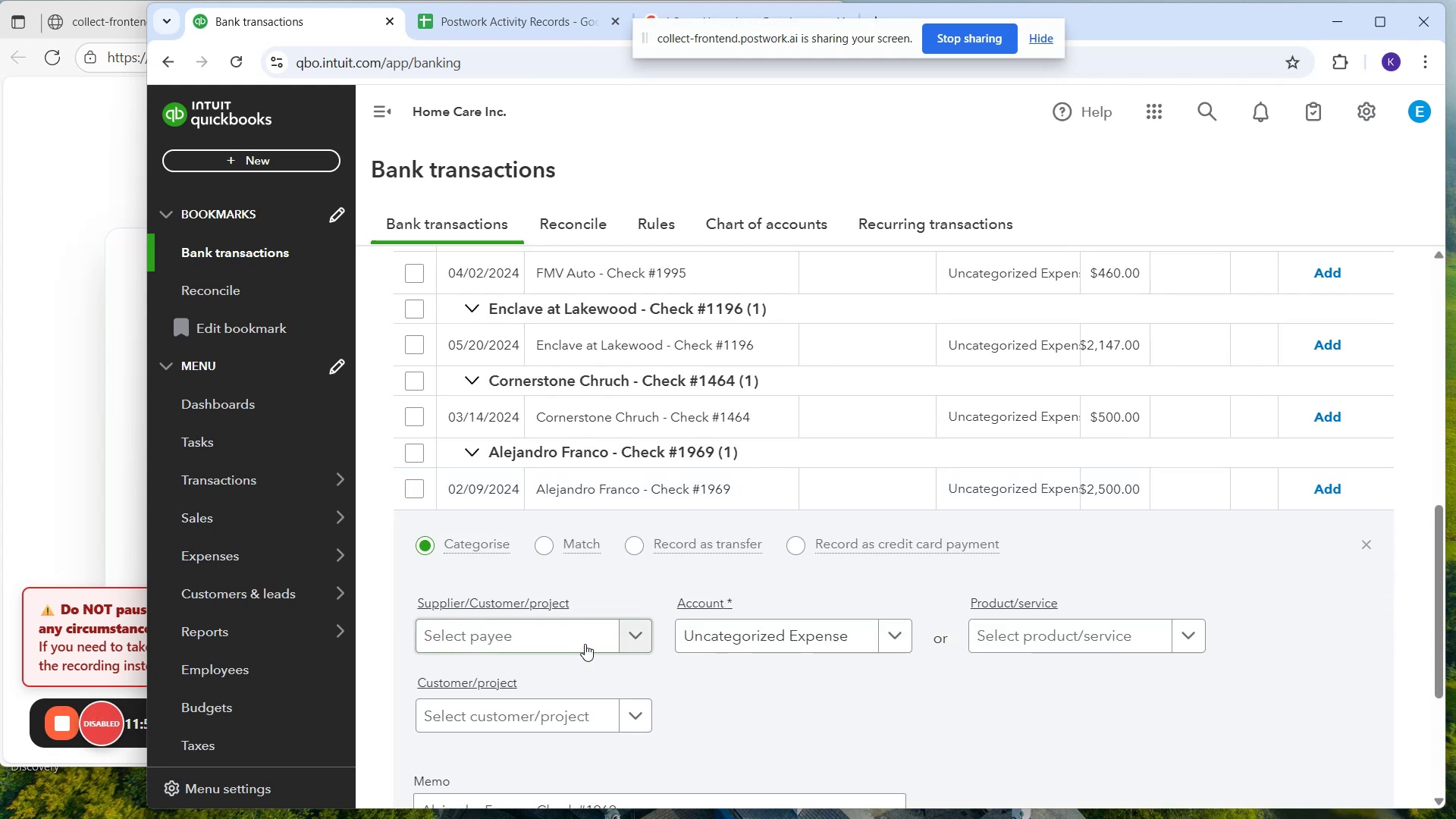 
left_click([566, 638])
 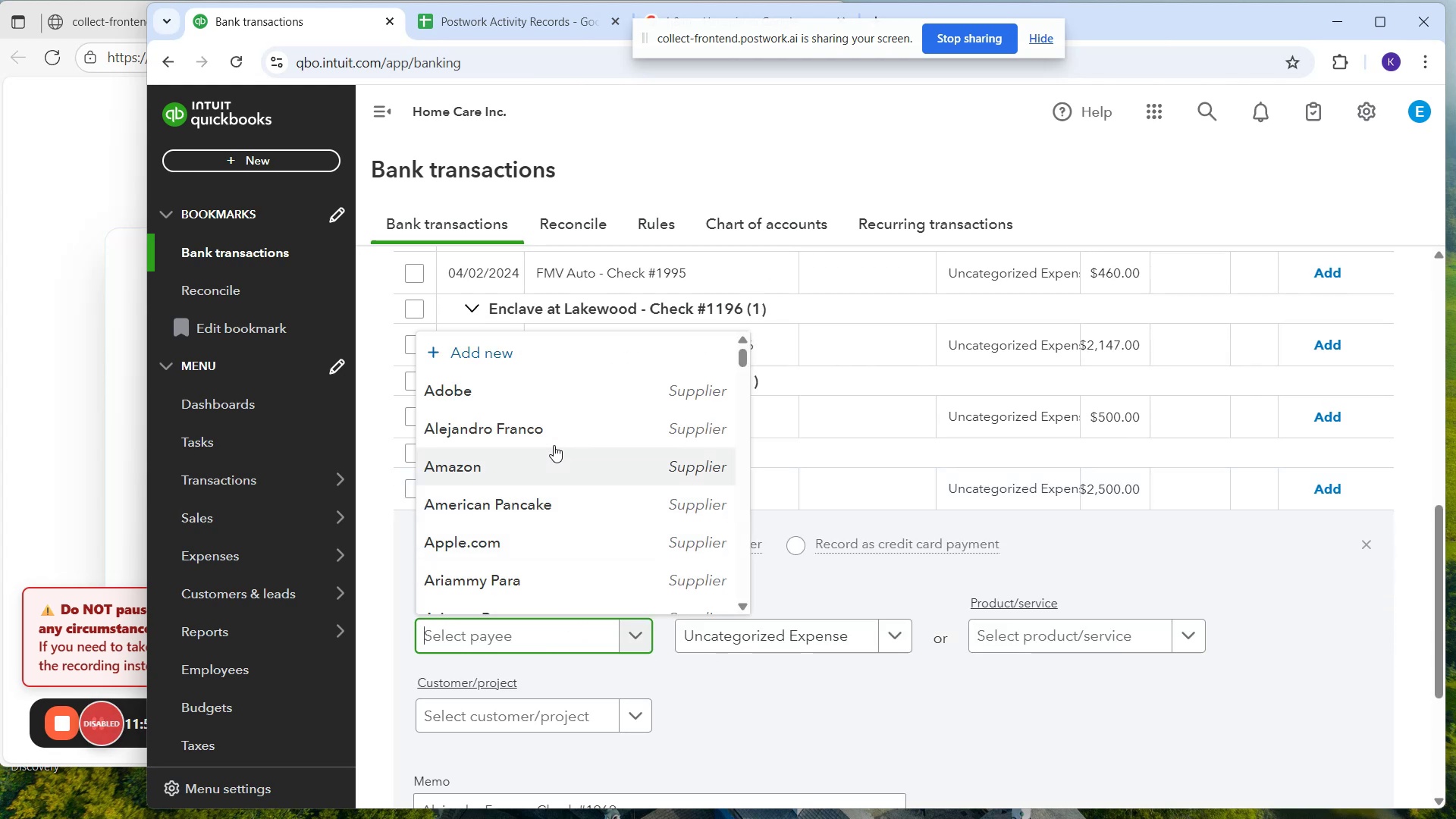 
left_click([554, 438])
 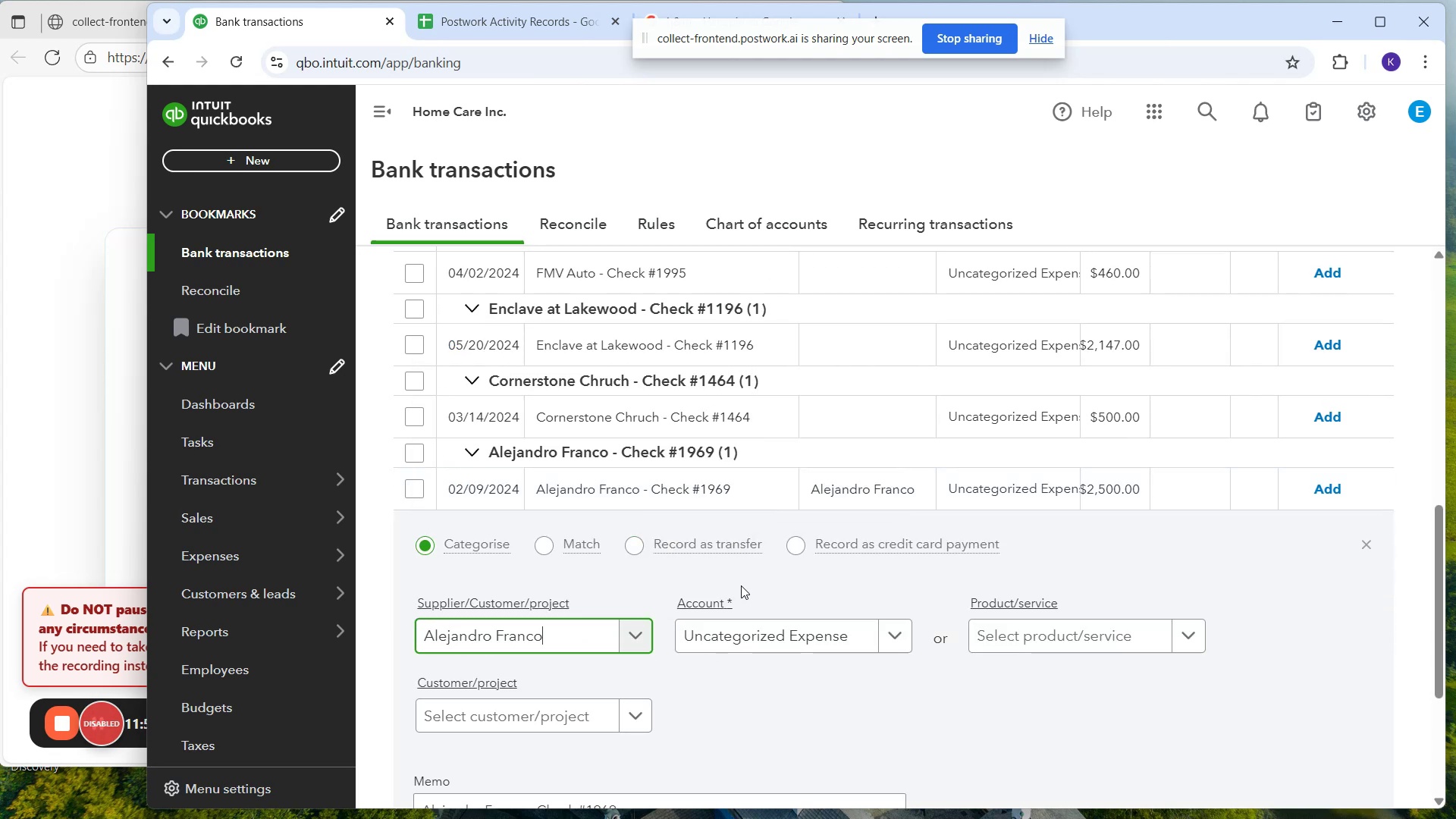 
left_click_drag(start_coordinate=[770, 614], to_coordinate=[771, 620])
 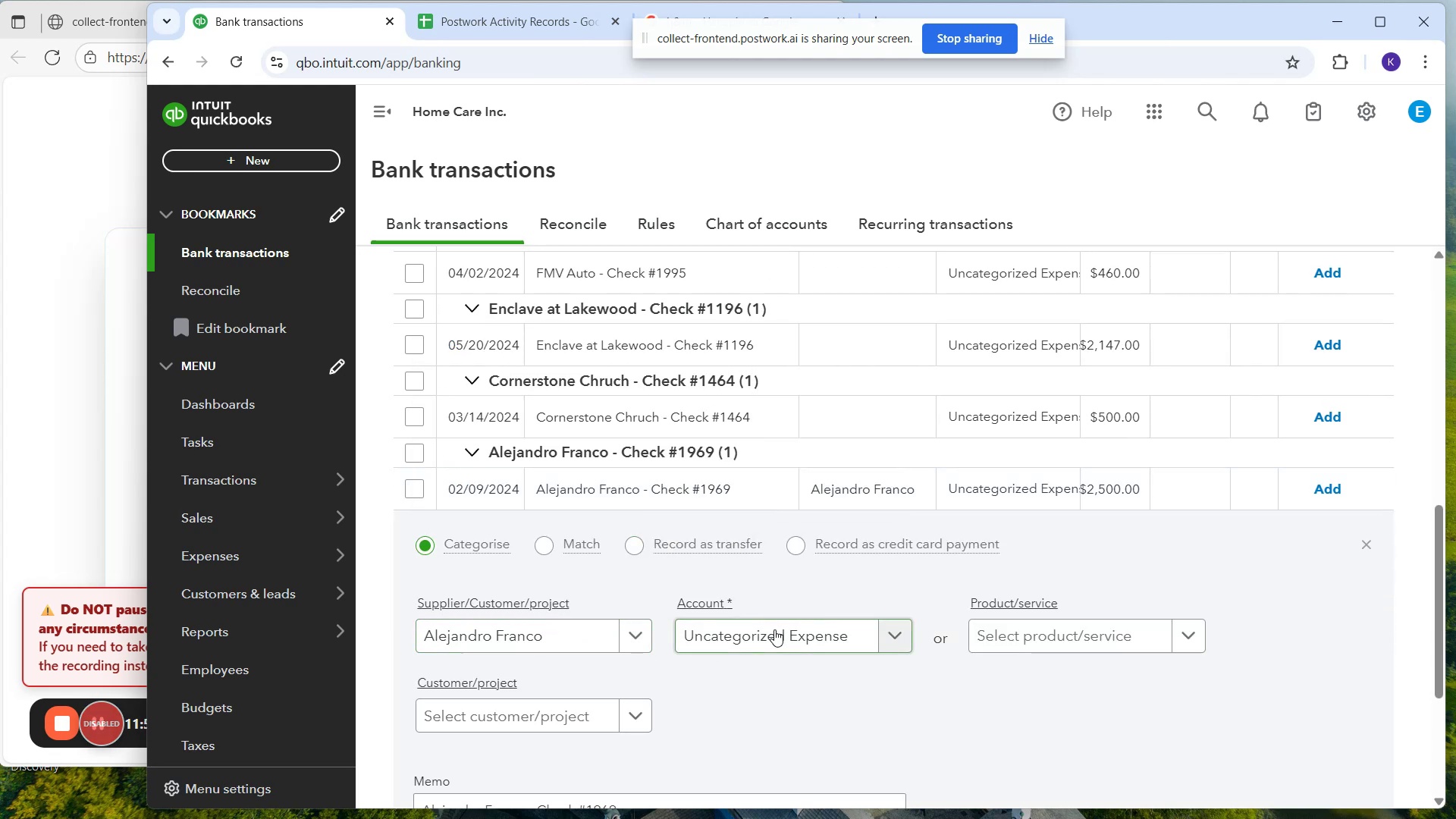 
double_click([774, 629])
 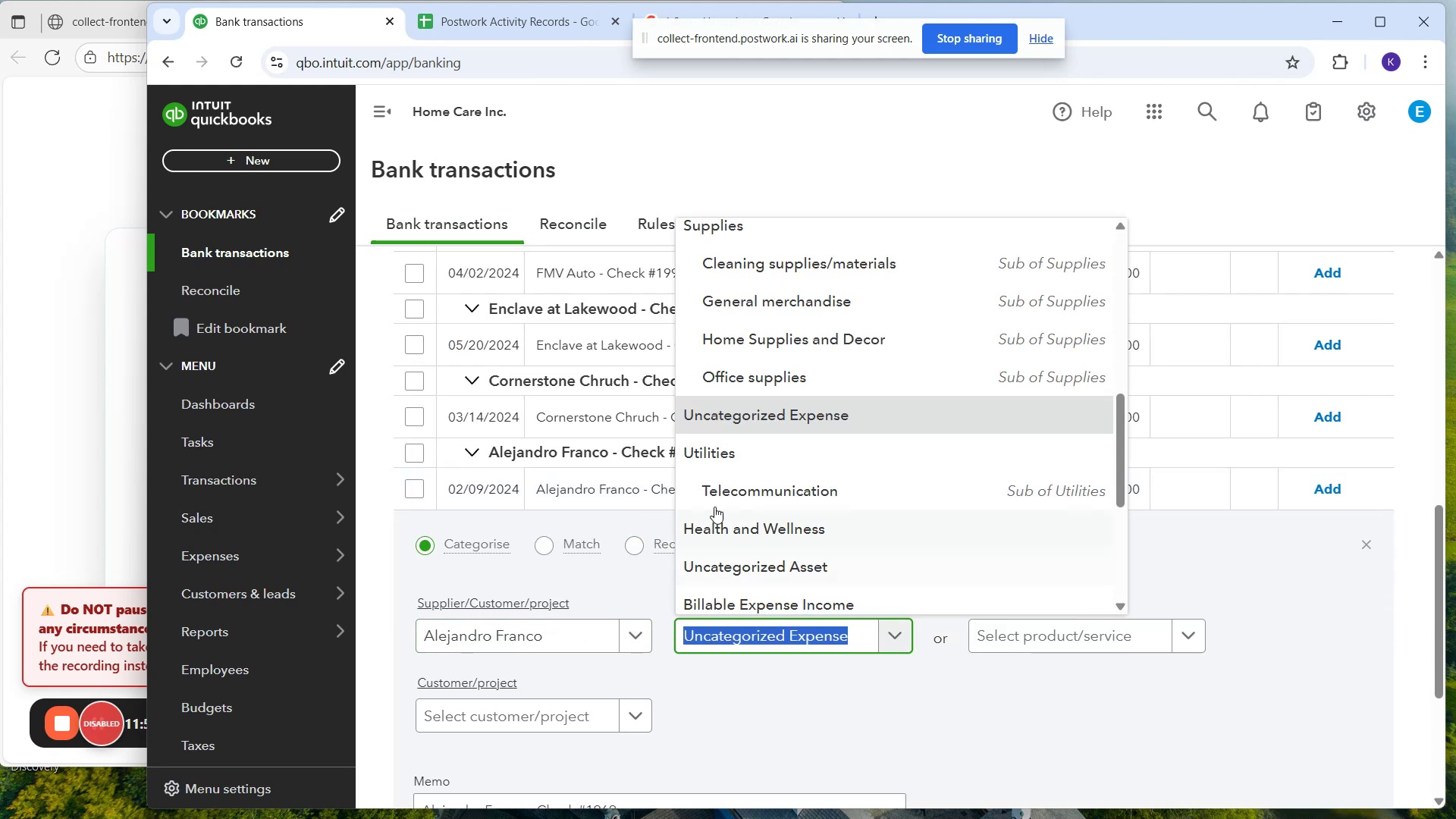 
scroll: coordinate [765, 366], scroll_direction: up, amount: 2.0
 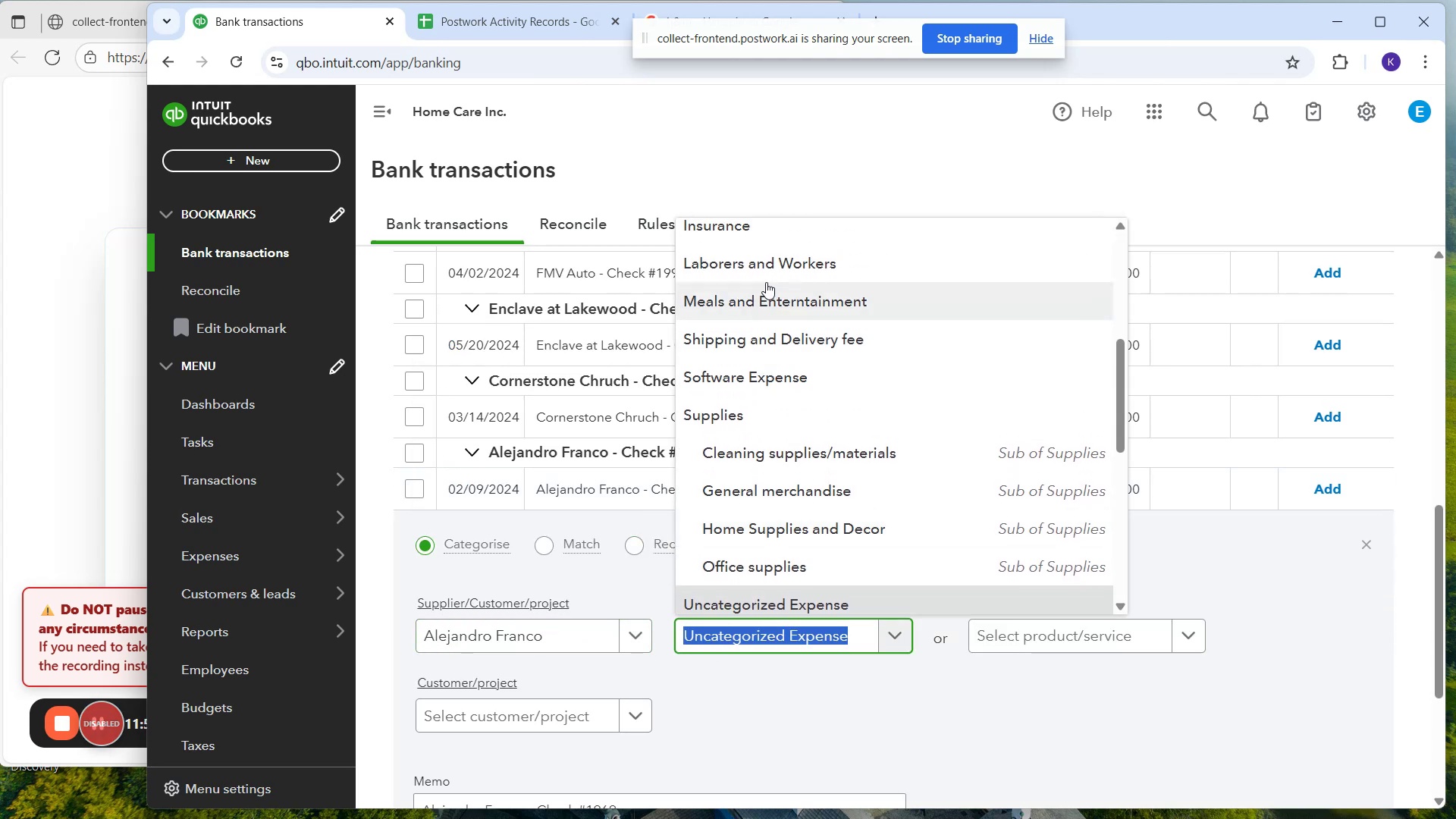 
left_click([768, 271])
 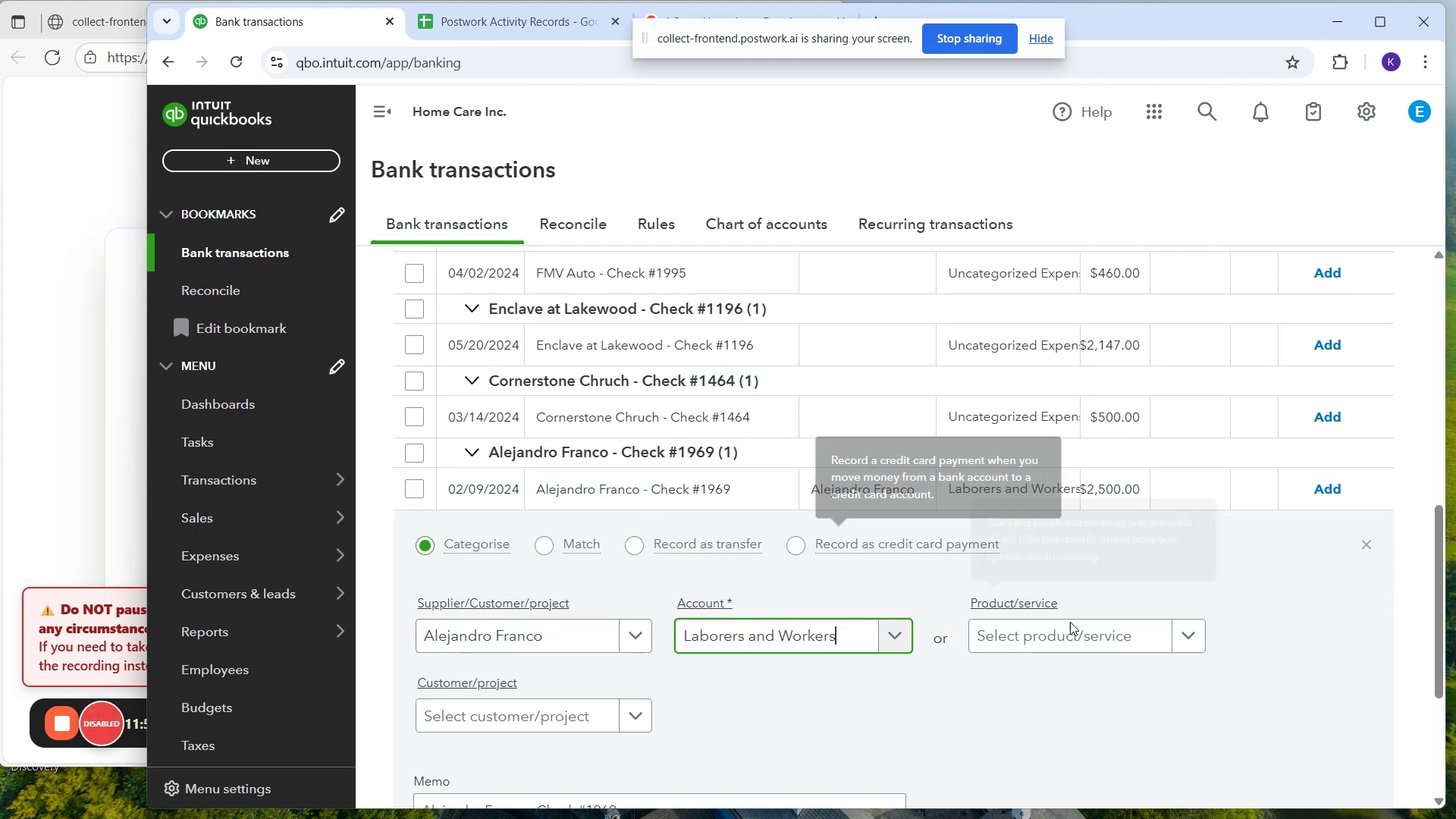 
scroll: coordinate [1164, 681], scroll_direction: down, amount: 1.0
 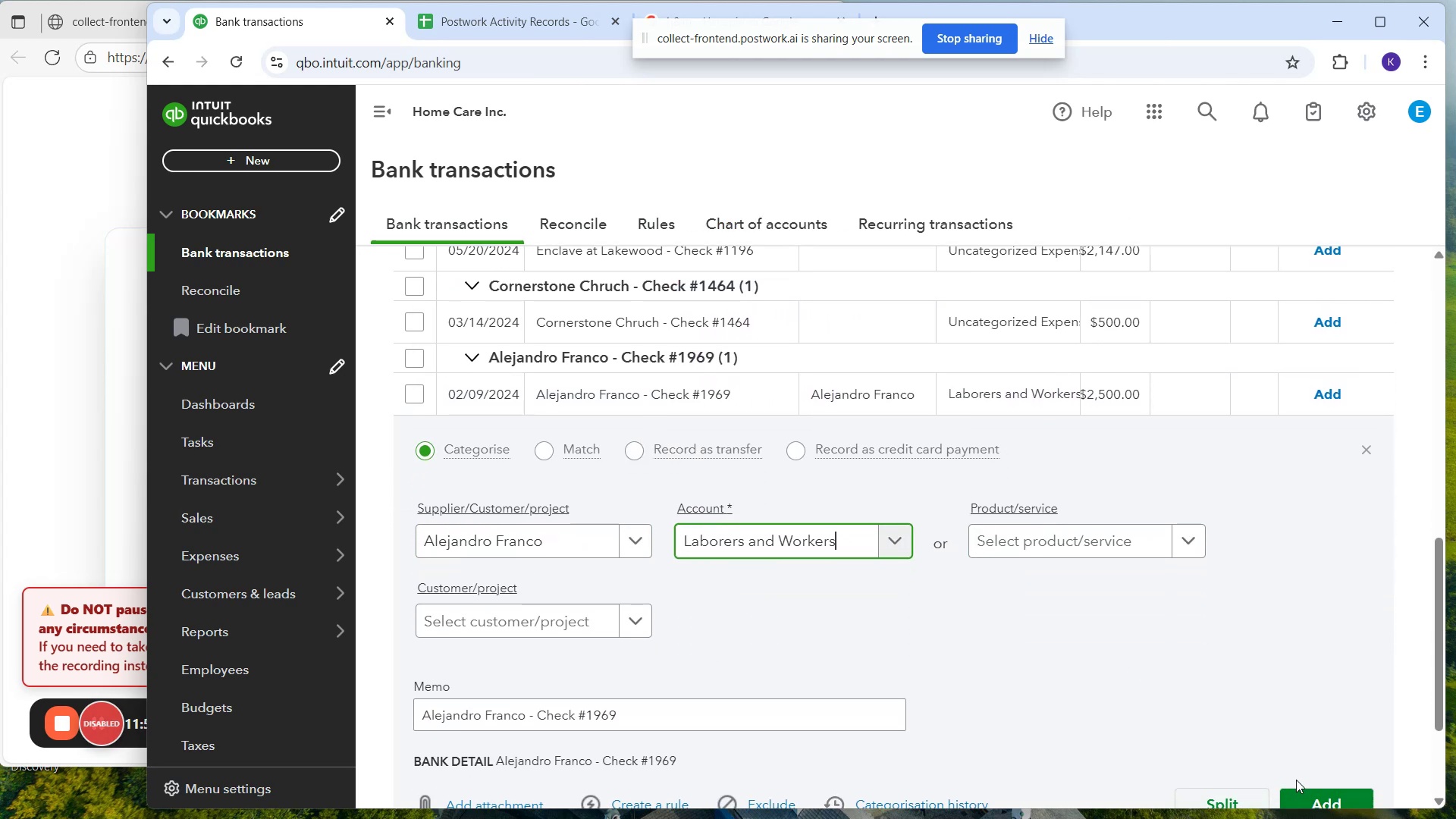 
left_click([1307, 792])
 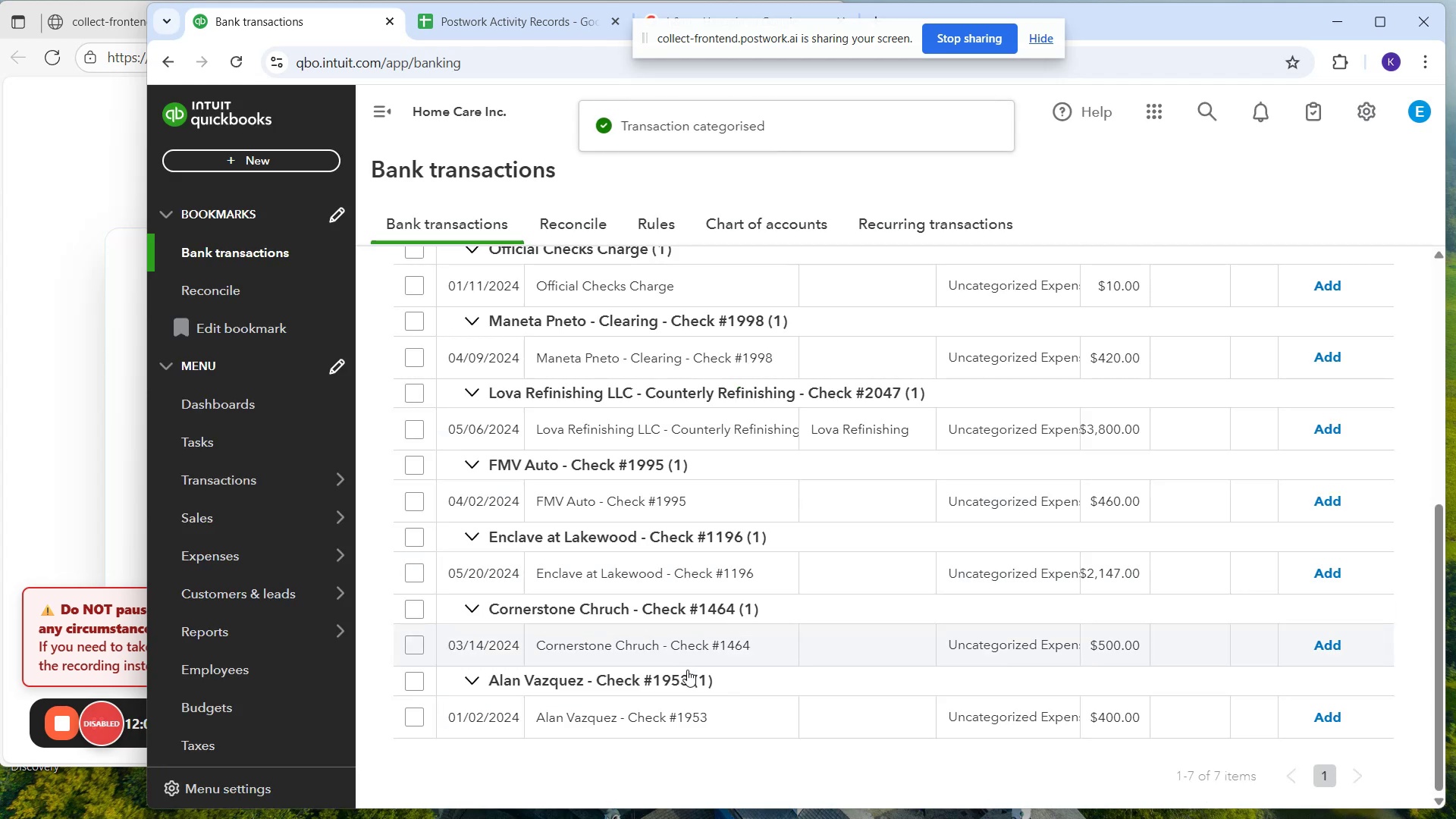 
left_click([697, 717])
 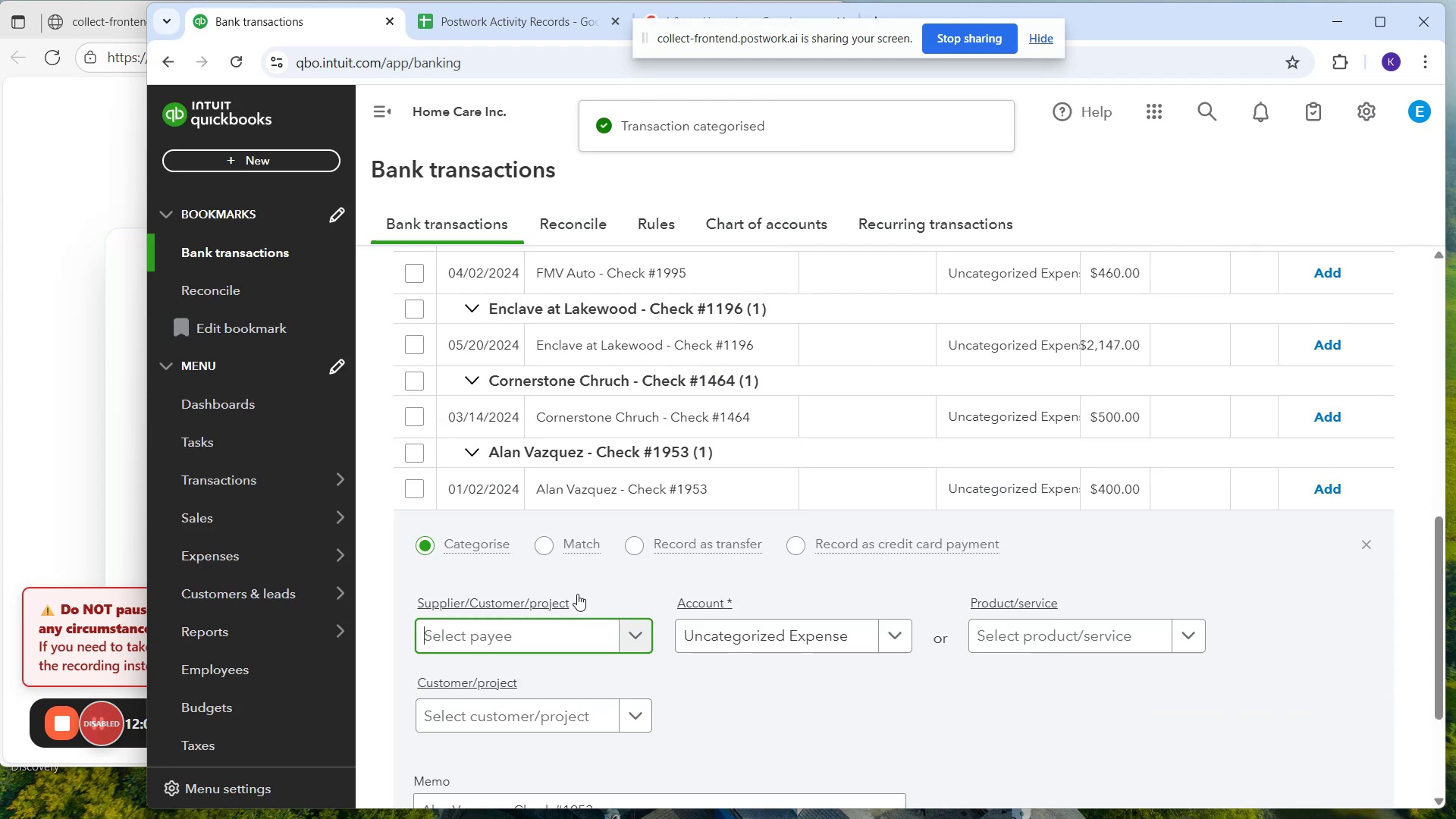 
type(Alan Velazquez)
 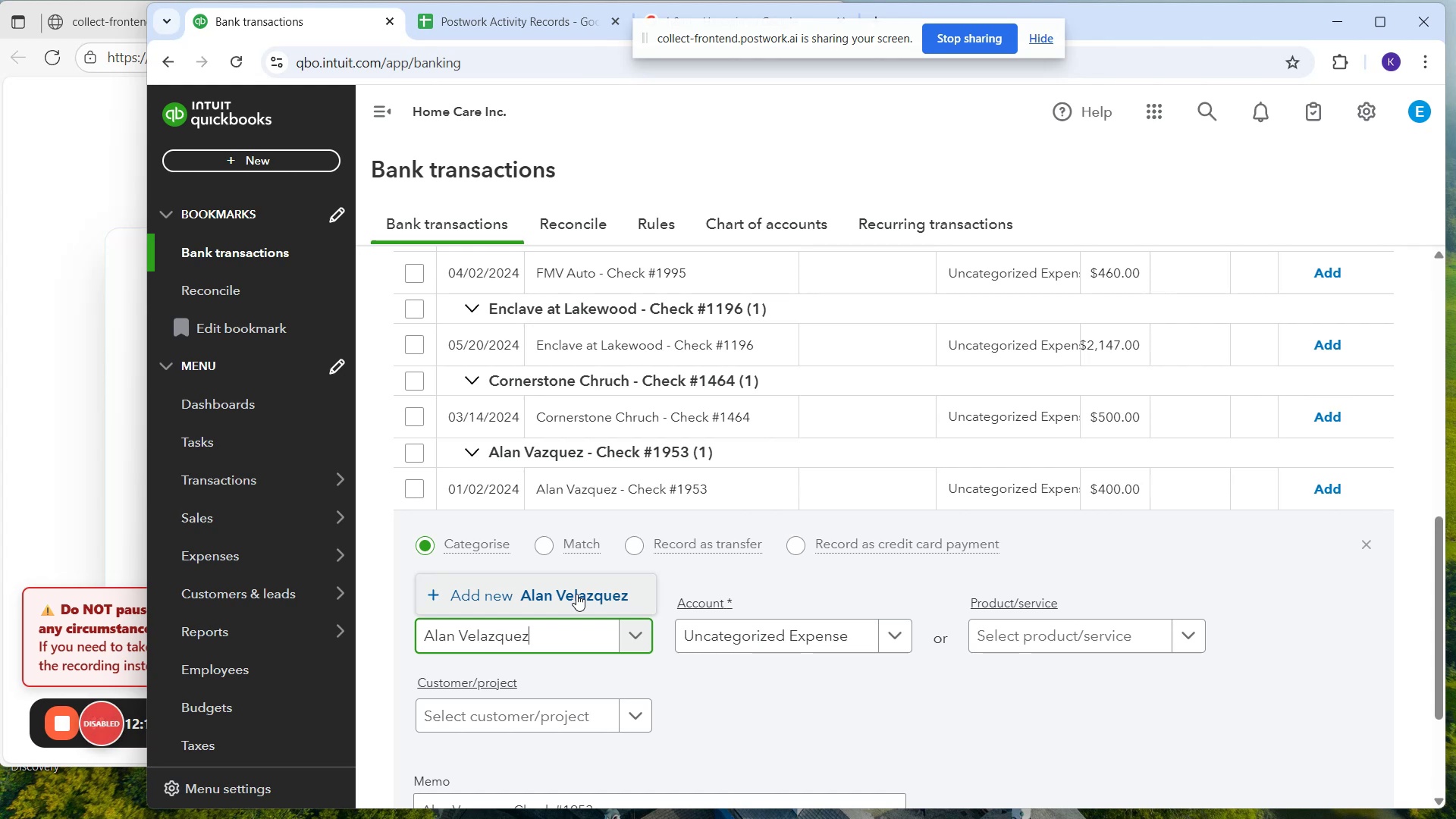 
left_click([558, 598])
 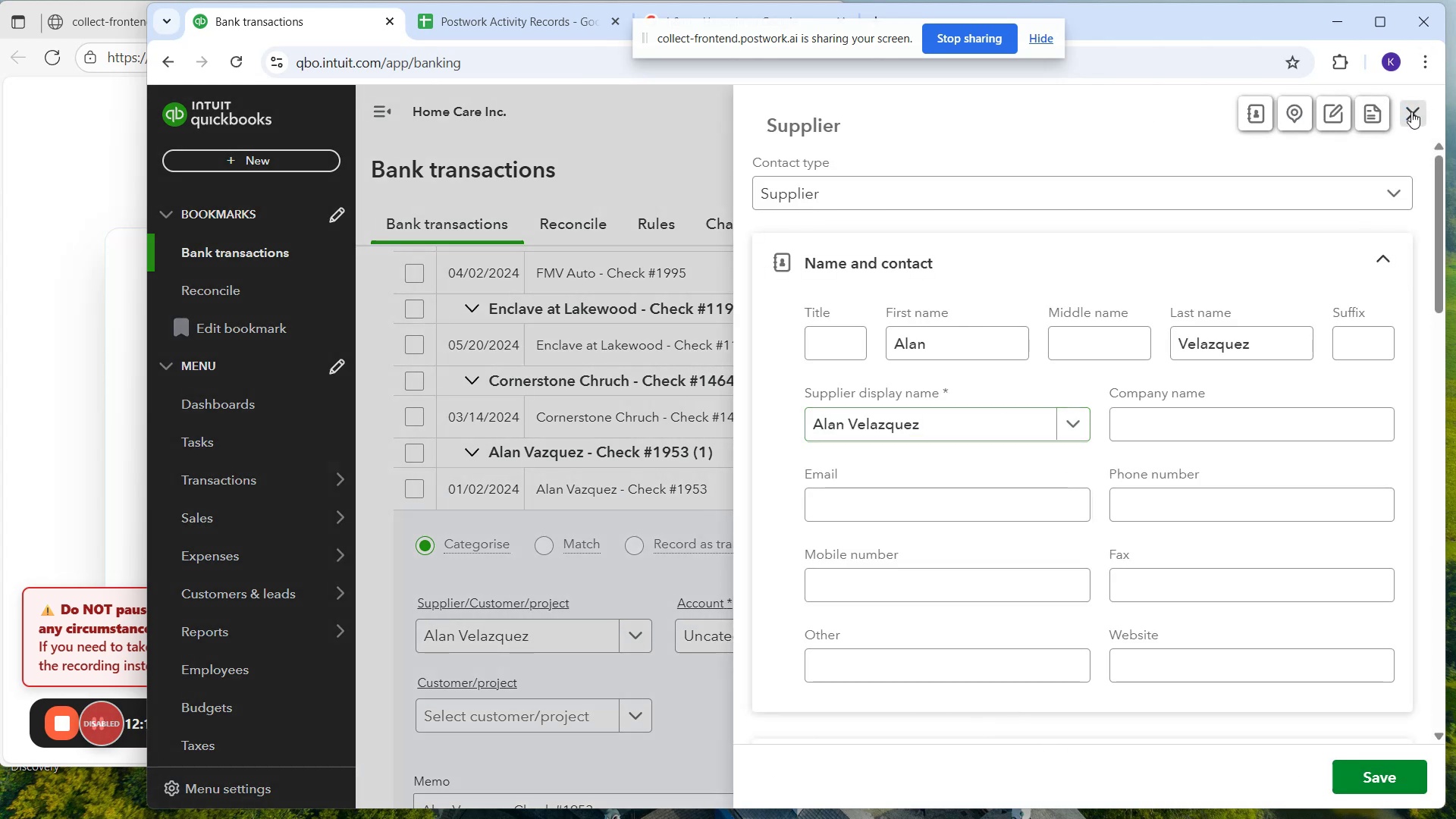 
wait(5.74)
 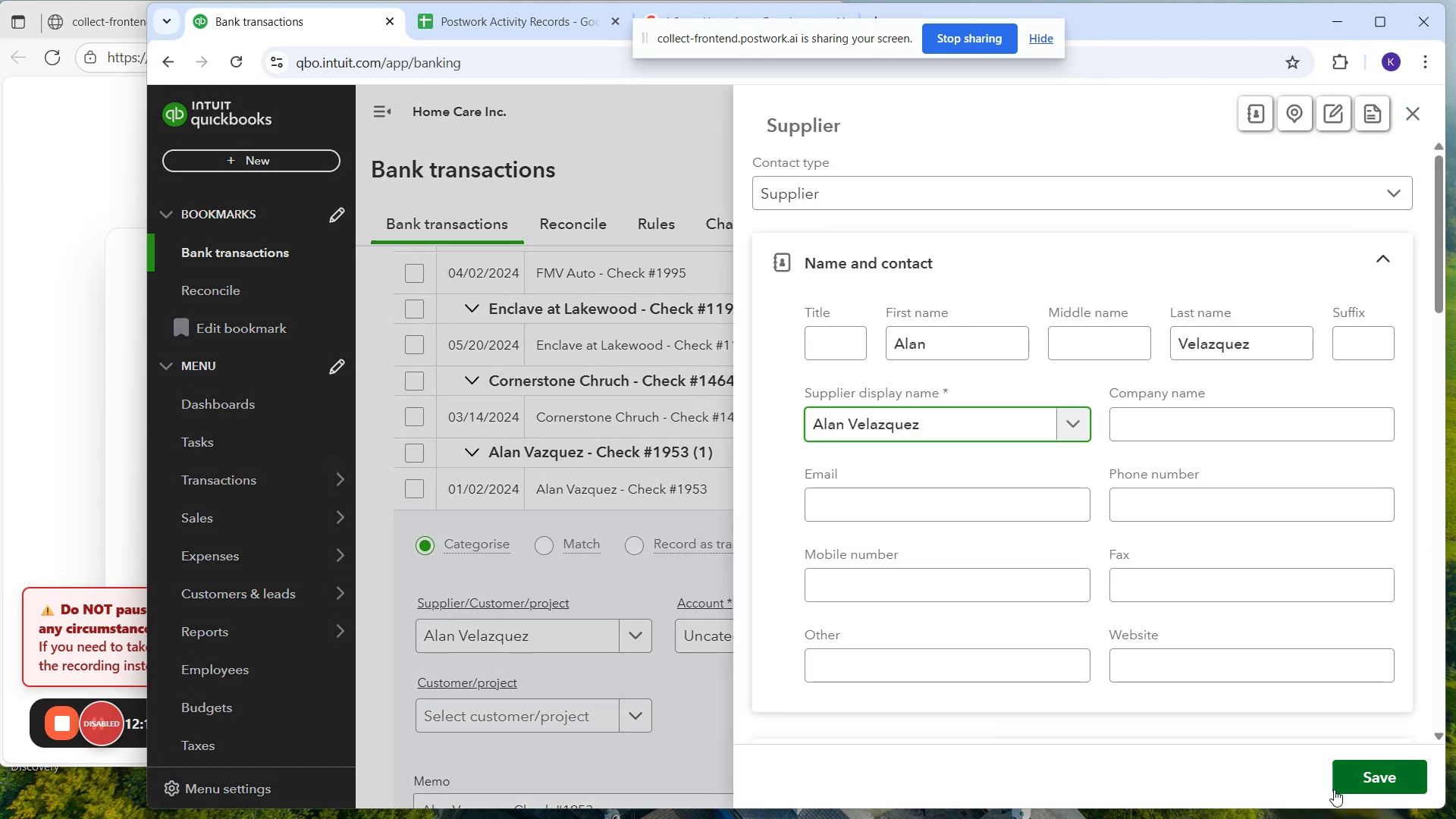 
left_click([521, 642])
 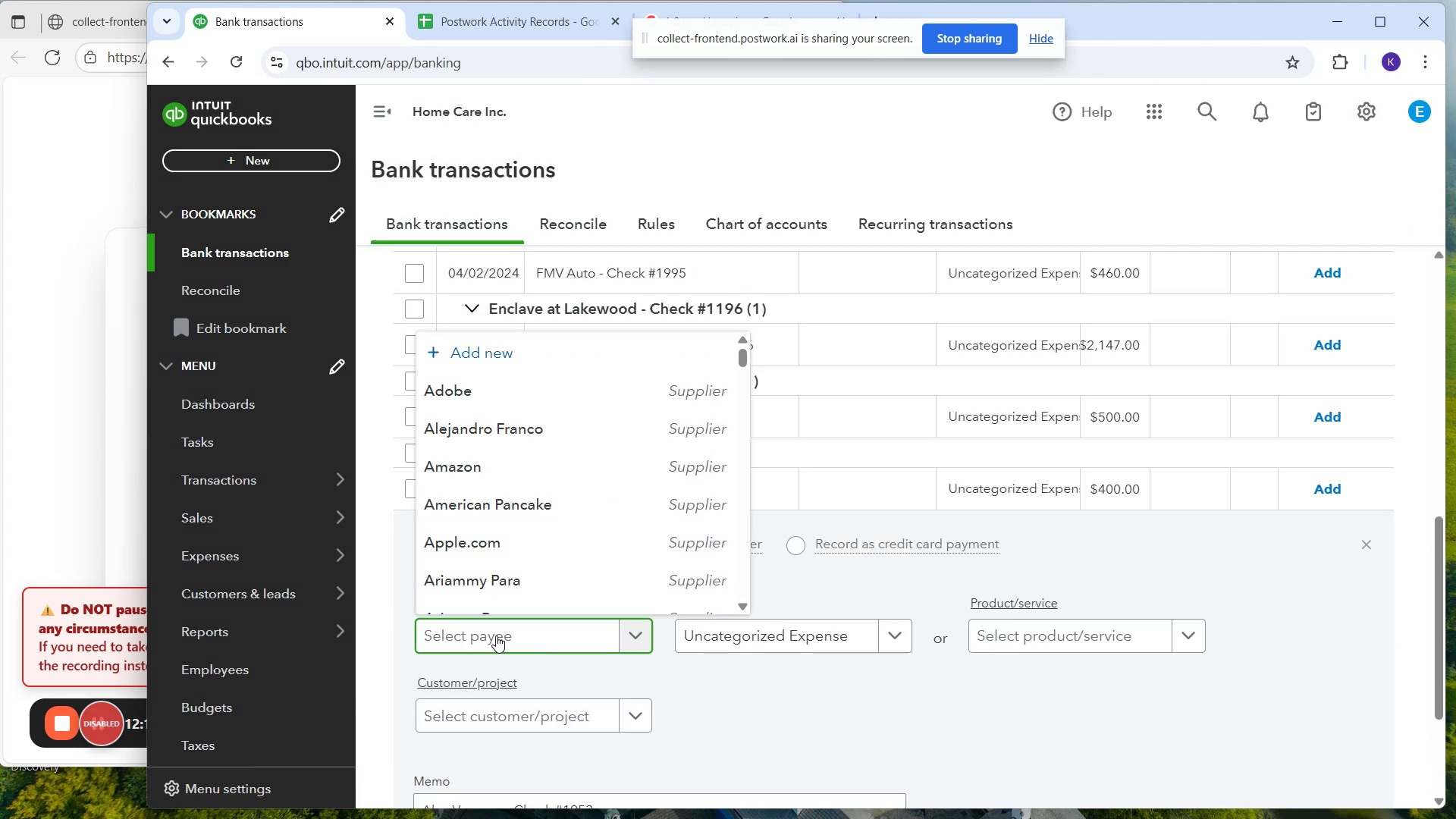 
type(Alan Vazquez)
 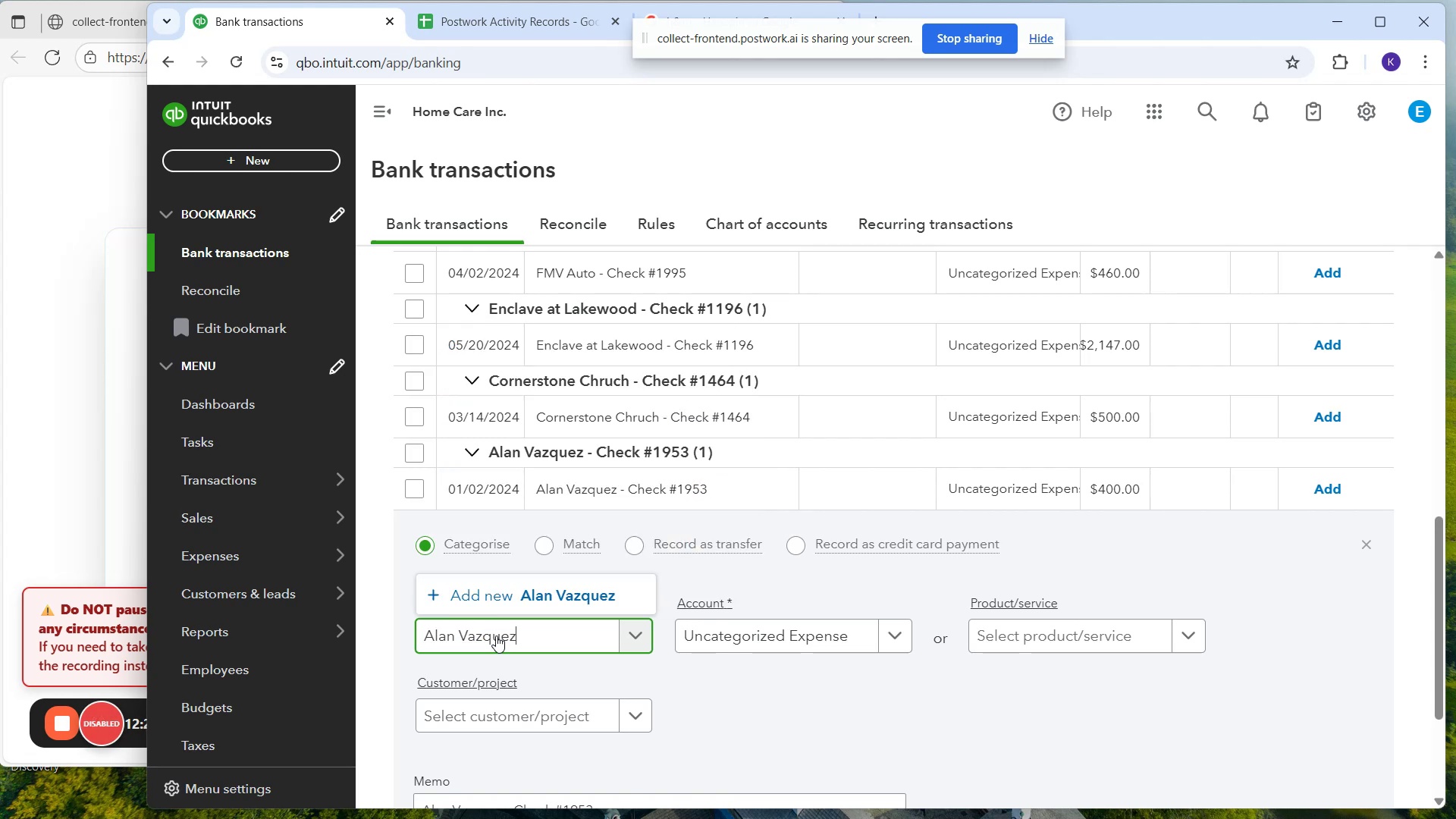 
left_click([642, 602])
 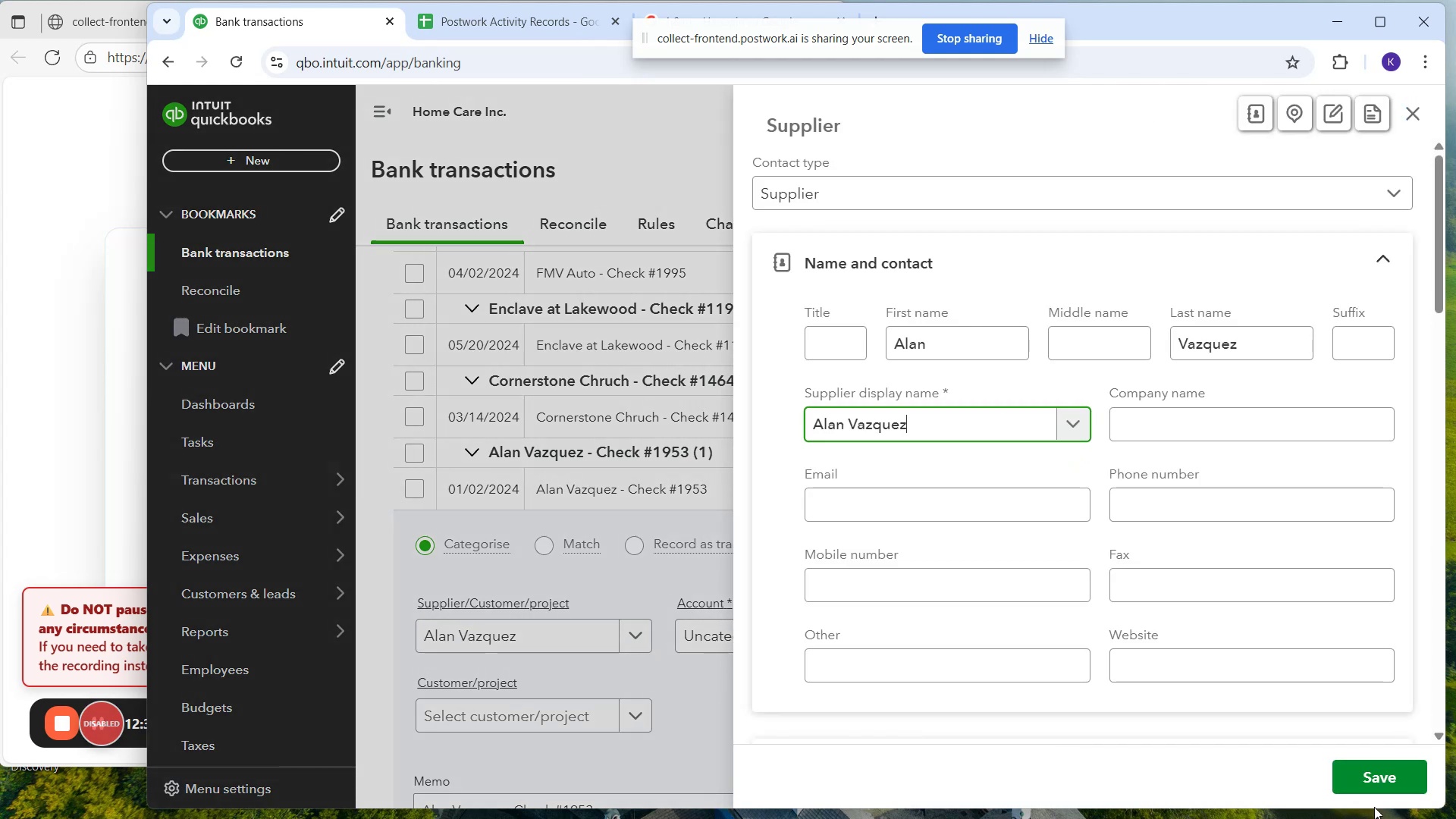 
left_click([1386, 777])
 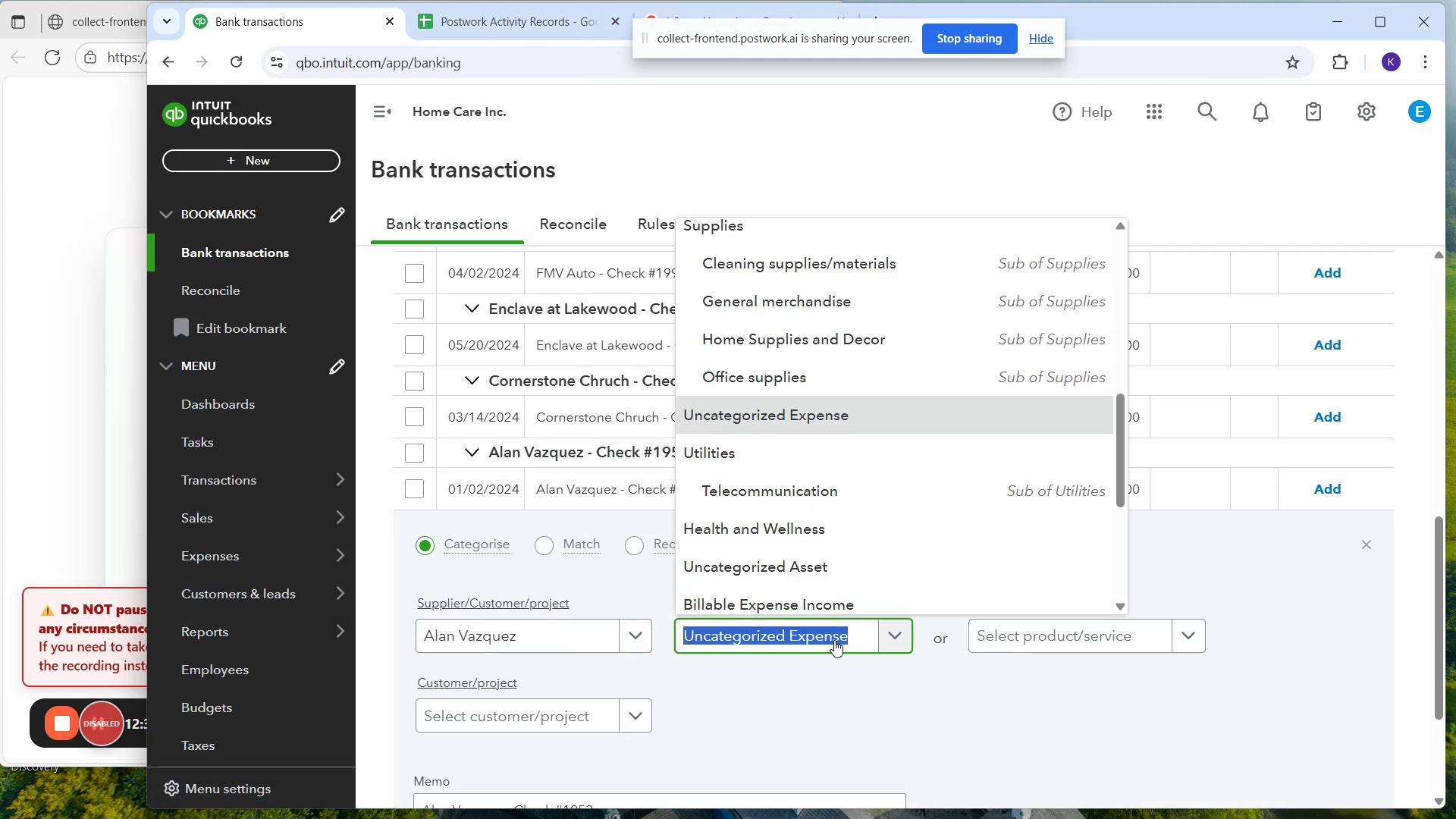 
scroll: coordinate [760, 296], scroll_direction: up, amount: 2.0
 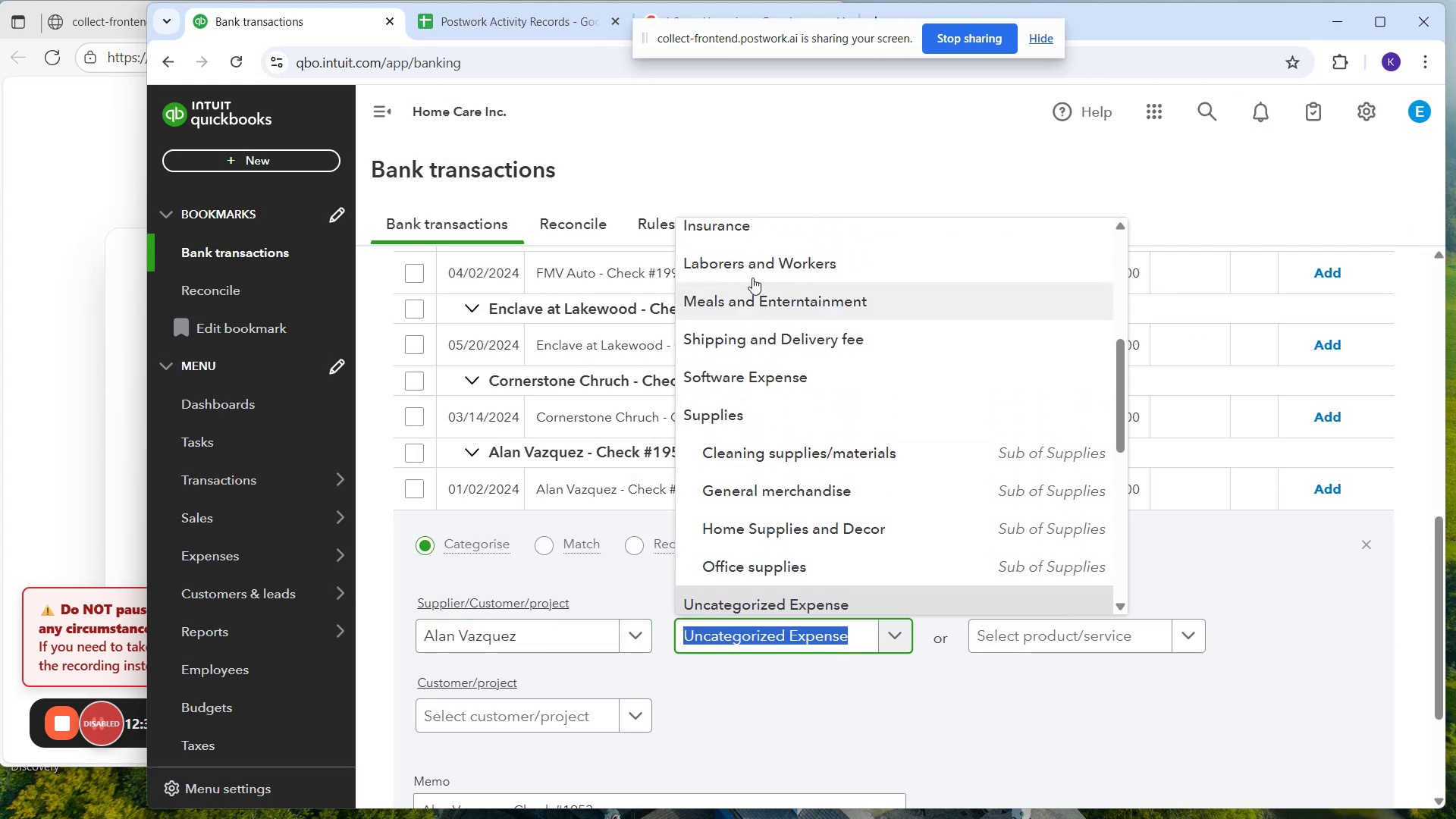 
left_click([745, 253])
 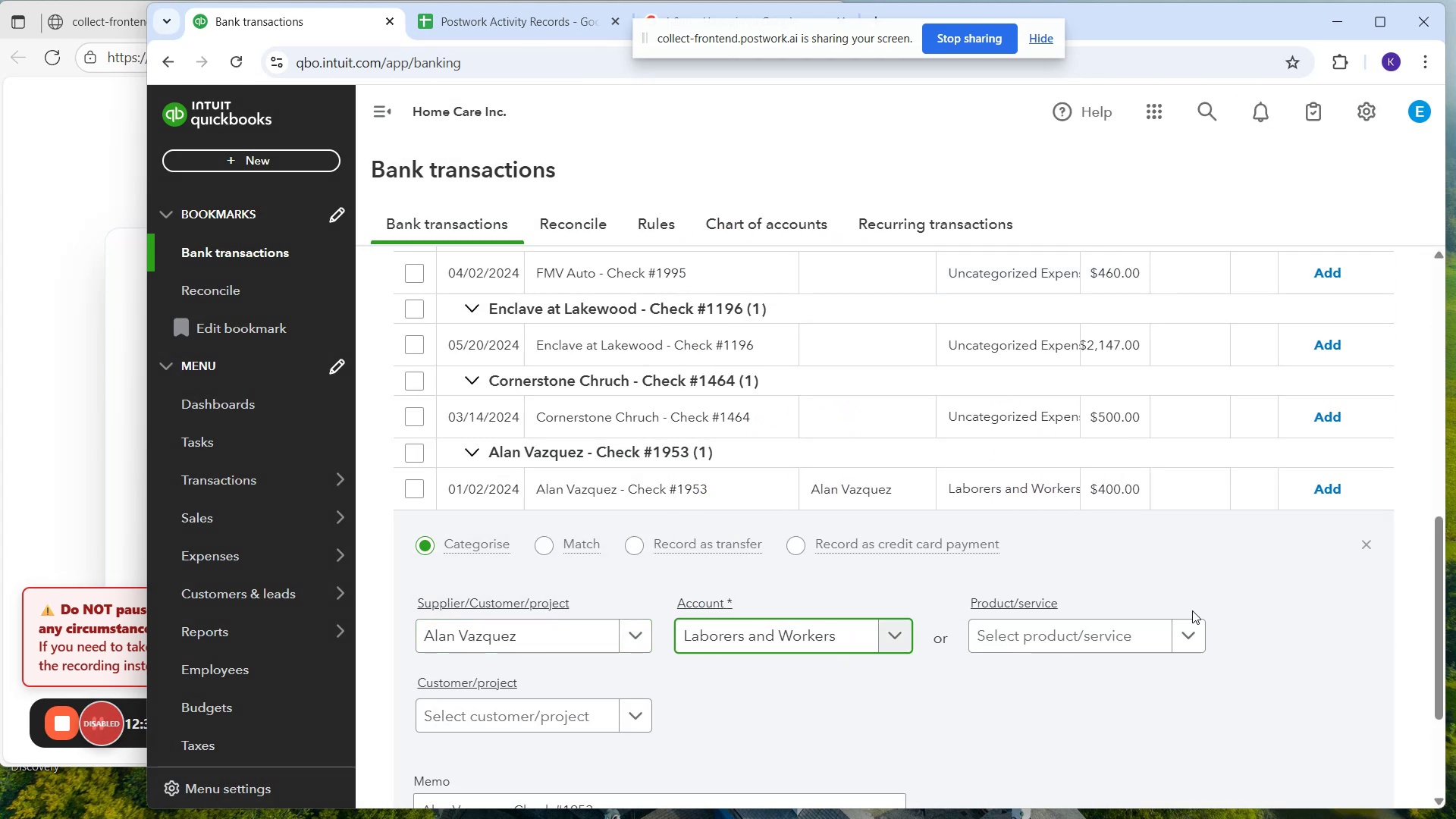 
scroll: coordinate [1262, 691], scroll_direction: down, amount: 1.0
 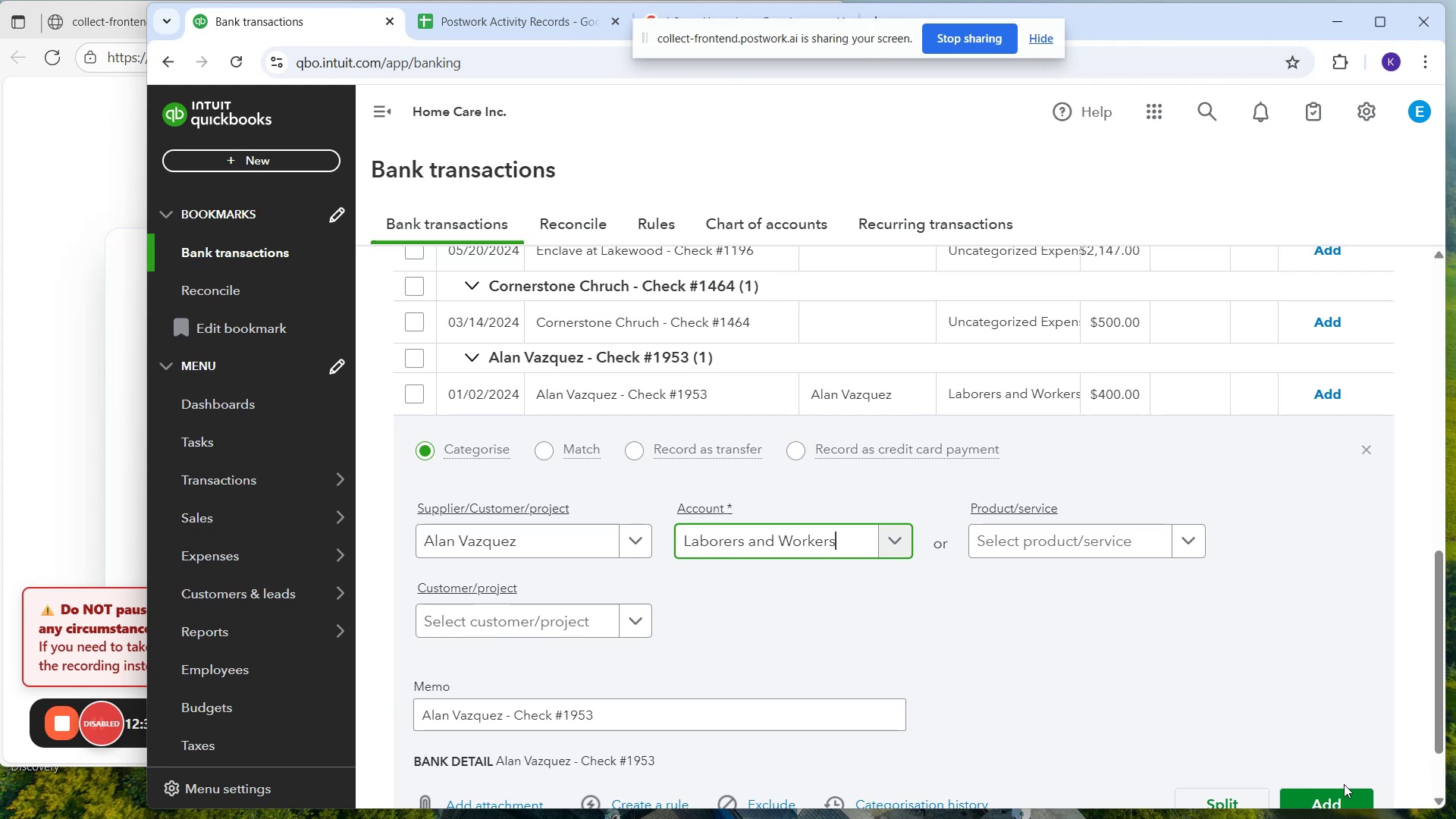 
left_click([1344, 790])
 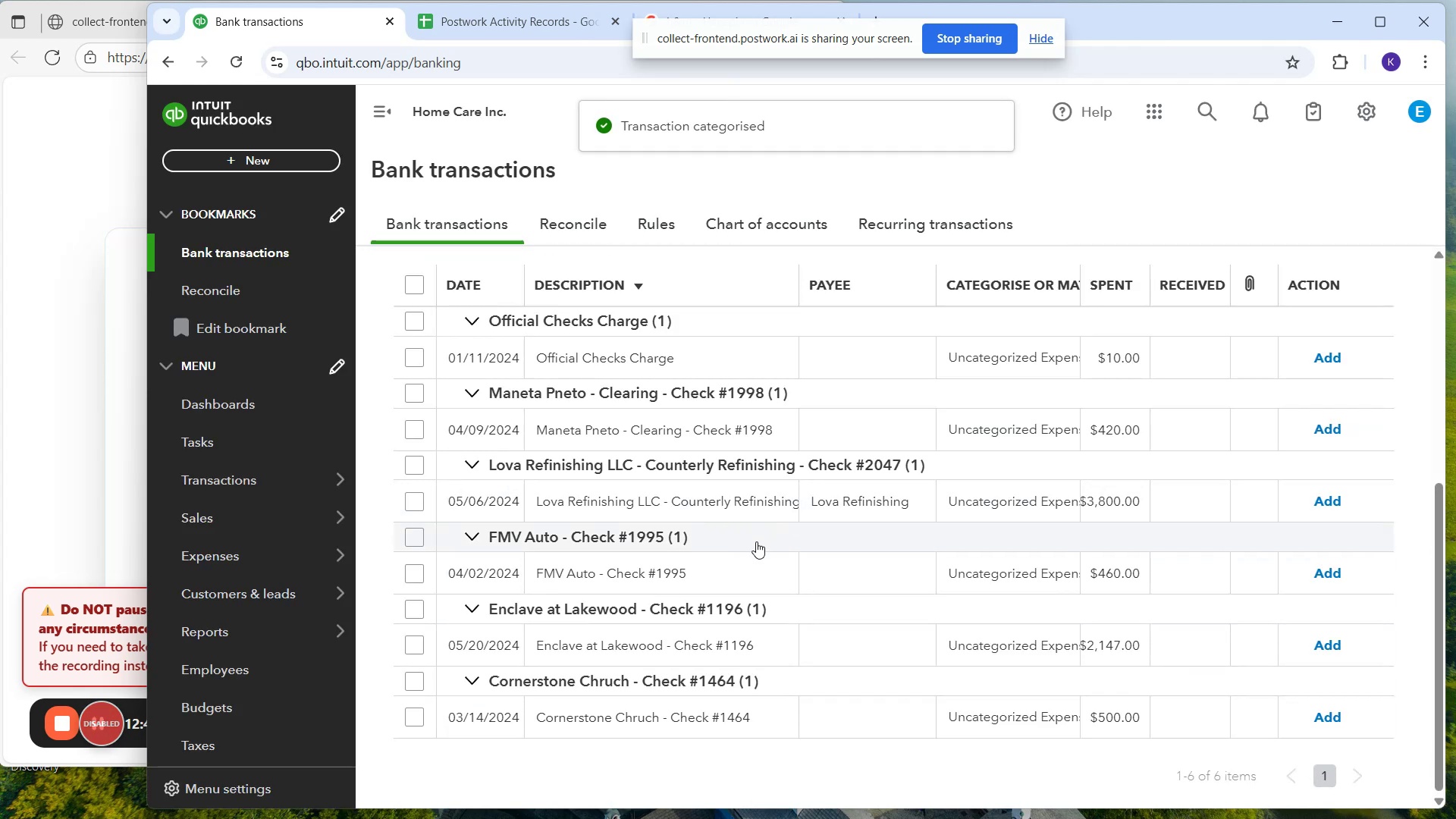 
wait(7.84)
 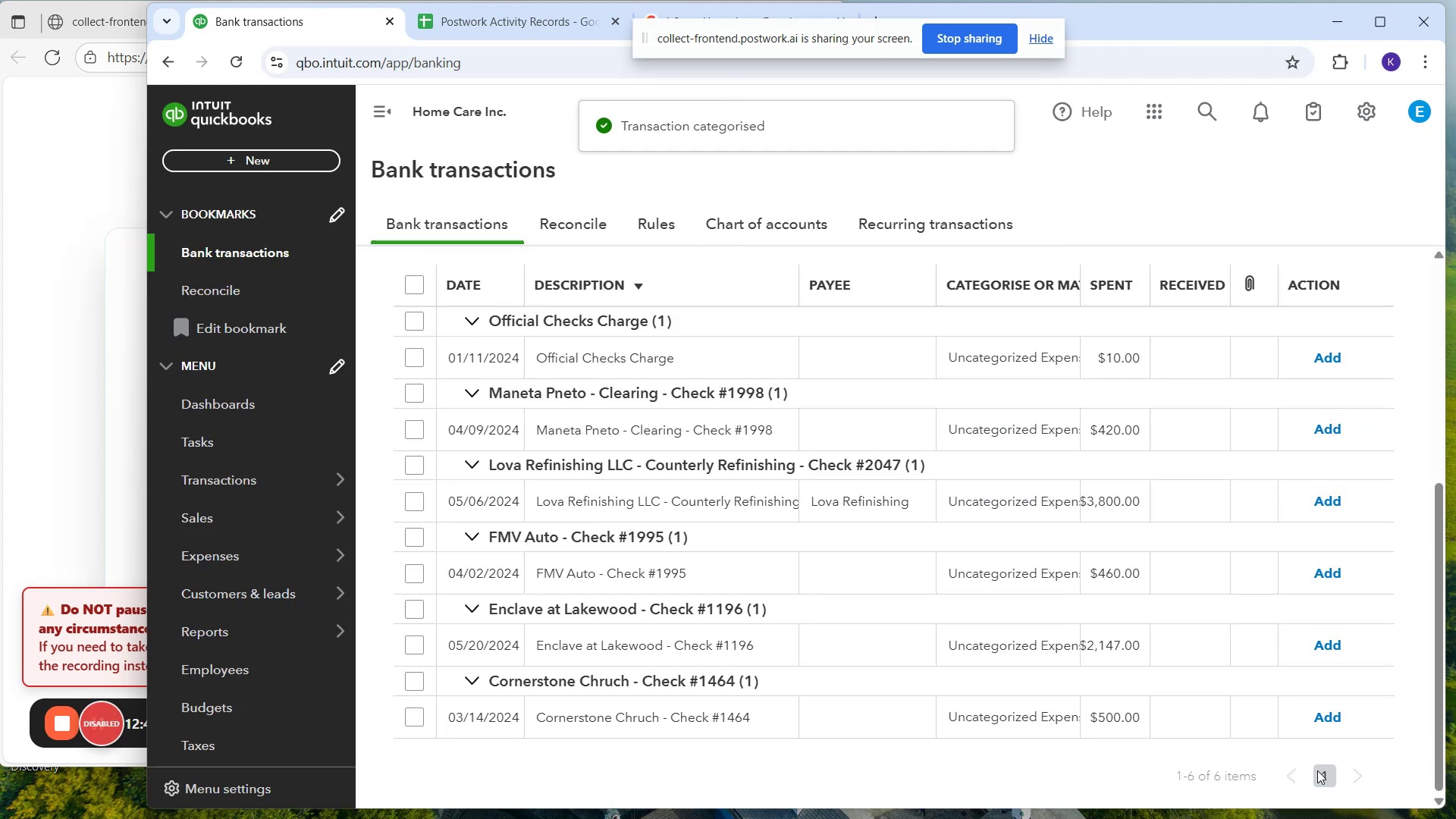 
scroll: coordinate [774, 493], scroll_direction: up, amount: 4.0
 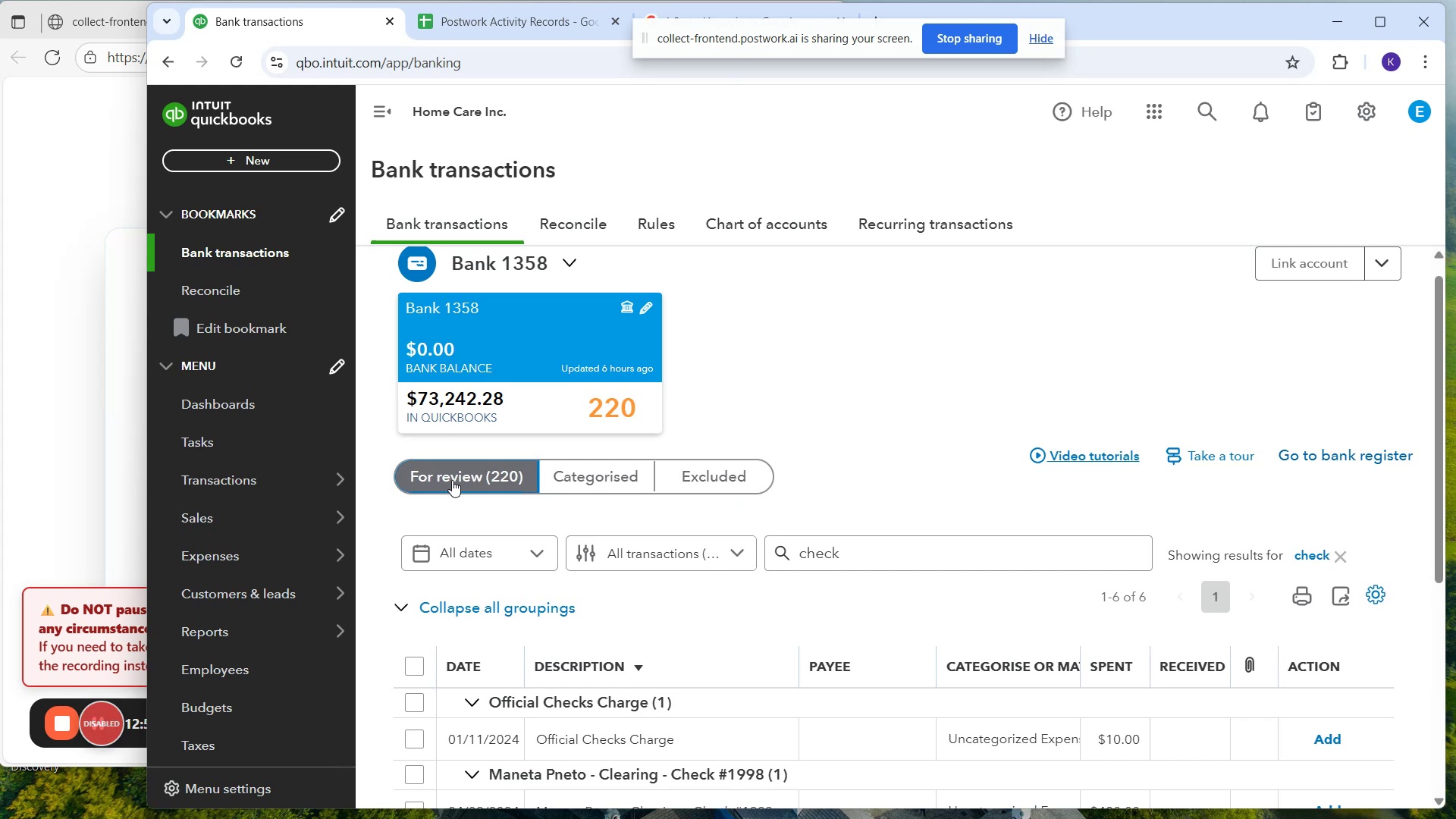 
left_click([452, 480])
 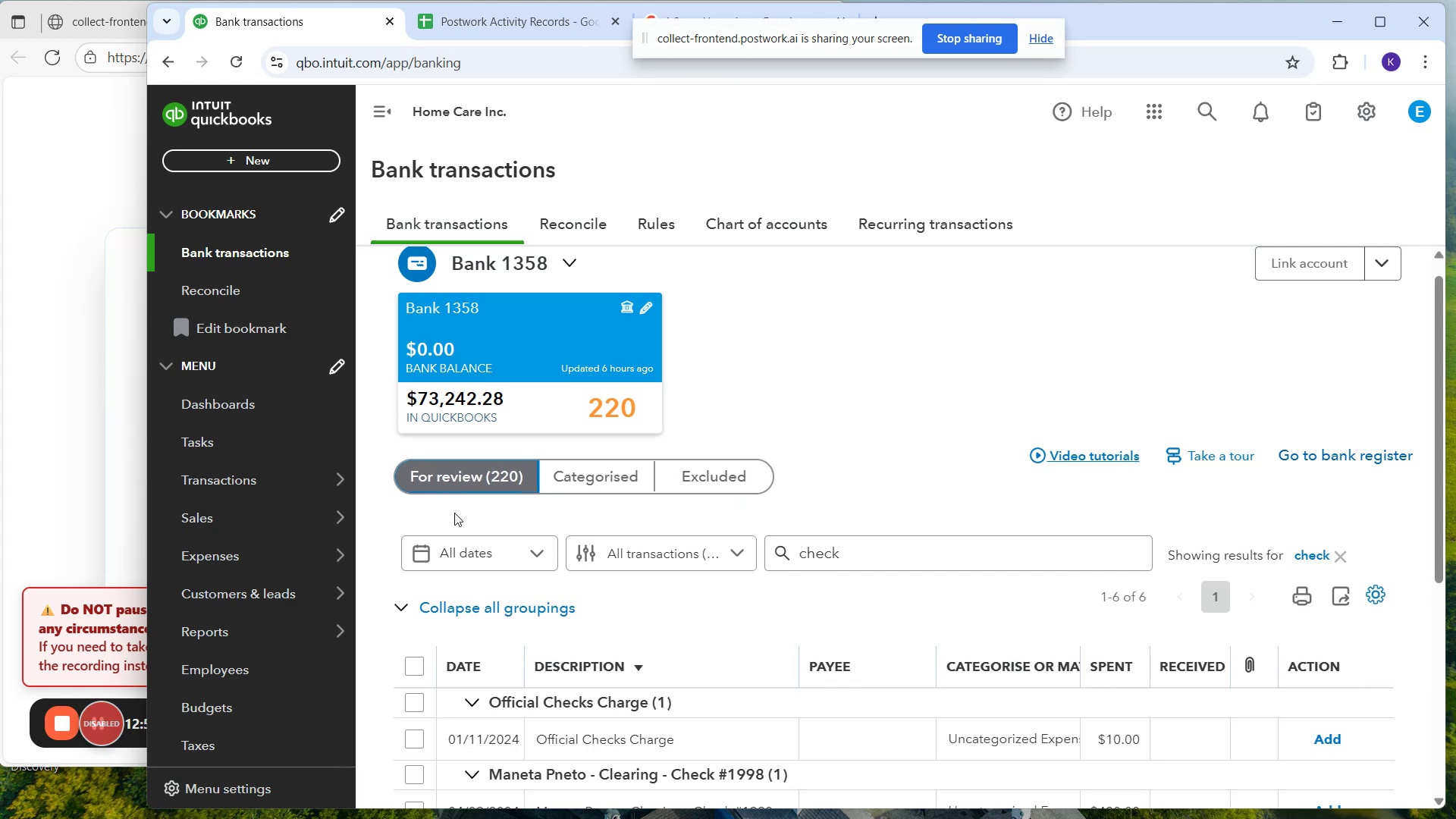 
scroll: coordinate [1326, 558], scroll_direction: down, amount: 11.0
 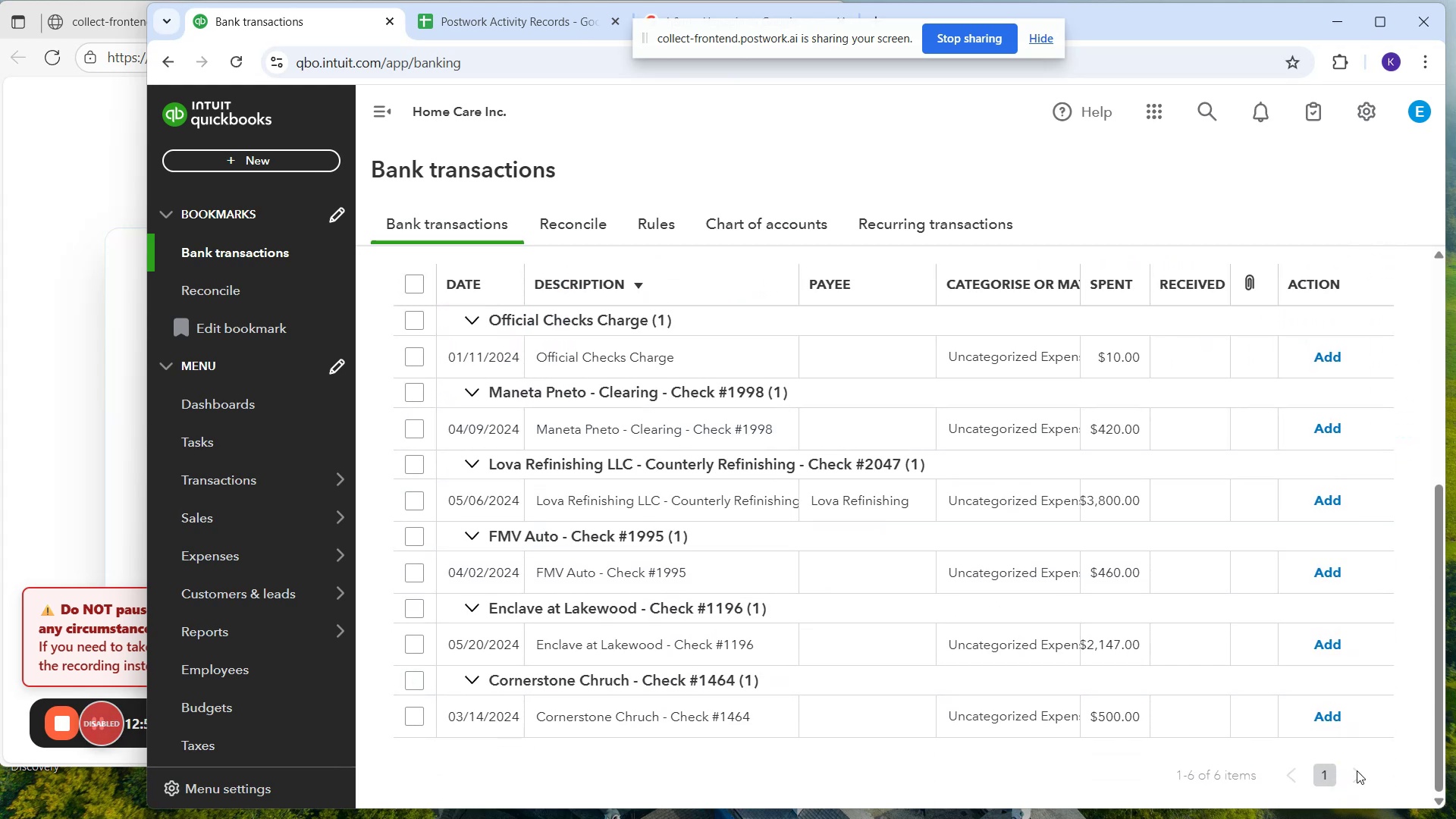 
left_click([1357, 771])
 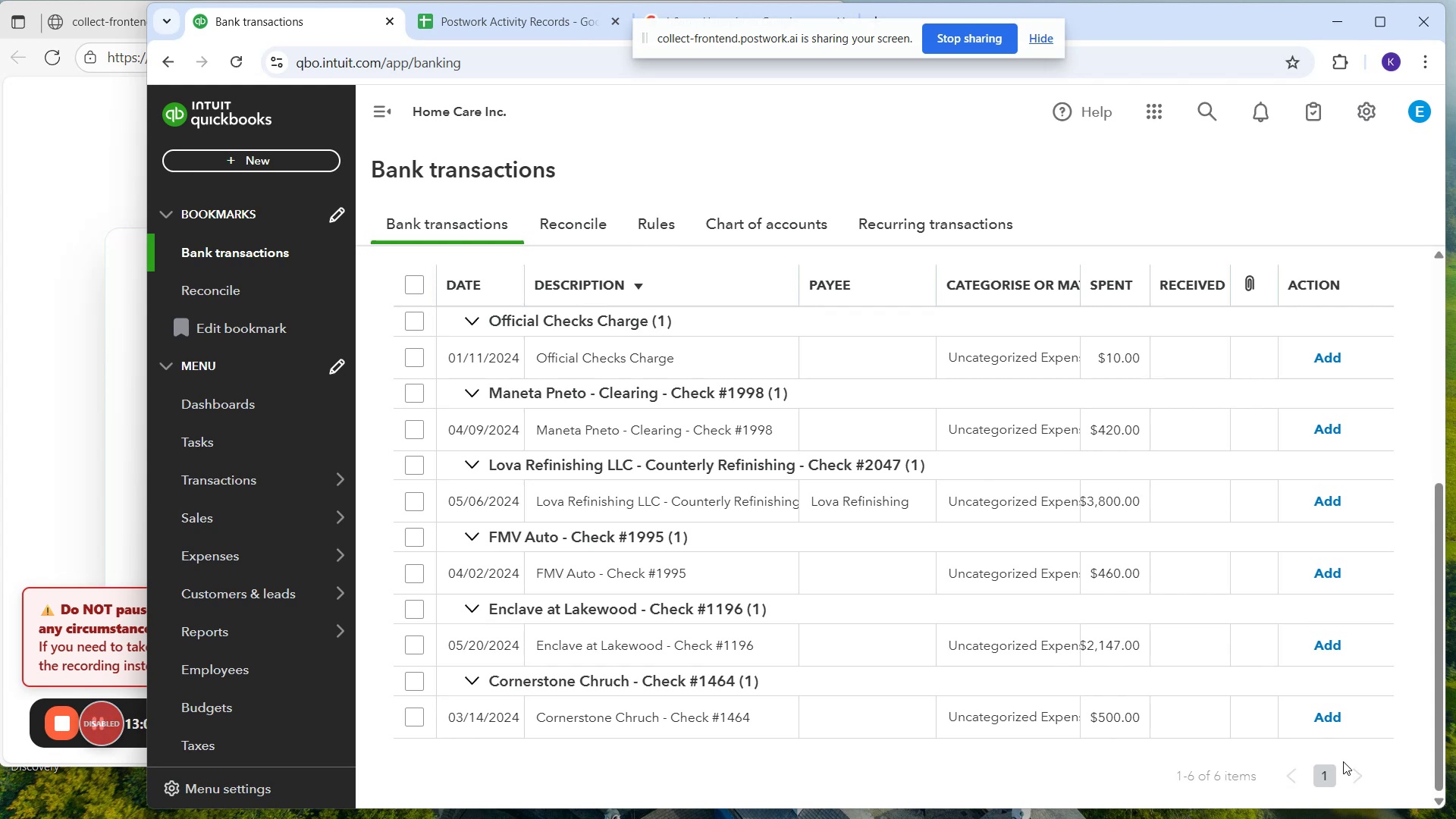 
scroll: coordinate [1319, 717], scroll_direction: down, amount: 4.0
 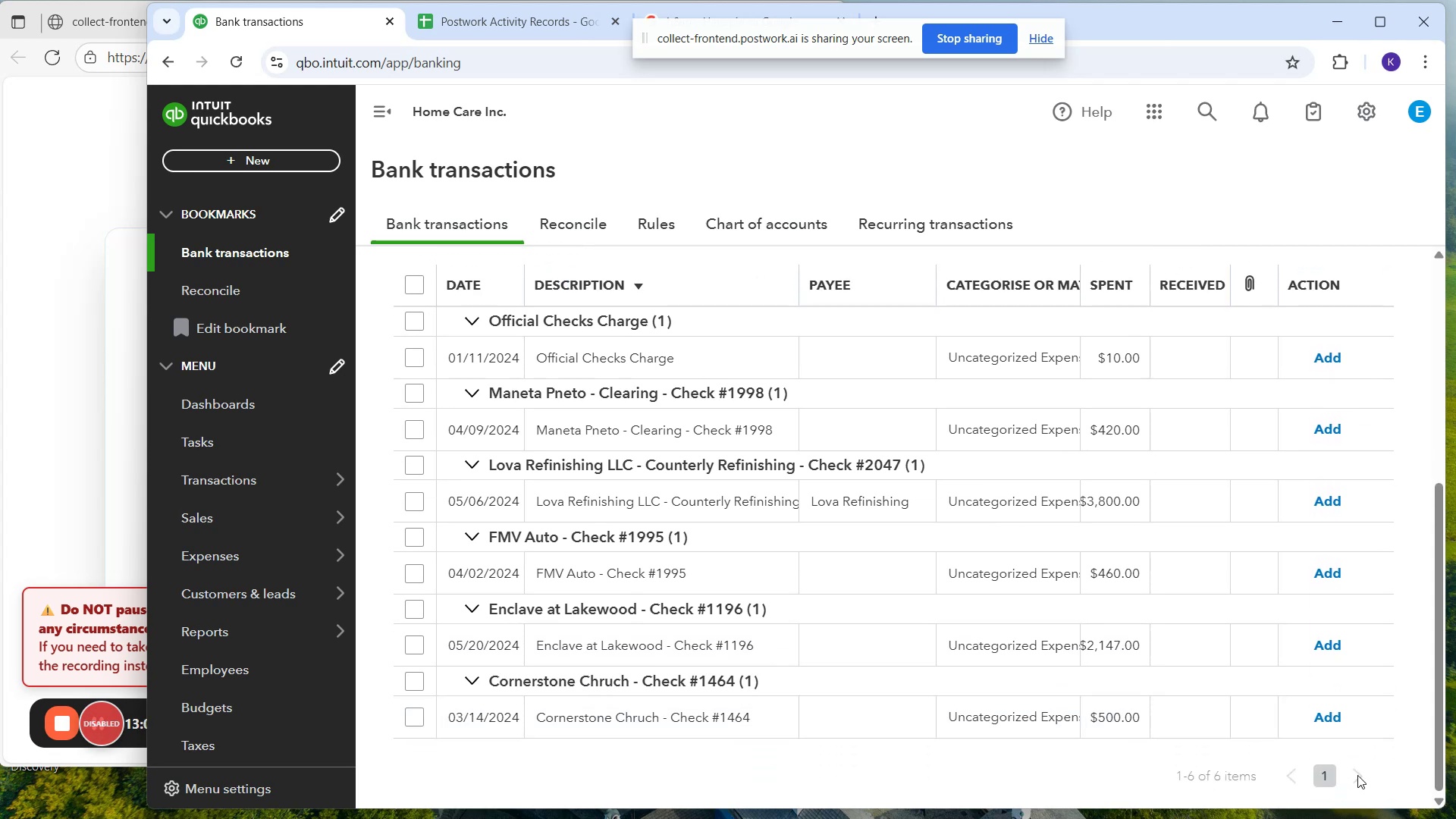 
scroll: coordinate [912, 585], scroll_direction: up, amount: 4.0
 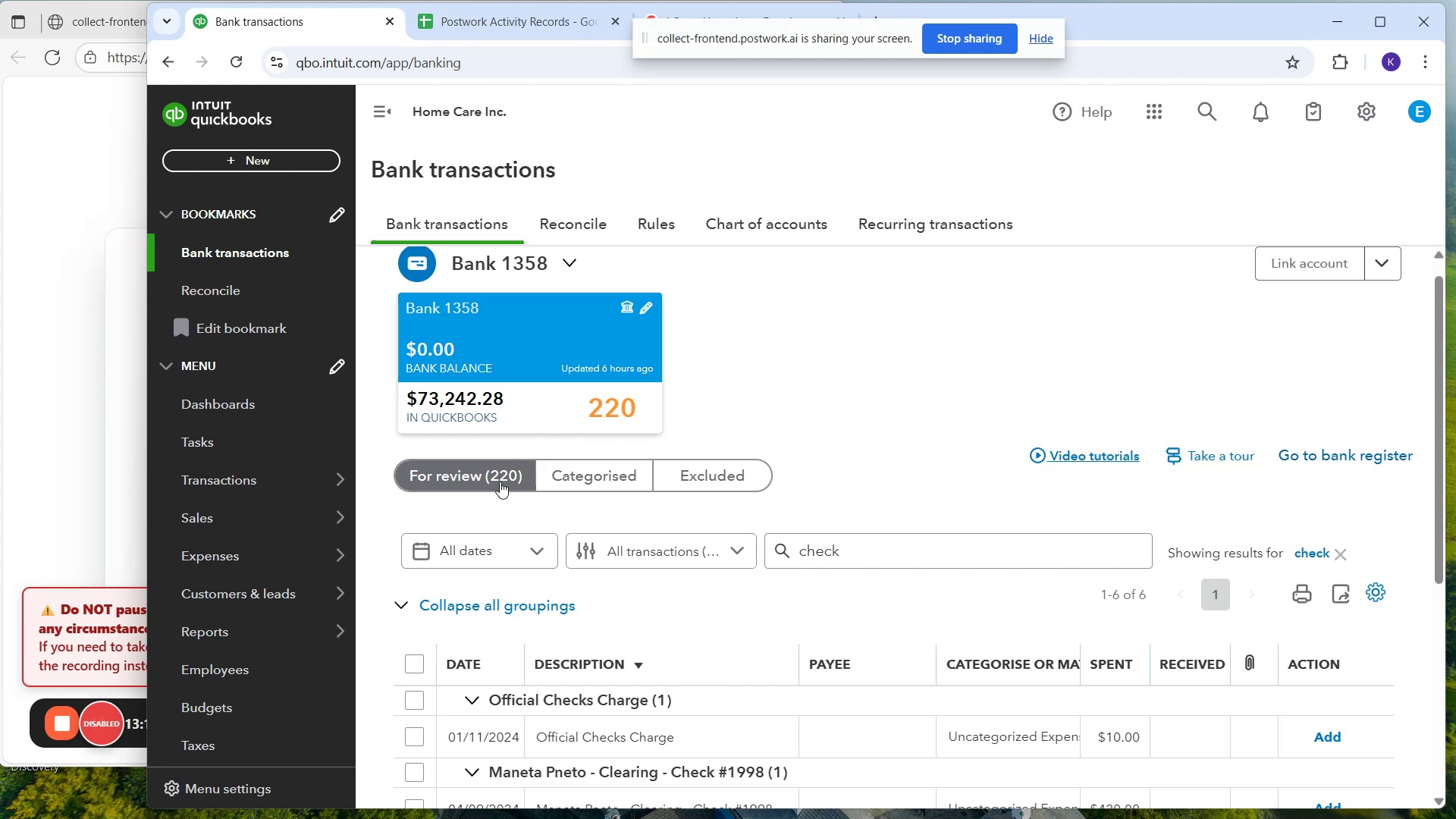 
left_click([500, 482])
 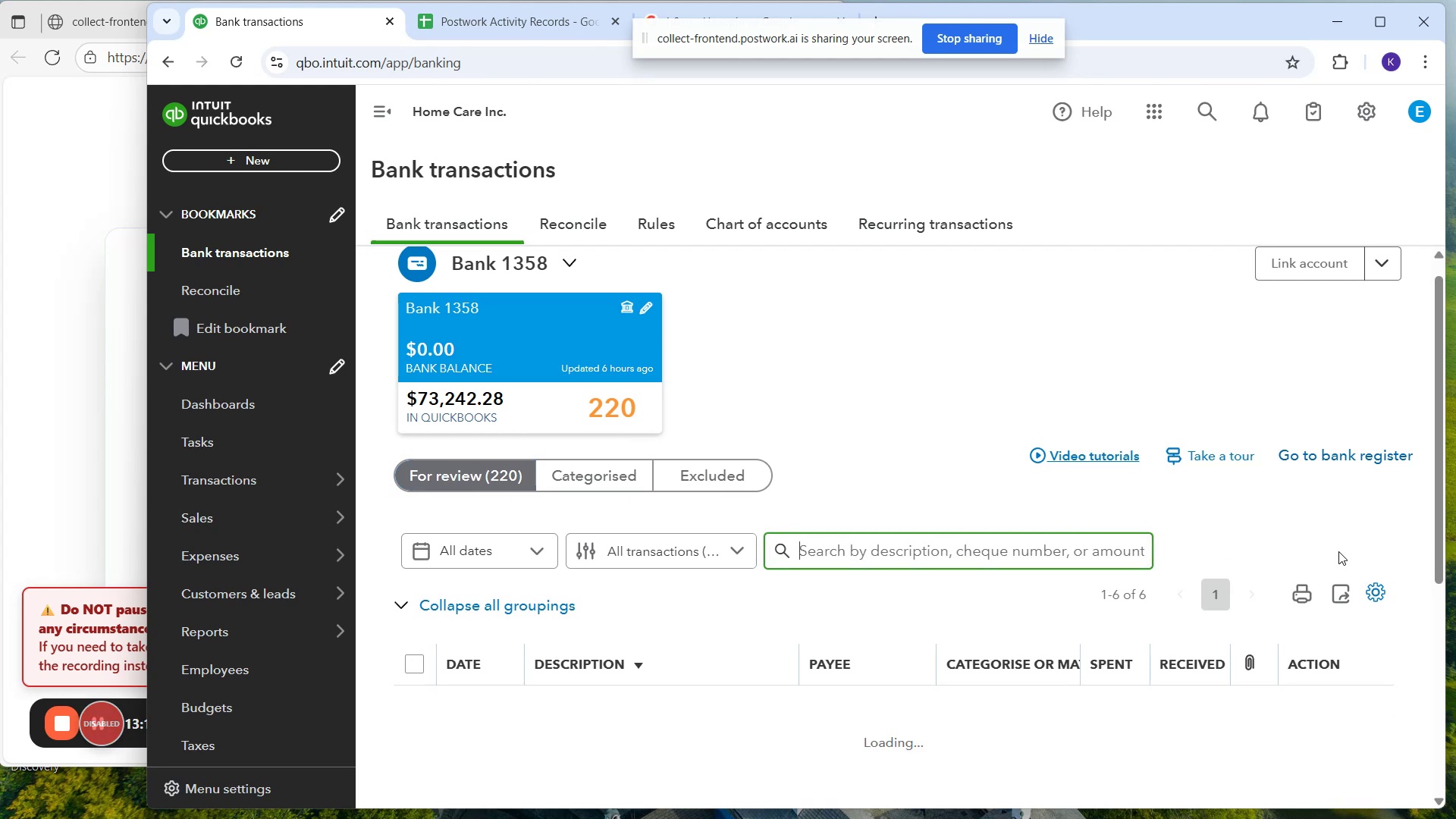 
scroll: coordinate [1238, 680], scroll_direction: down, amount: 35.0
 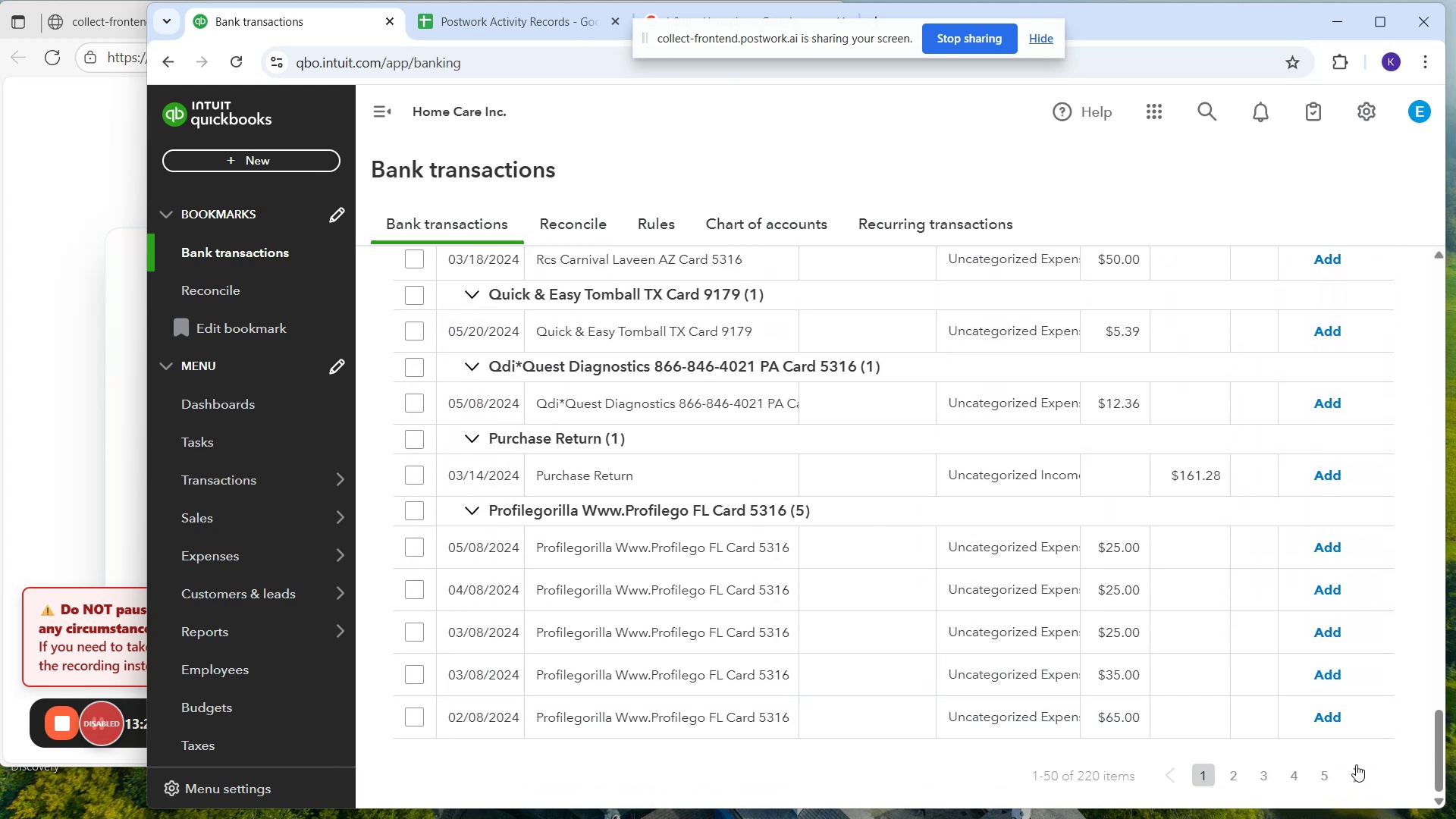 
left_click([1354, 776])
 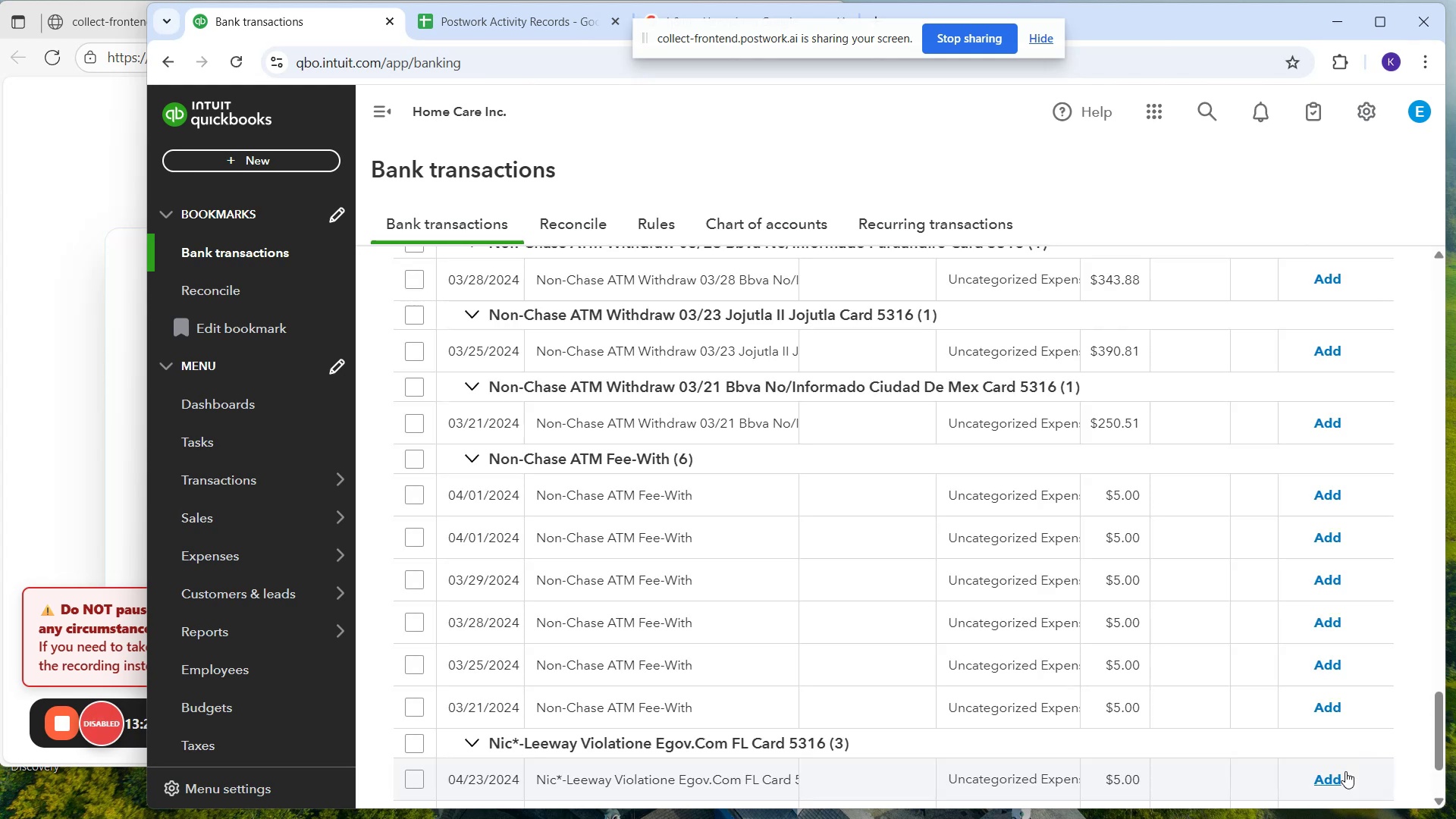 
scroll: coordinate [1348, 645], scroll_direction: down, amount: 5.0
 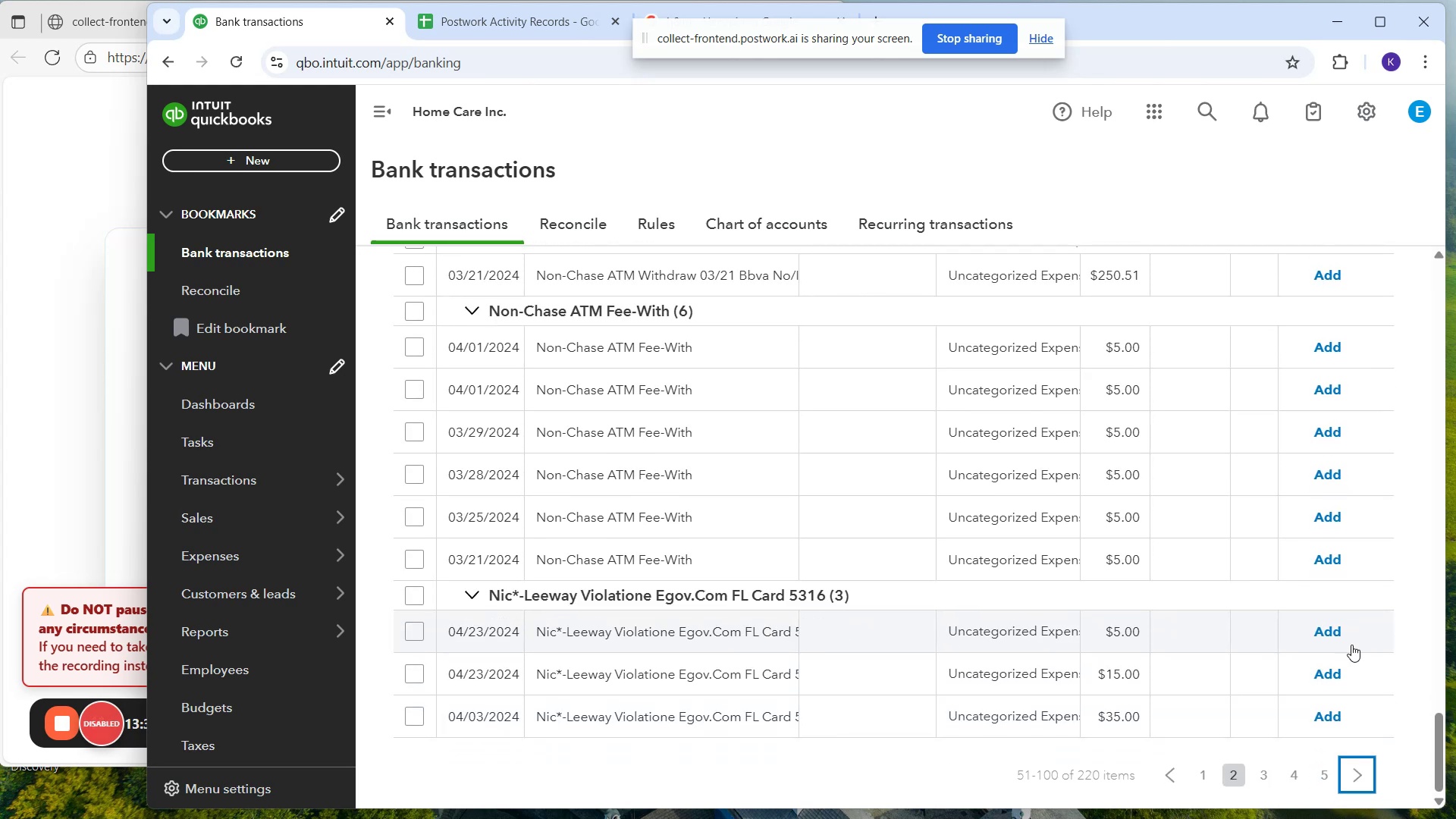 
scroll: coordinate [1299, 593], scroll_direction: up, amount: 17.0
 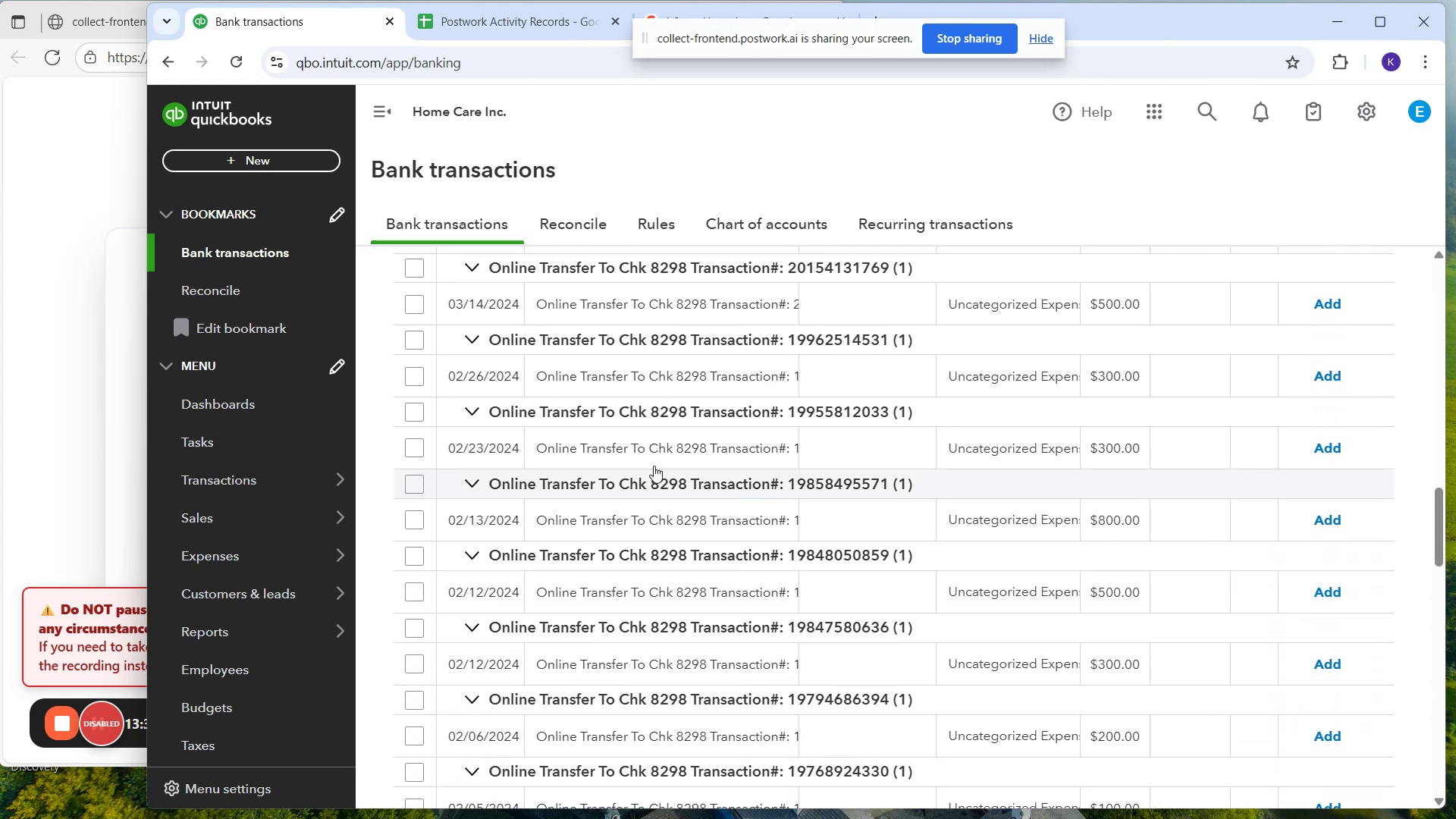 
left_click([598, 387])
 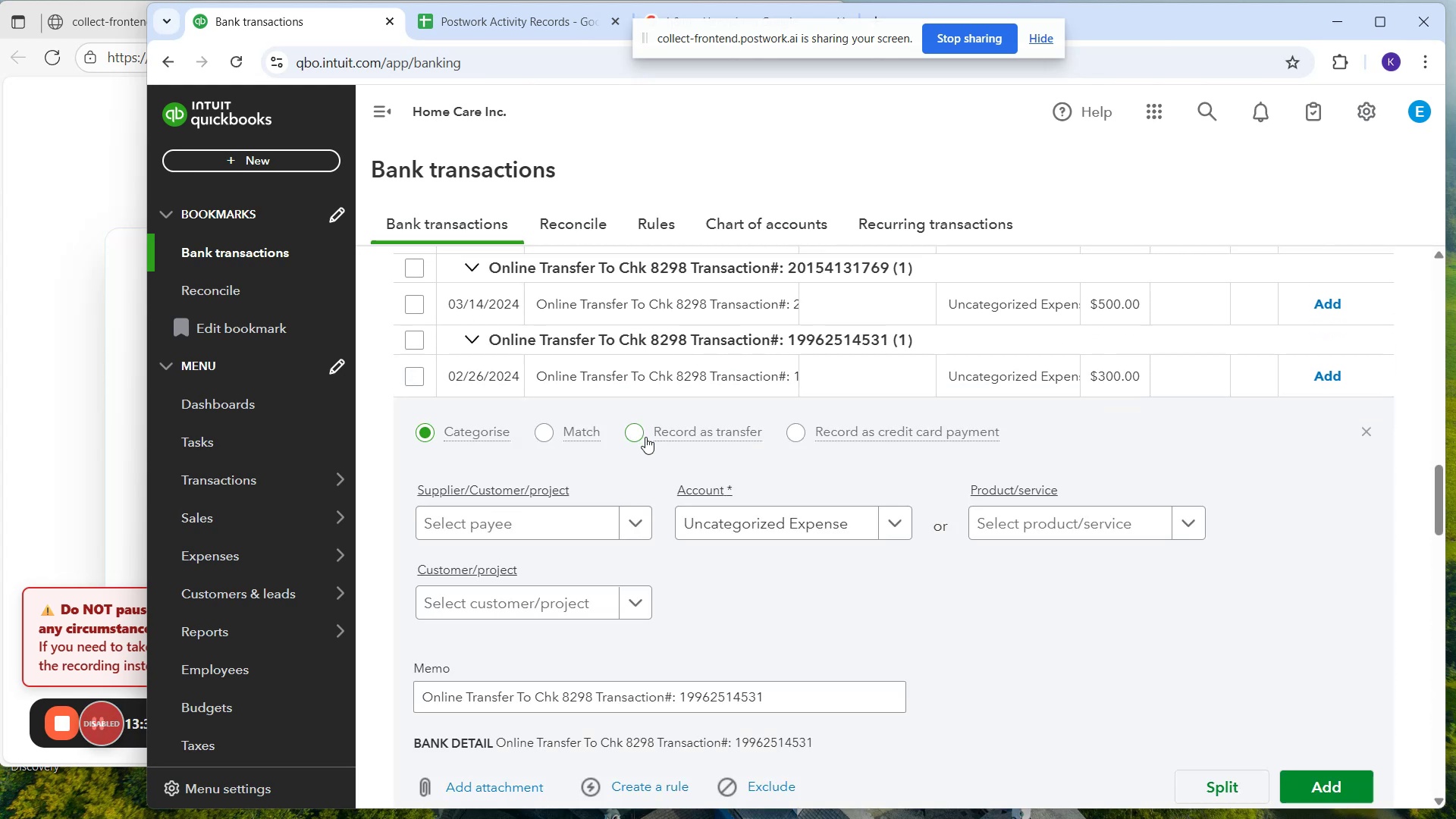 
scroll: coordinate [1356, 497], scroll_direction: up, amount: 11.0
 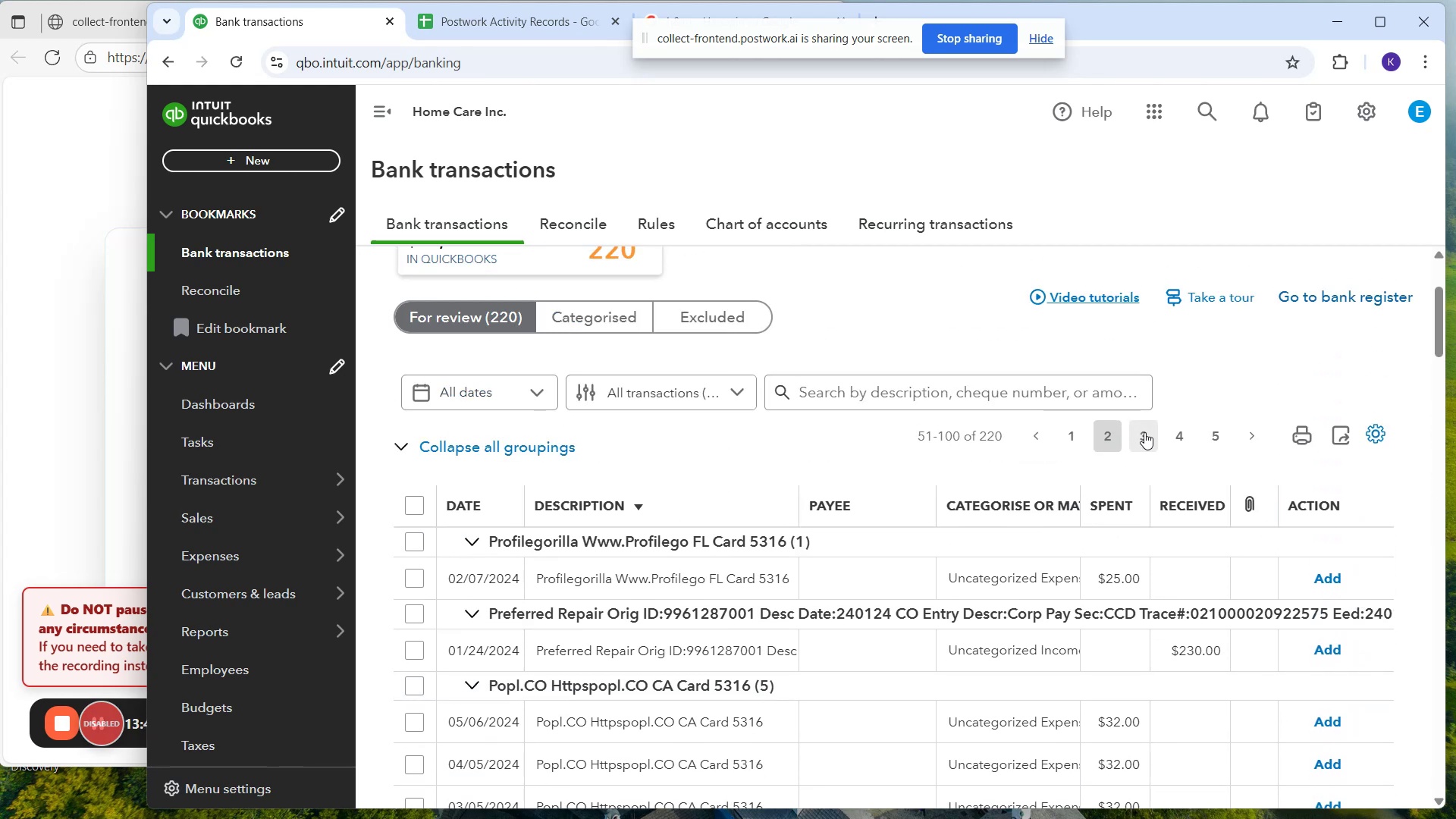 
left_click([1147, 435])
 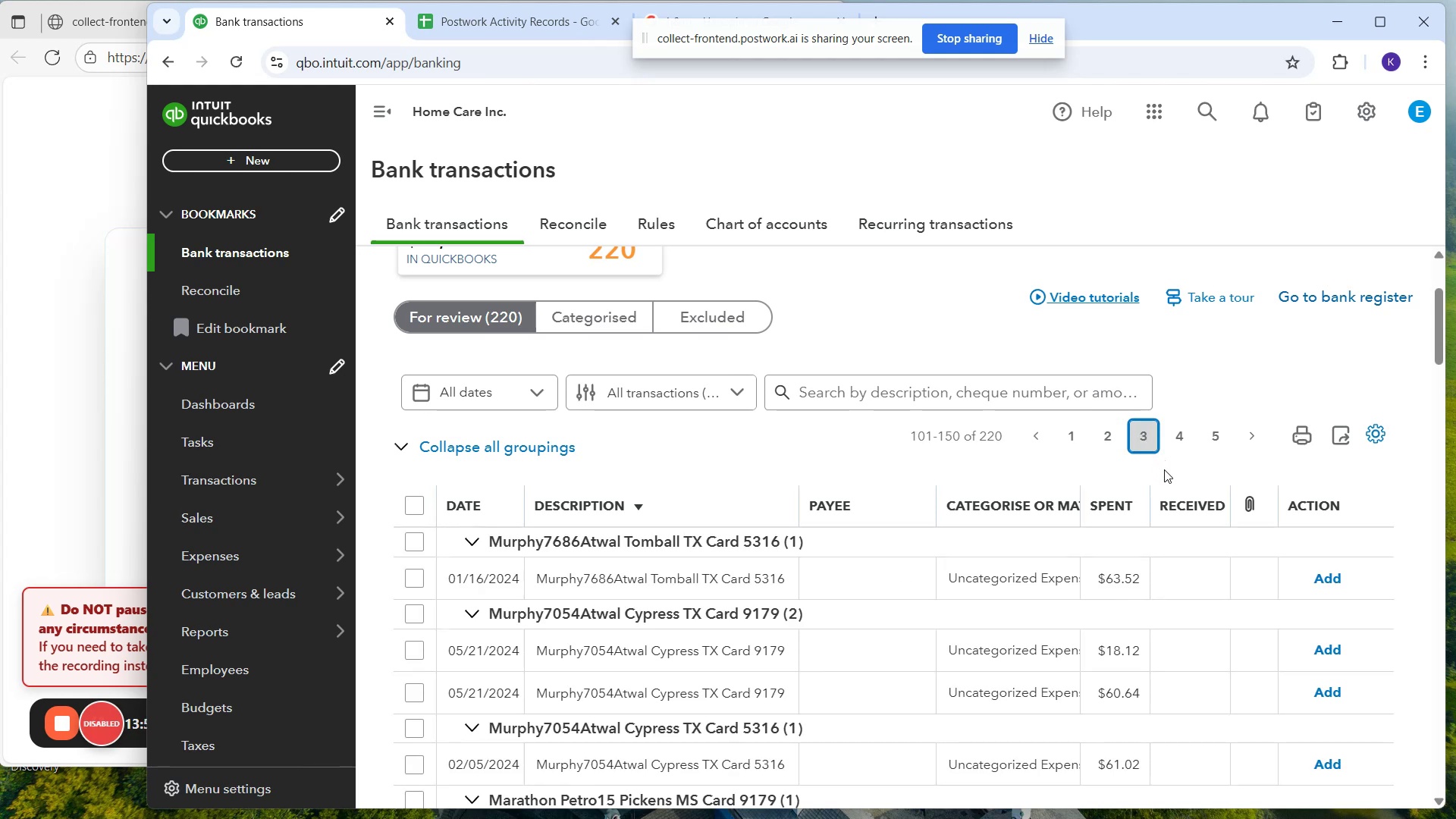 
scroll: coordinate [1128, 570], scroll_direction: down, amount: 15.0
 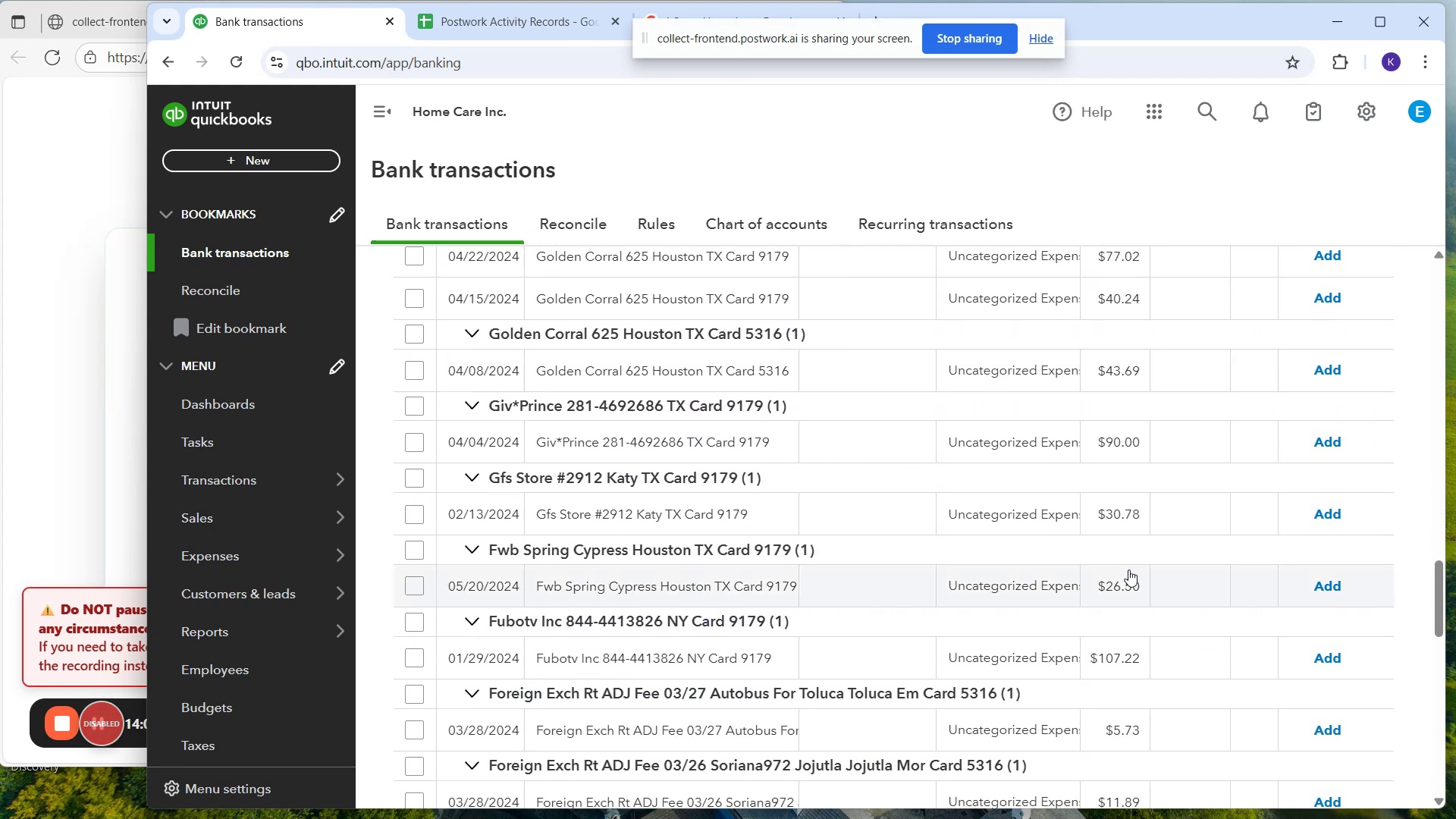 
scroll: coordinate [1125, 566], scroll_direction: down, amount: 4.0
 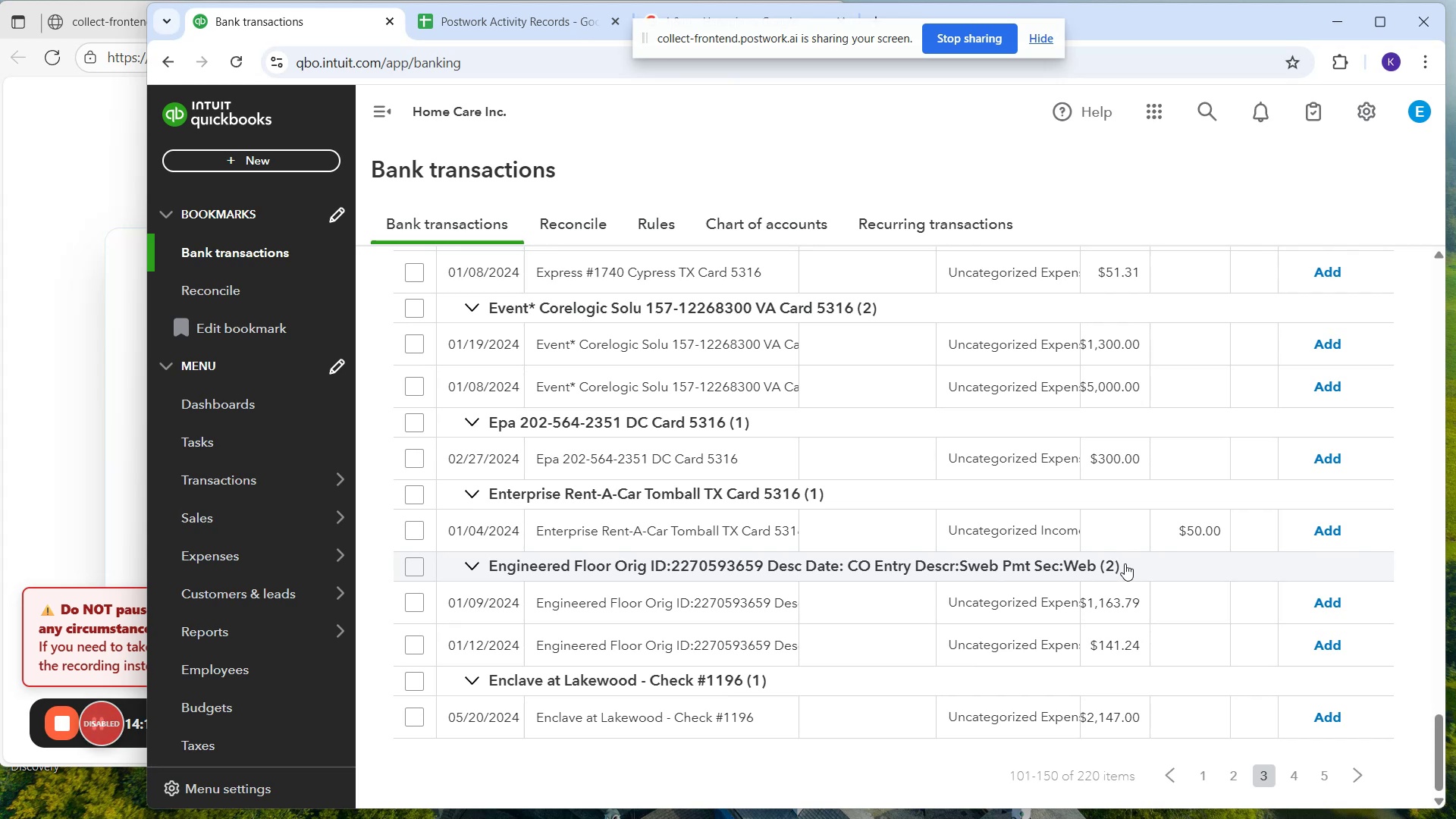 
wait(9.19)
 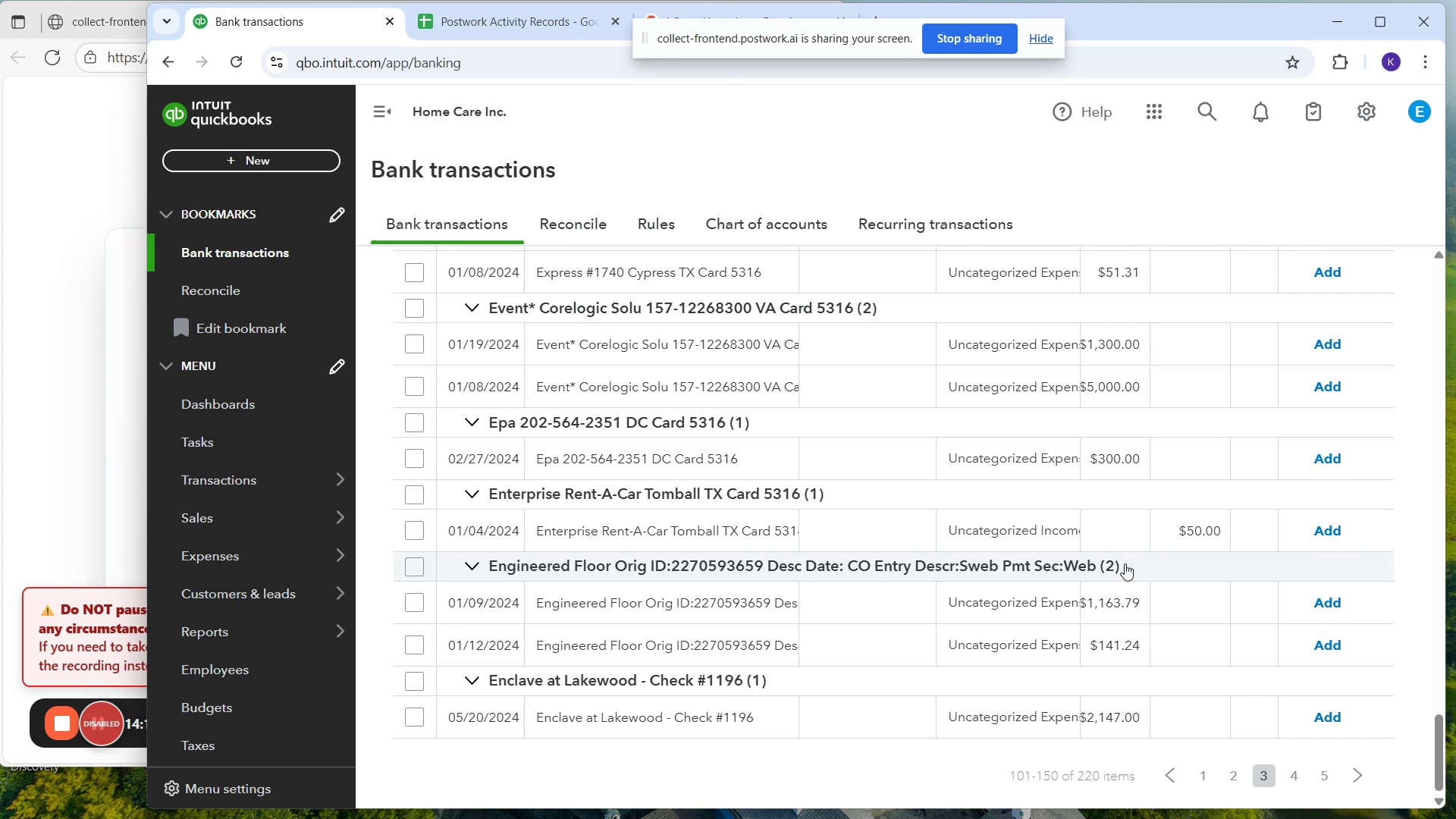 
left_click_drag(start_coordinate=[568, 613], to_coordinate=[687, 624])
 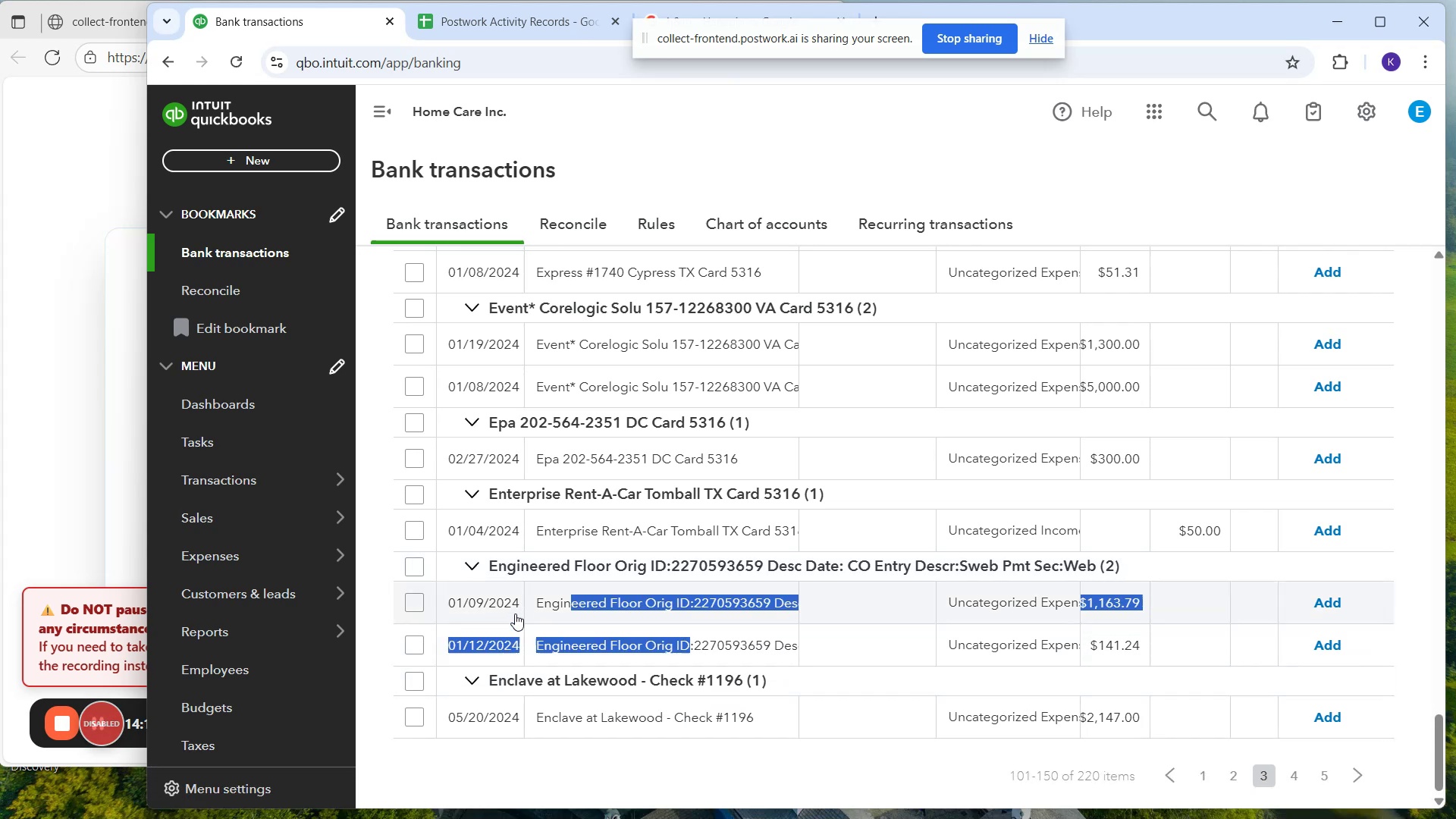 
left_click_drag(start_coordinate=[541, 601], to_coordinate=[778, 620])
 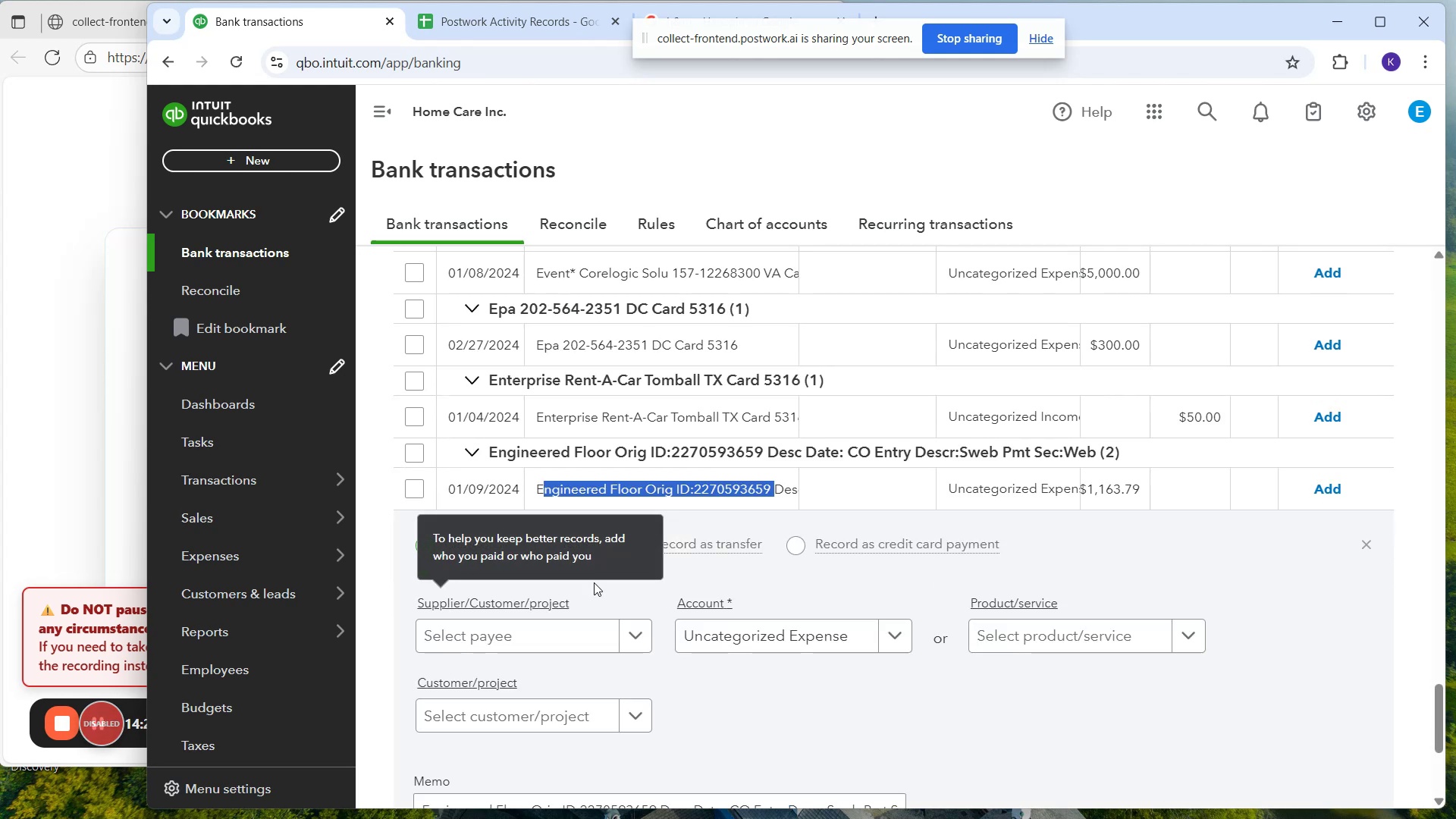 
scroll: coordinate [482, 750], scroll_direction: down, amount: 2.0
 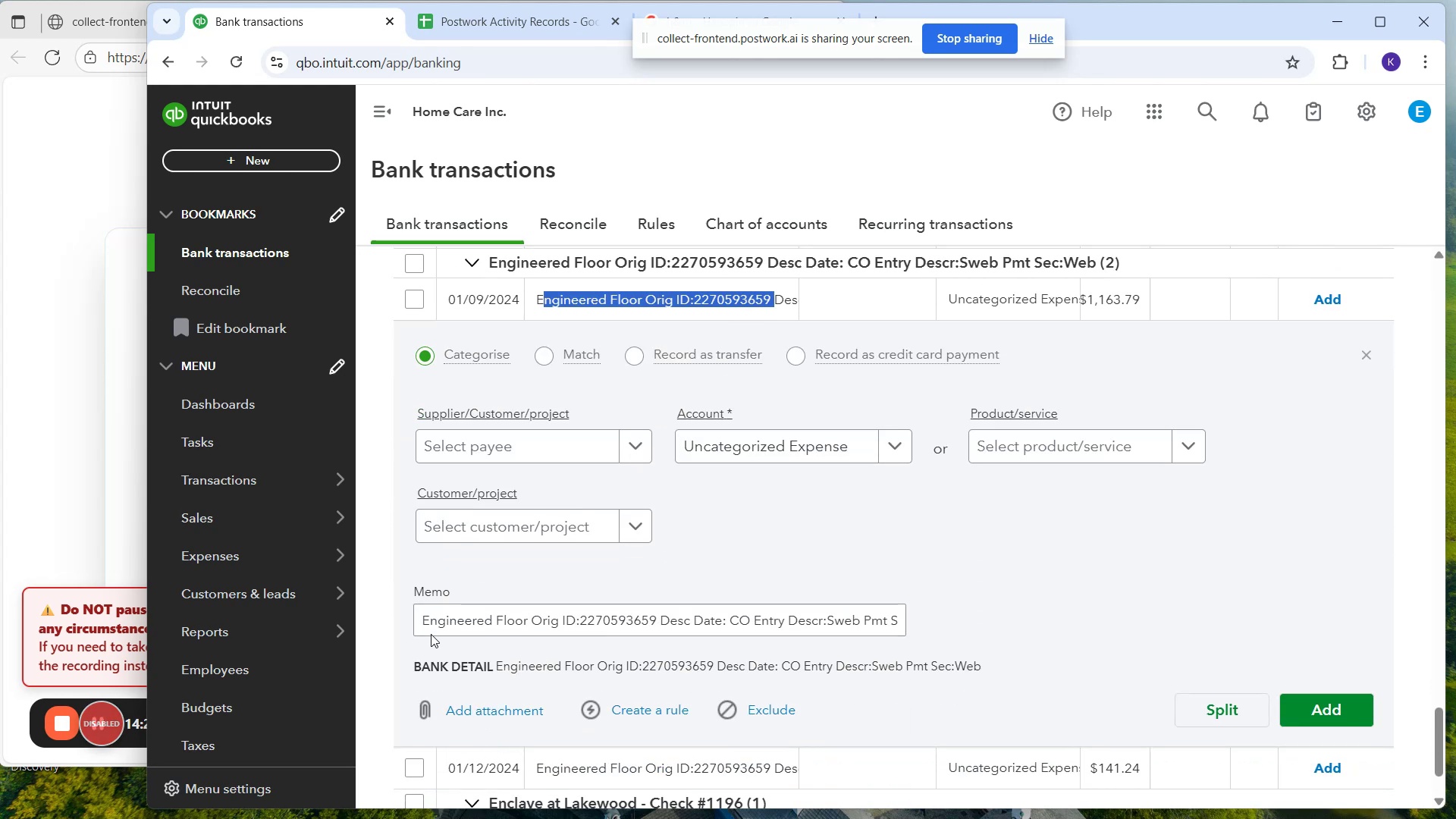 
left_click_drag(start_coordinate=[422, 618], to_coordinate=[654, 604])
 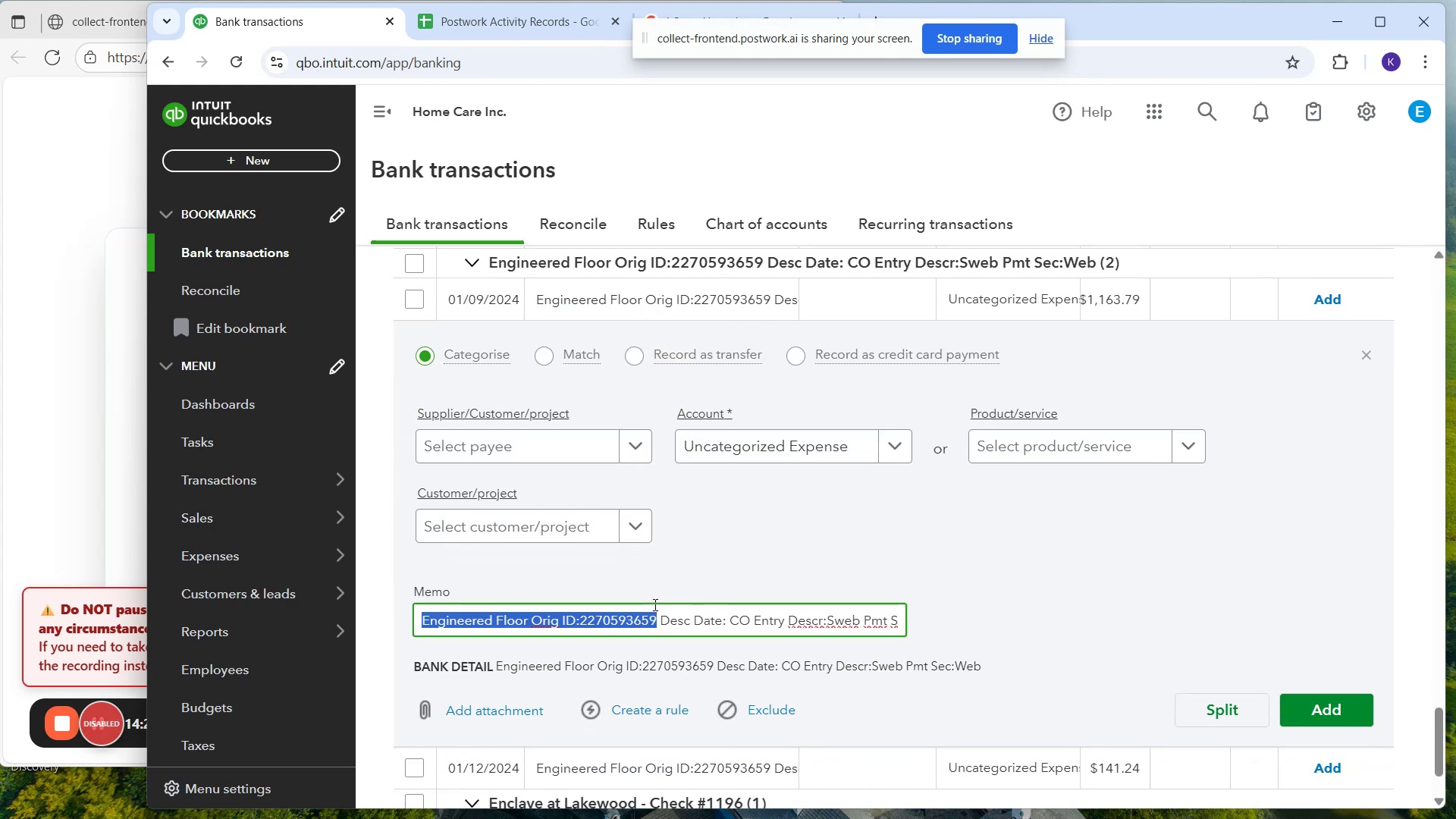 
key(Control+C)
 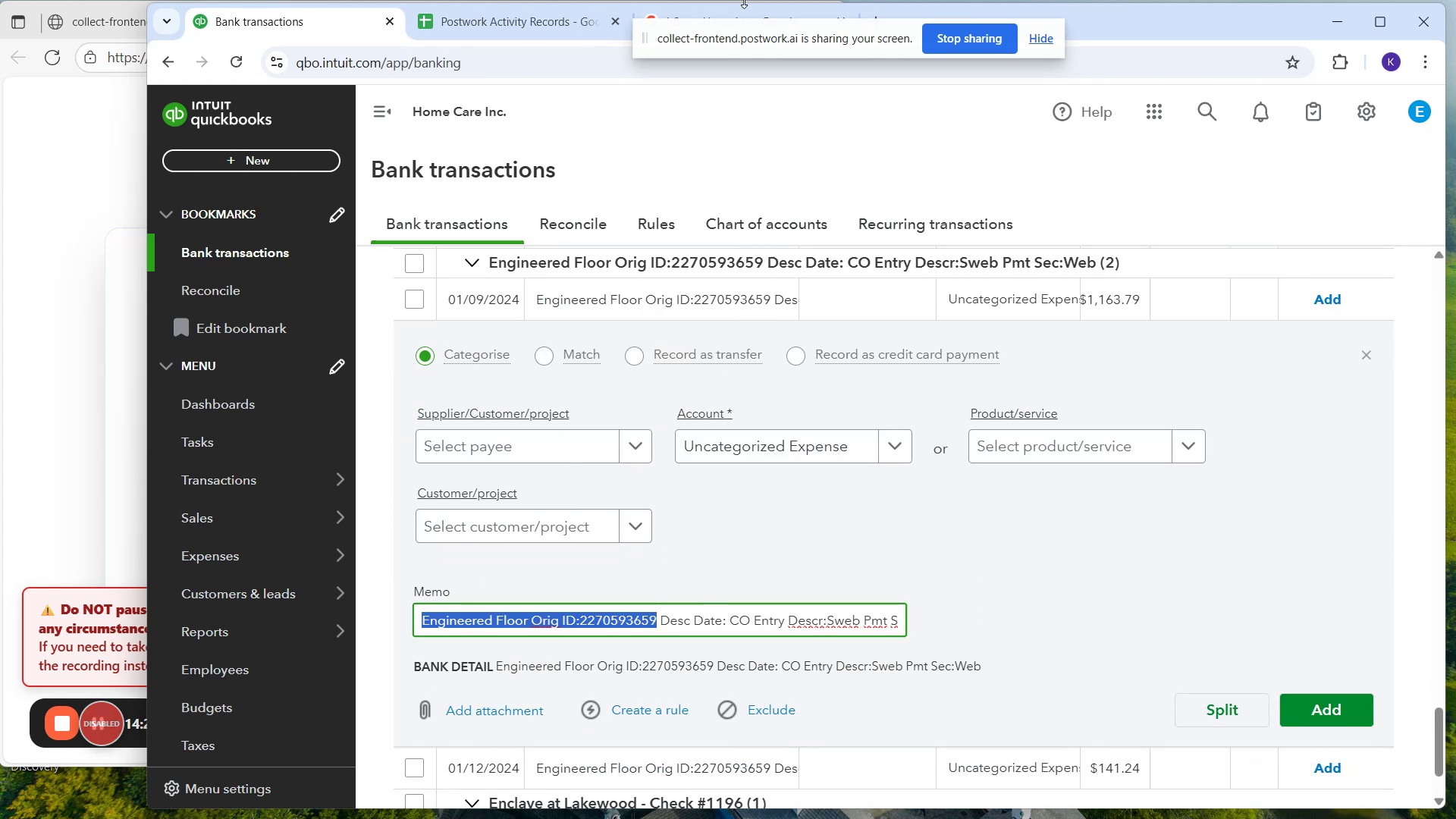 
left_click_drag(start_coordinate=[792, 35], to_coordinate=[1103, 25])
 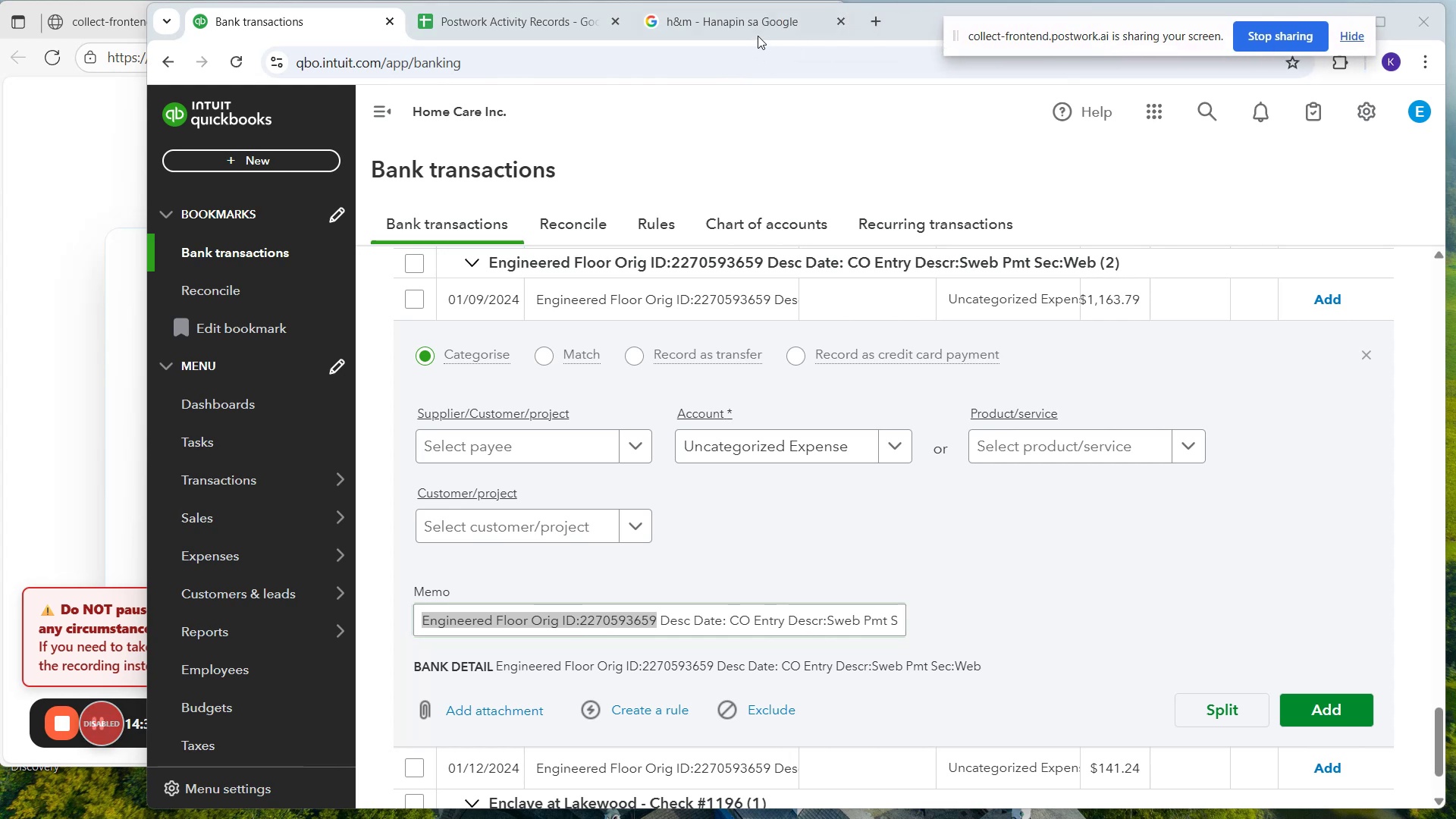 
left_click([743, 32])
 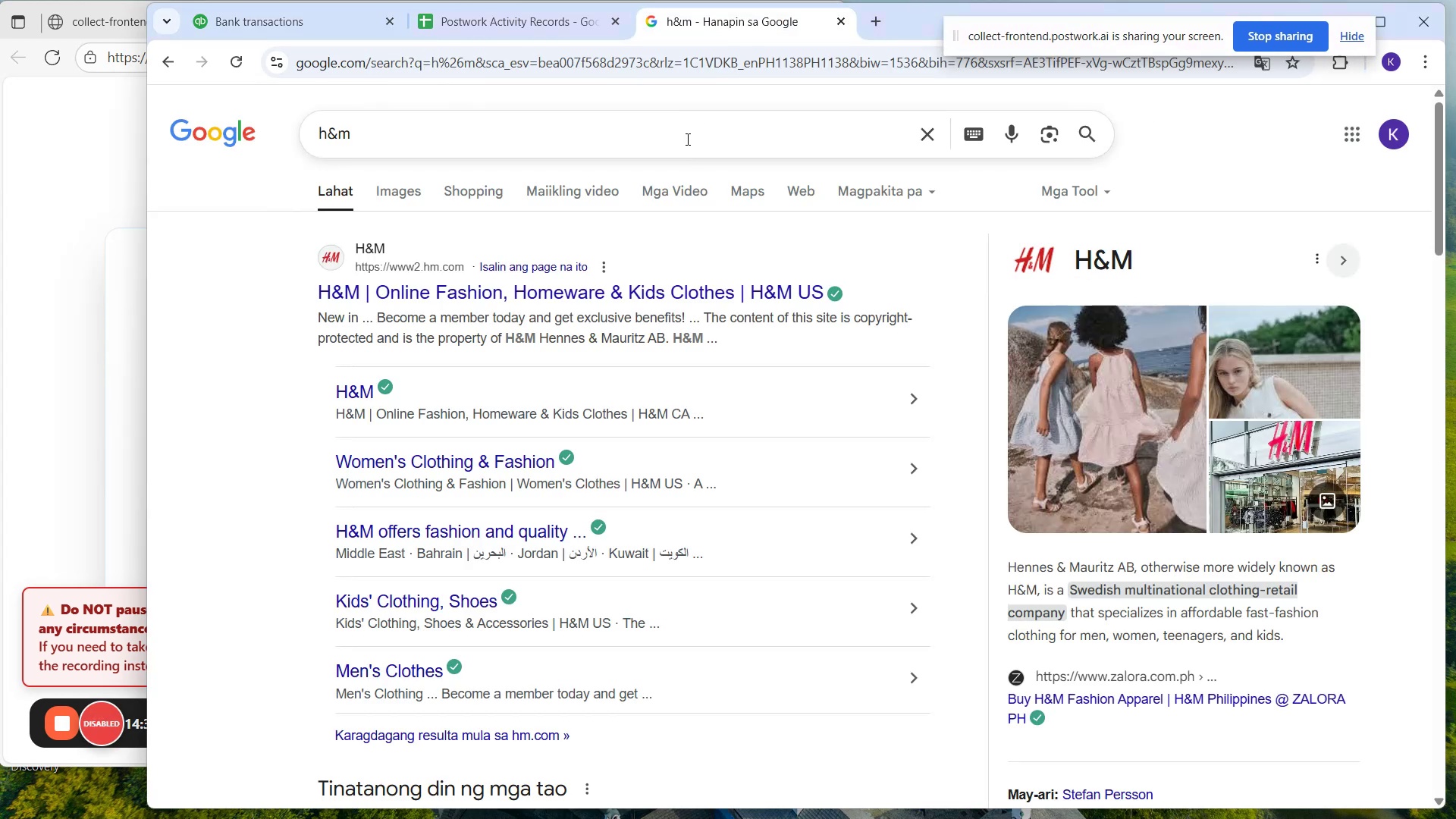 
left_click([690, 152])
 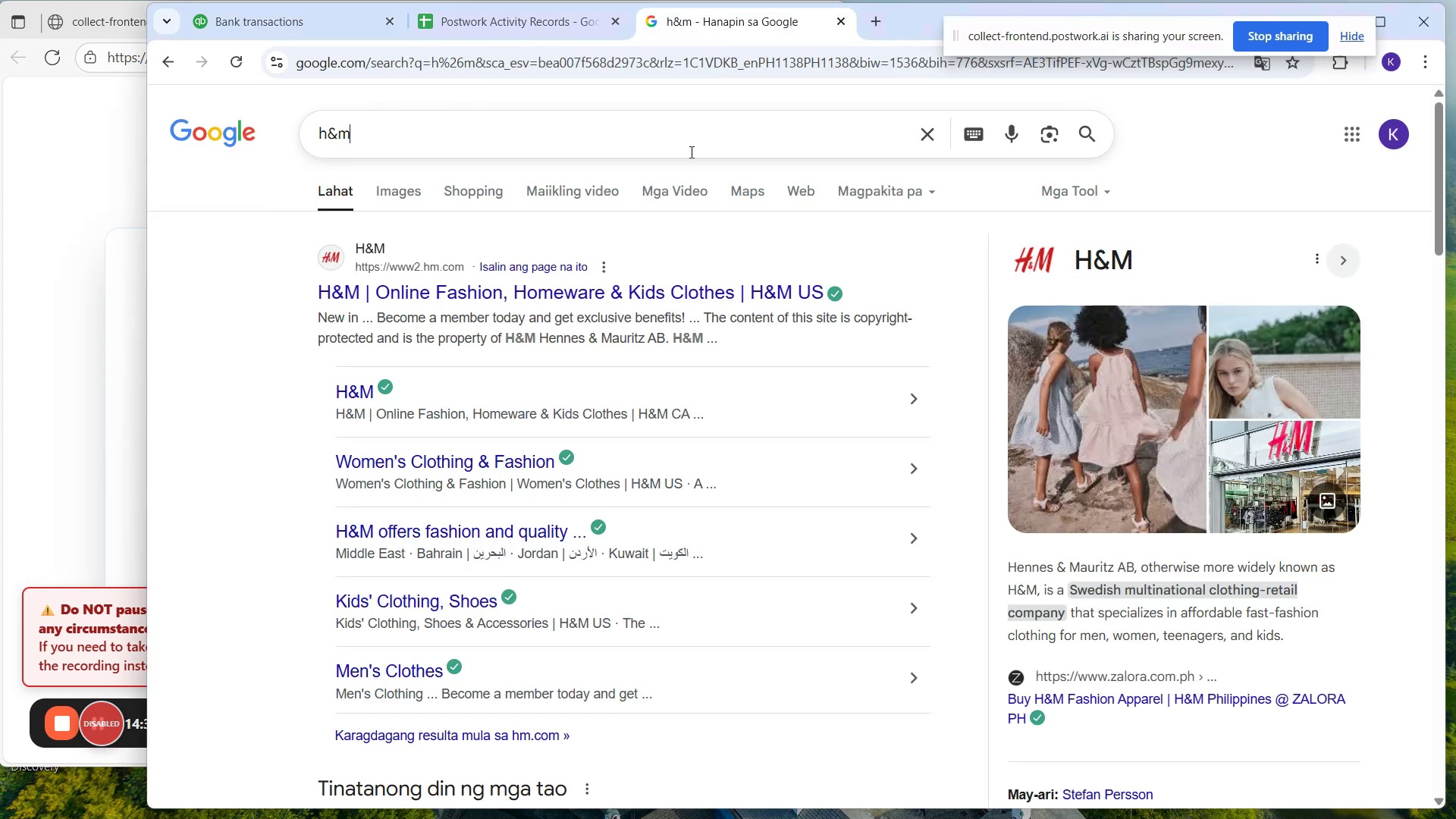 
key(Control+V)
 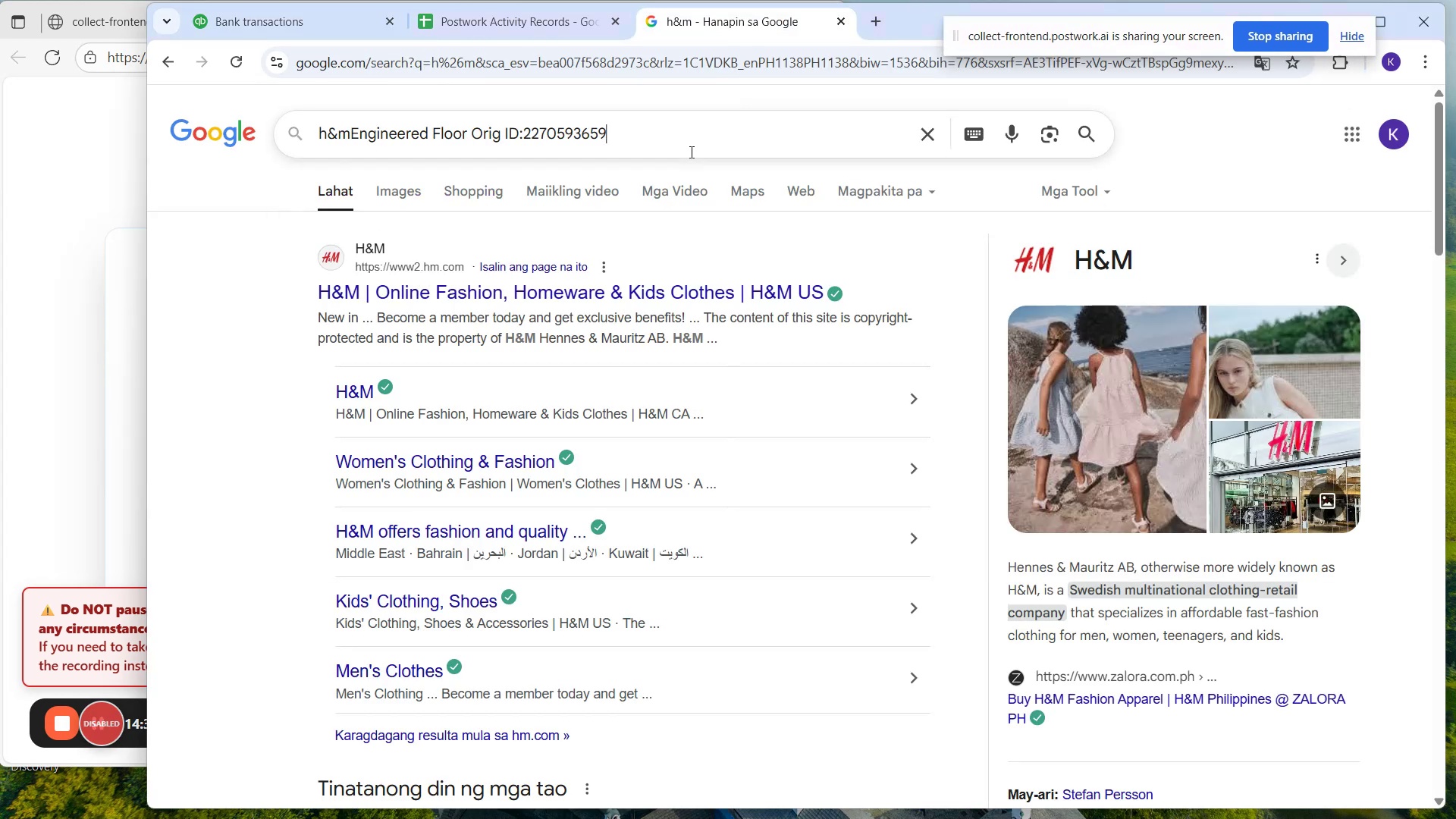 
key(Control+A)
 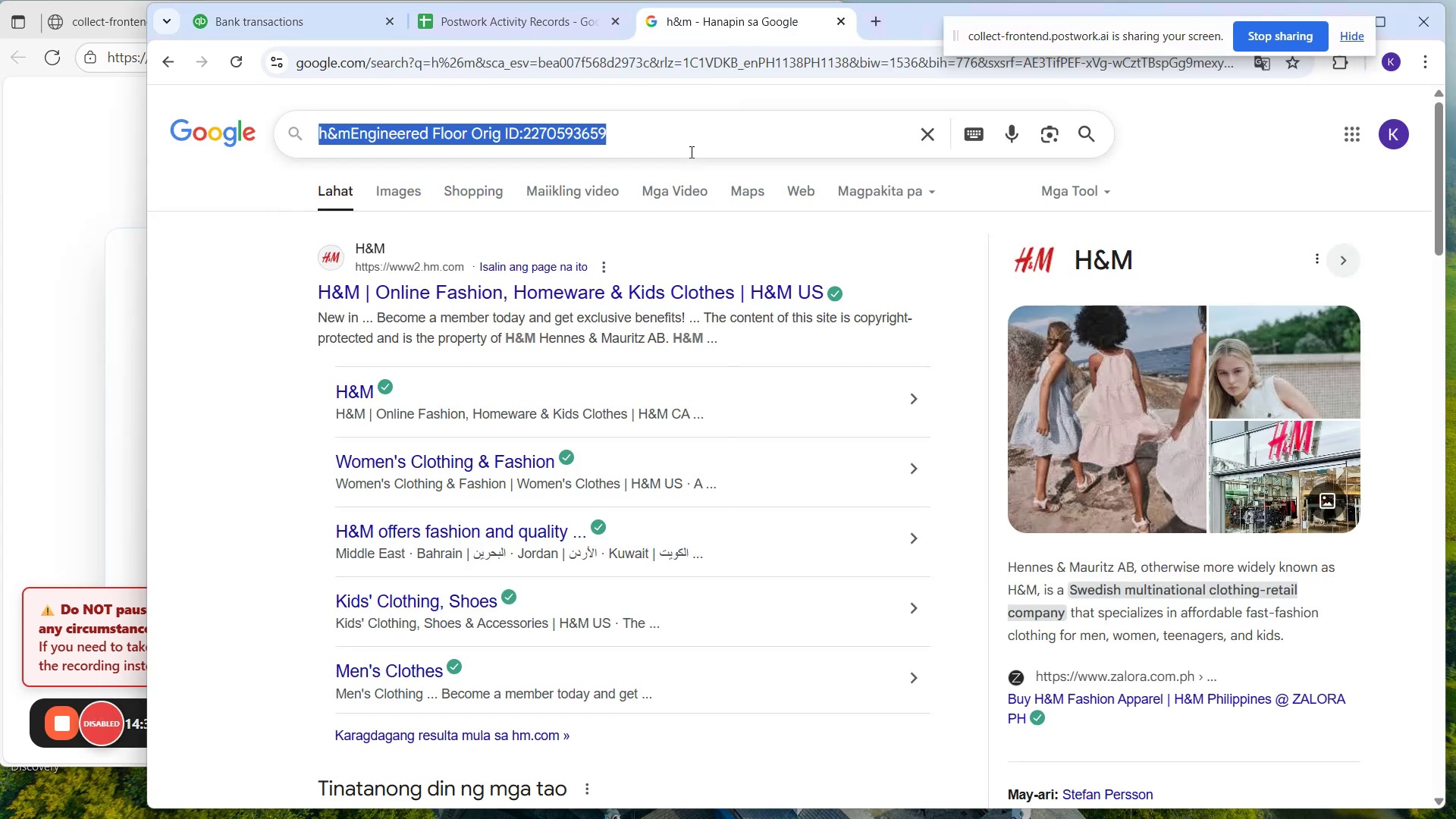 
key(Control+V)
 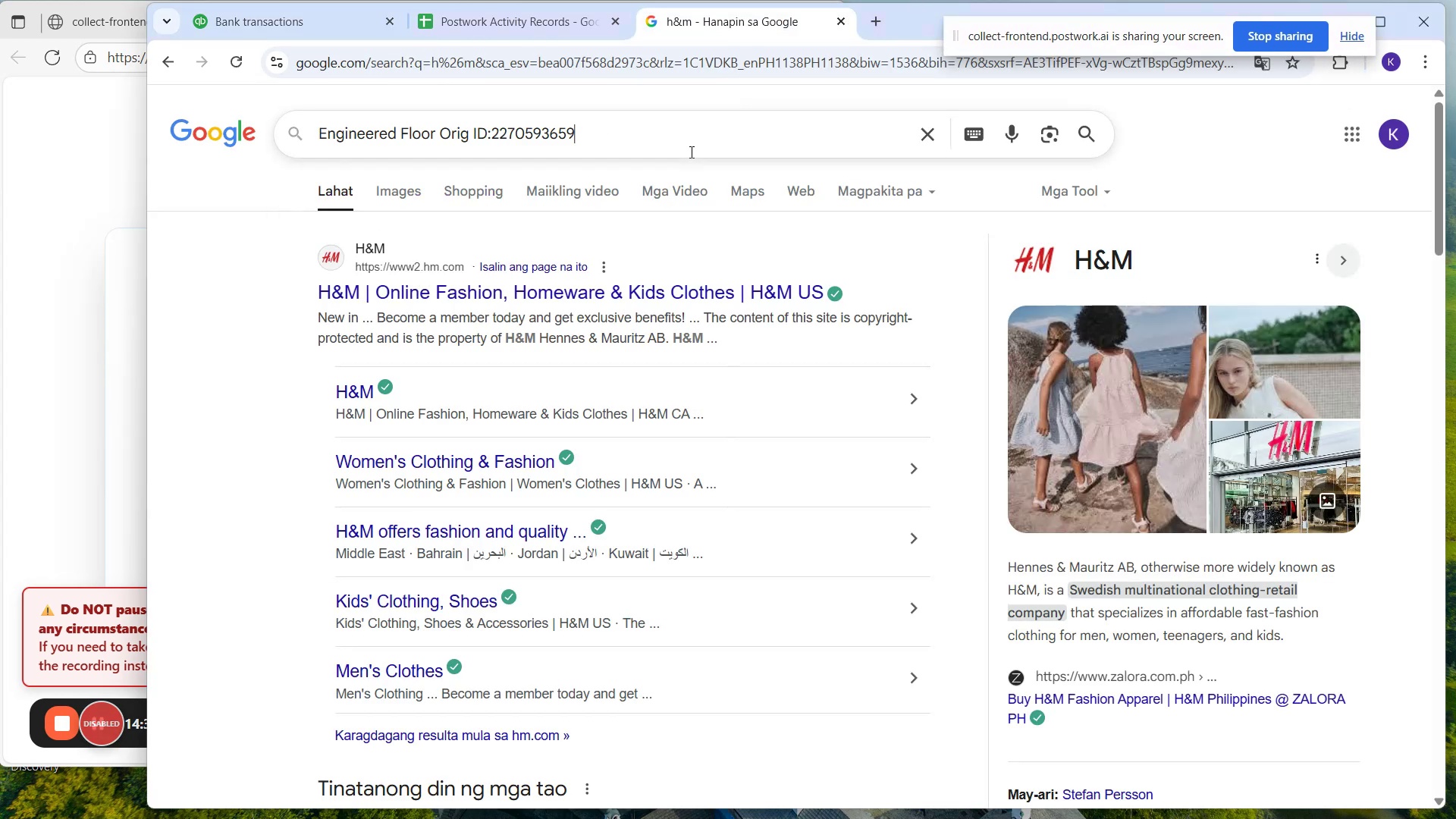 
key(Enter)
 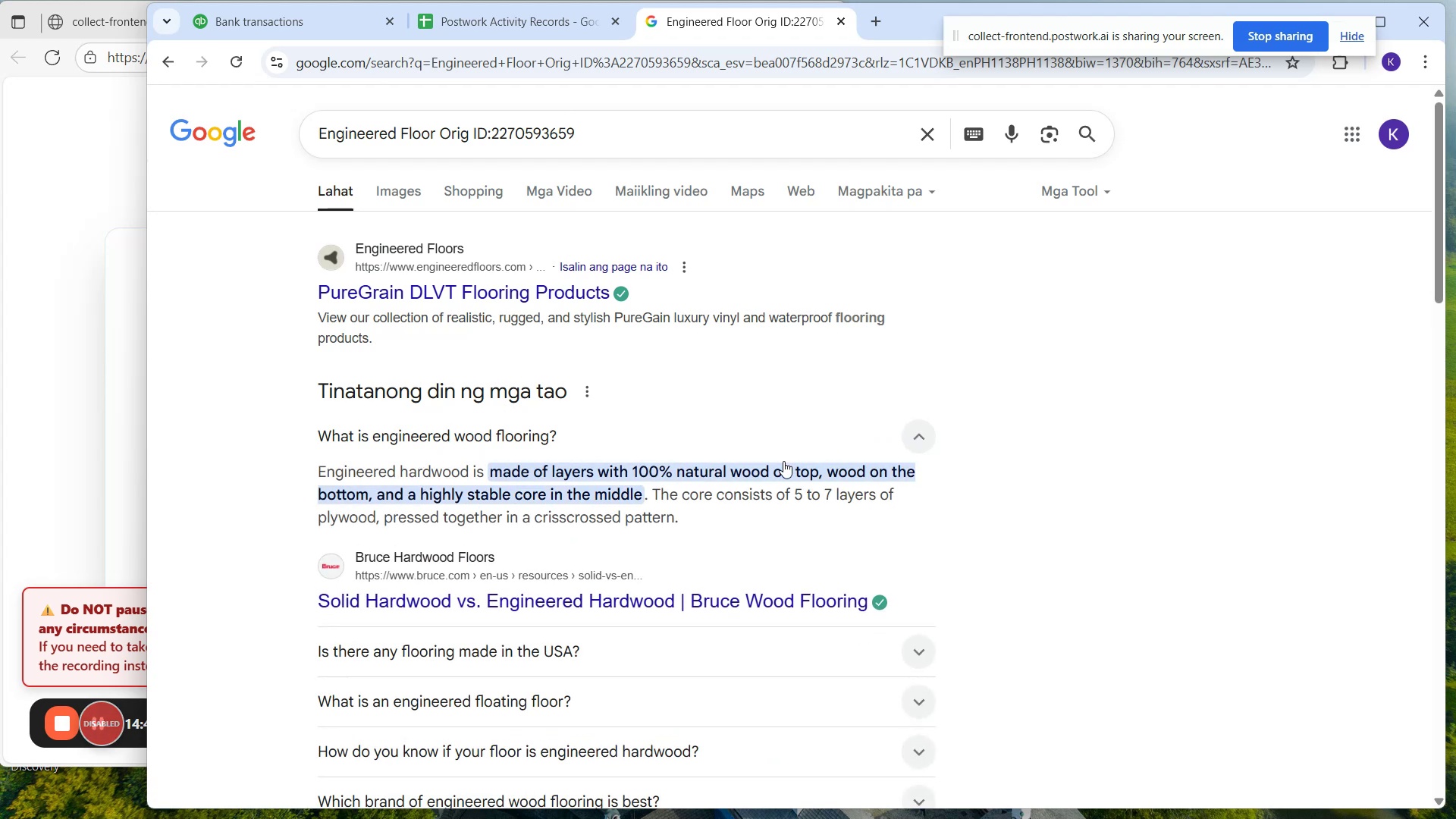 
wait(13.38)
 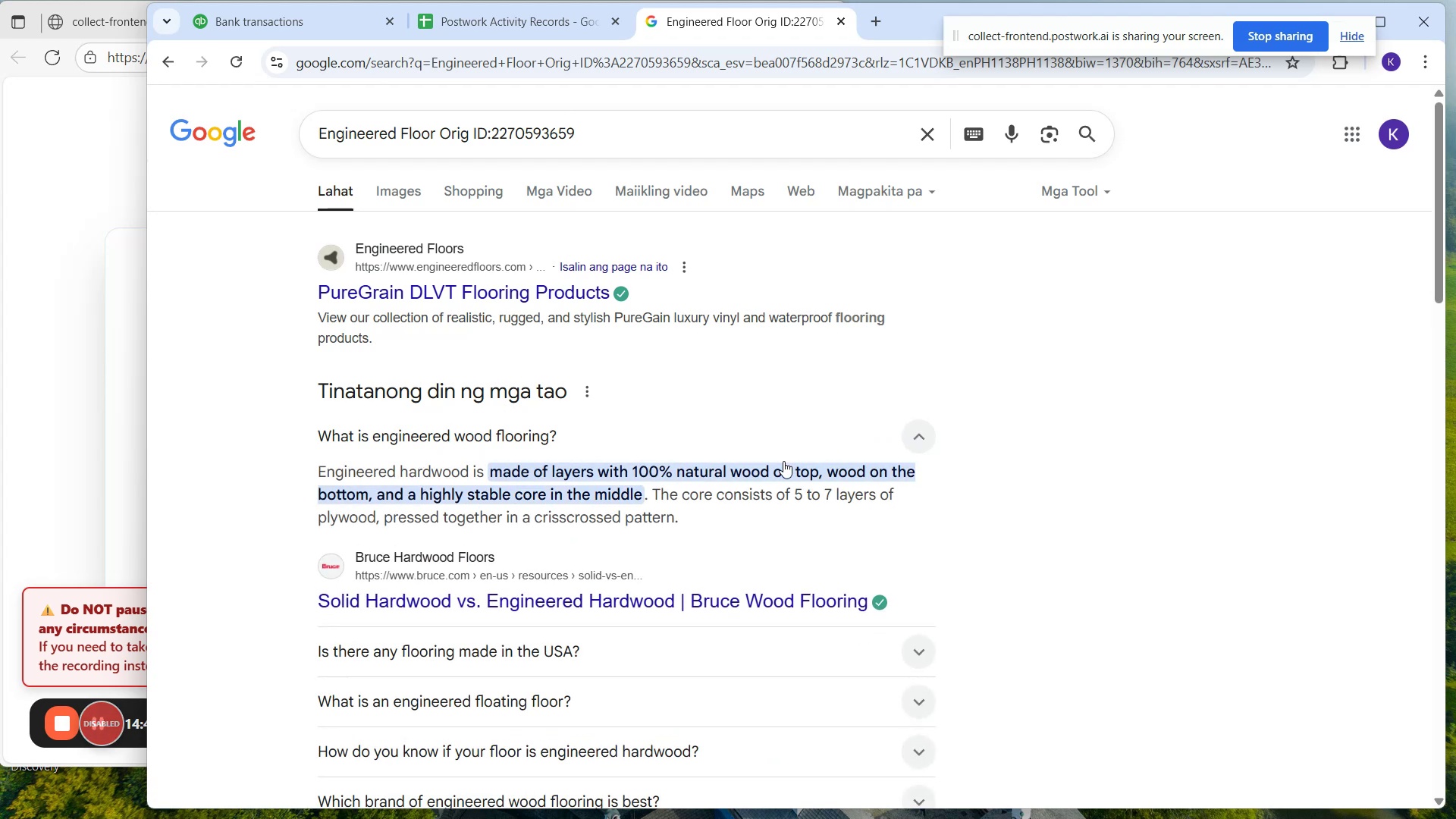 
left_click([408, 196])
 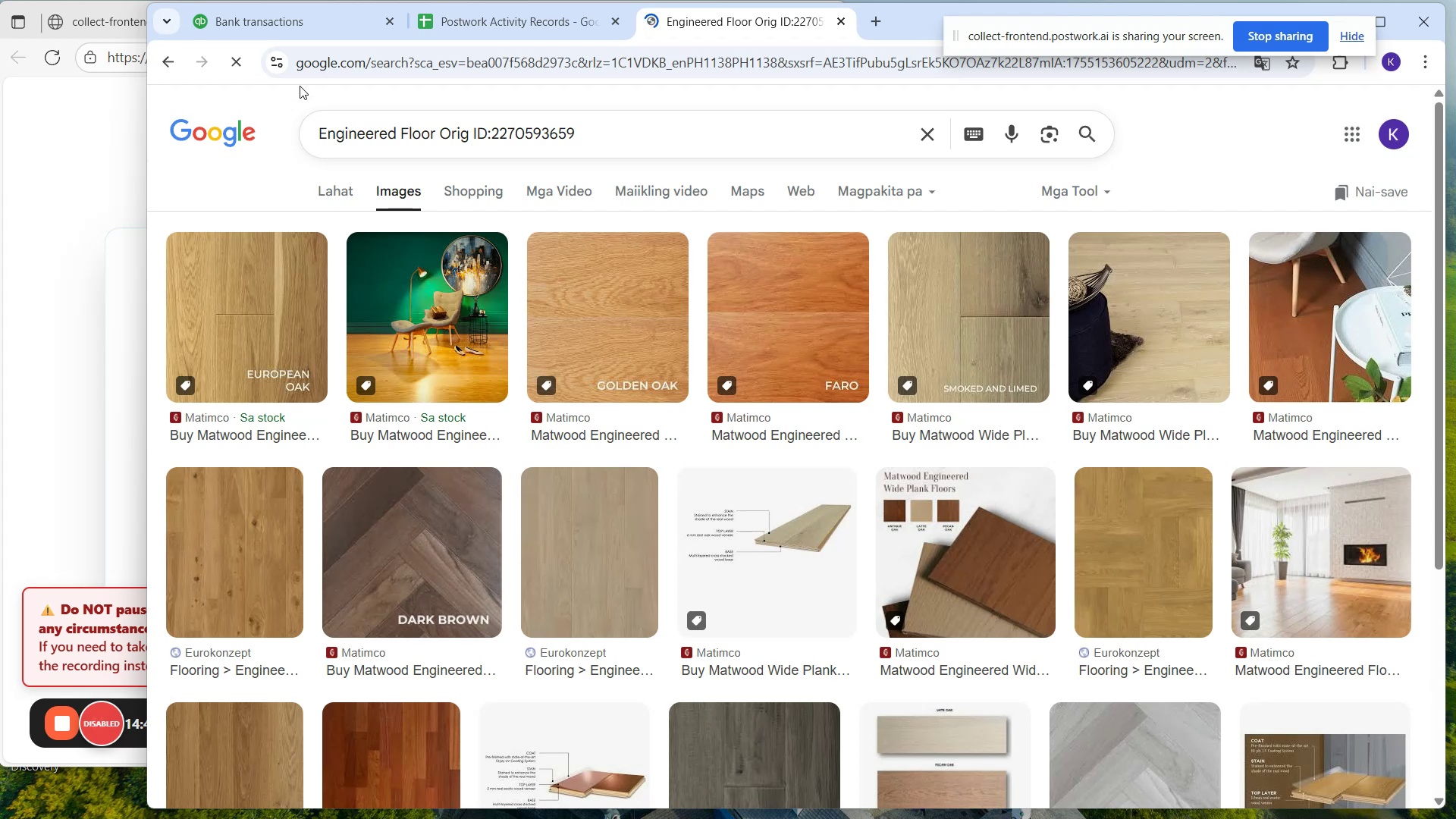 
left_click([298, 16])
 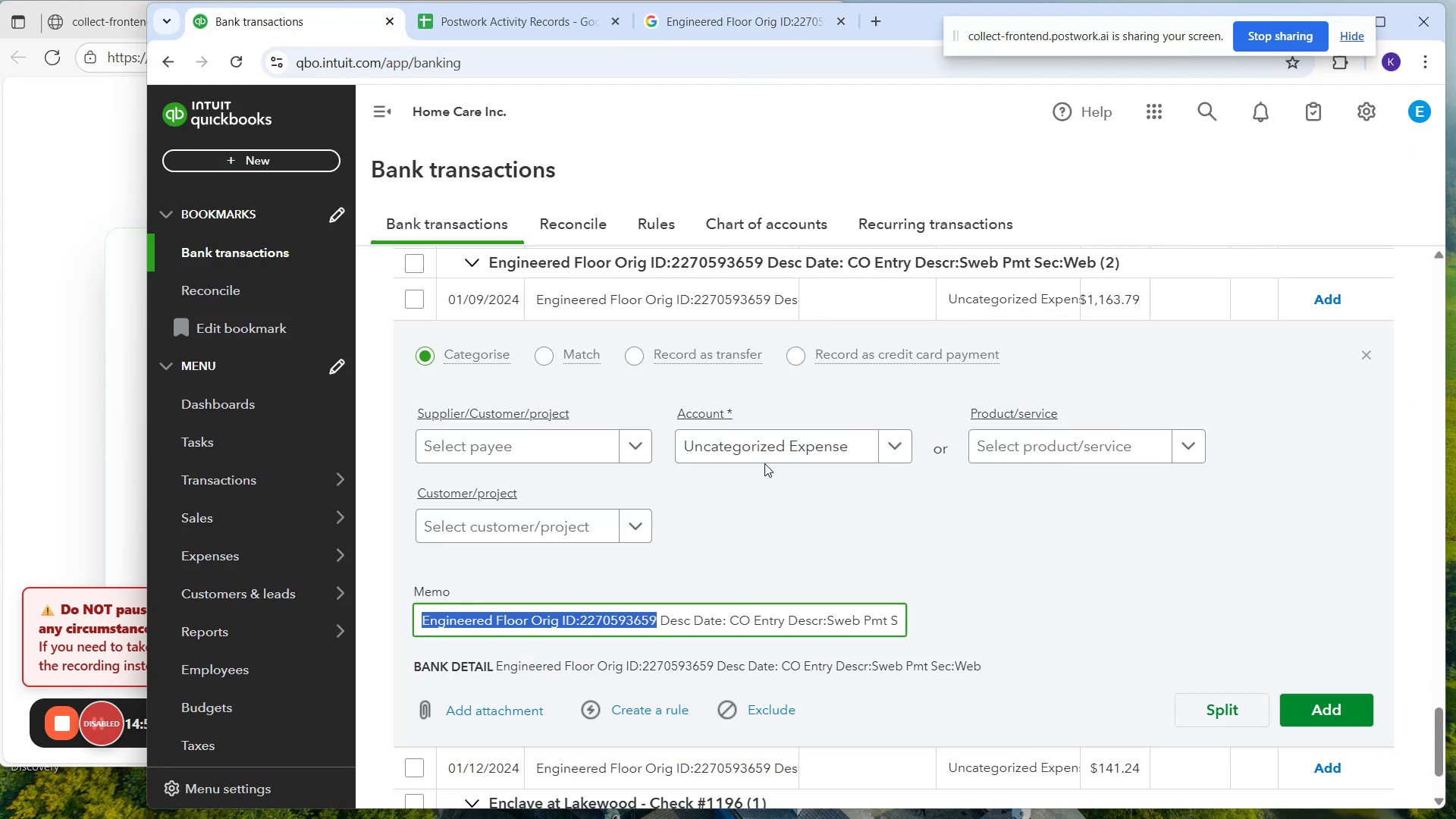 
left_click([761, 454])
 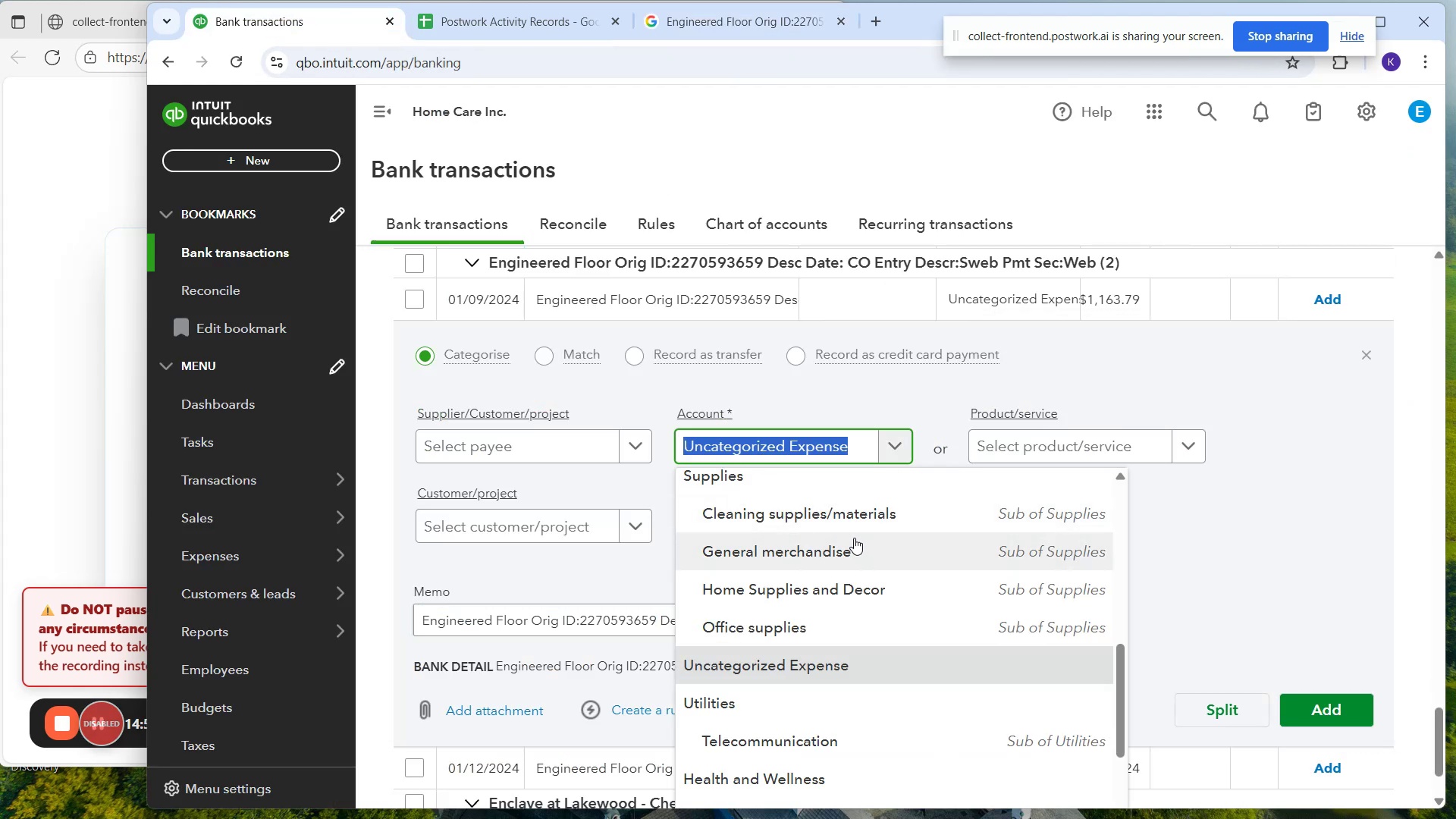 
mouse_move([850, 589])
 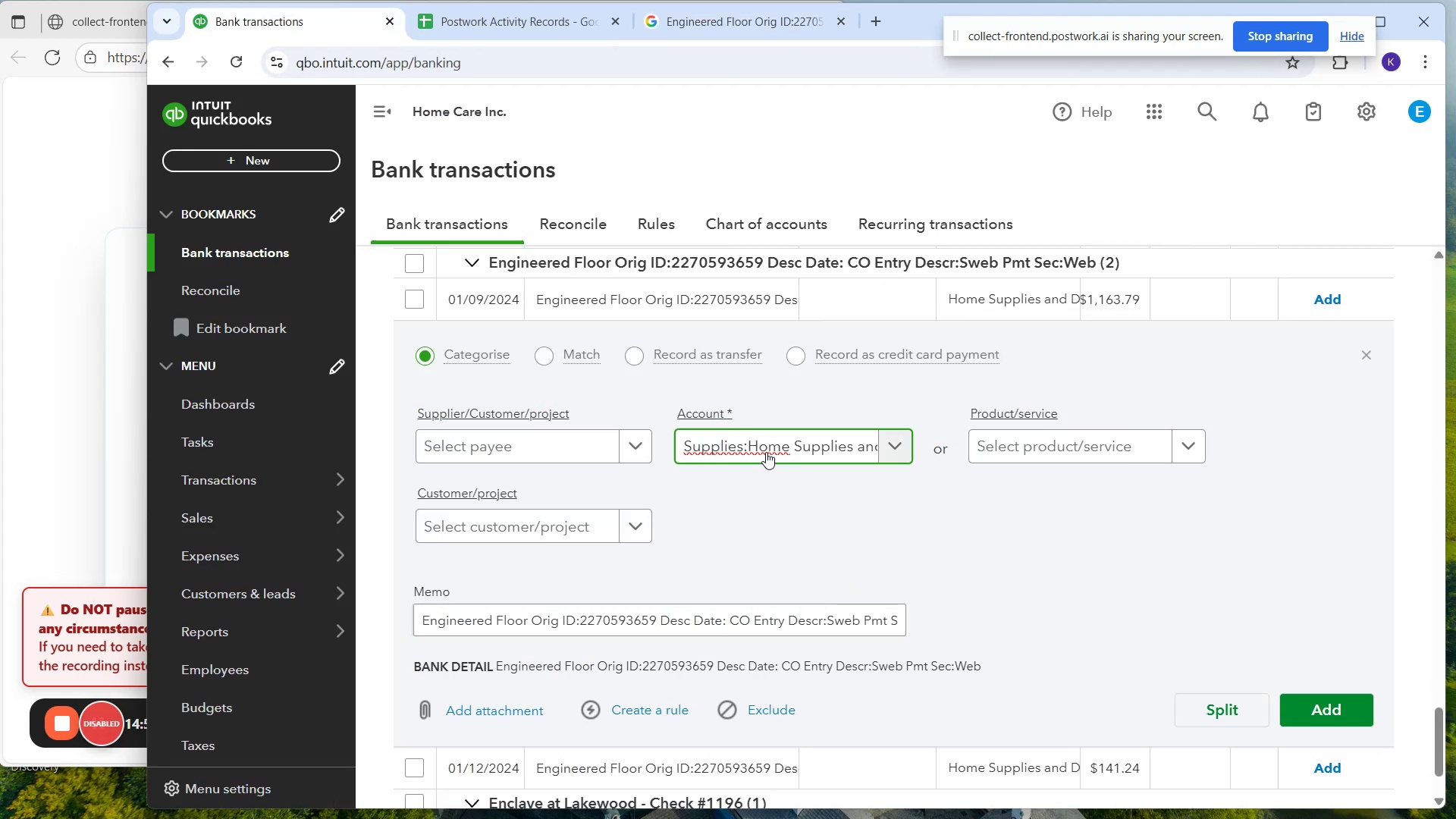 
left_click([766, 452])
 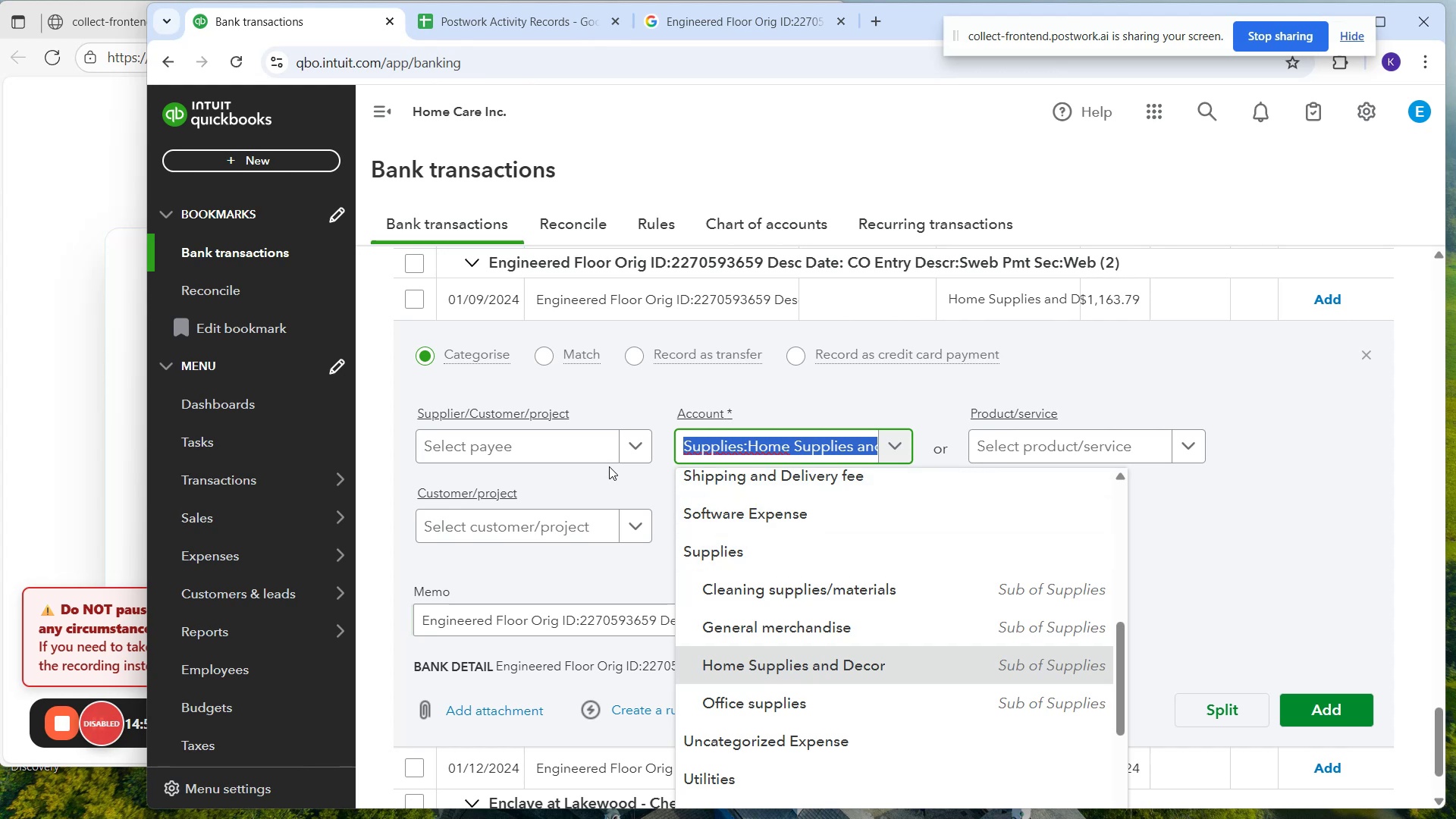 
left_click([588, 453])
 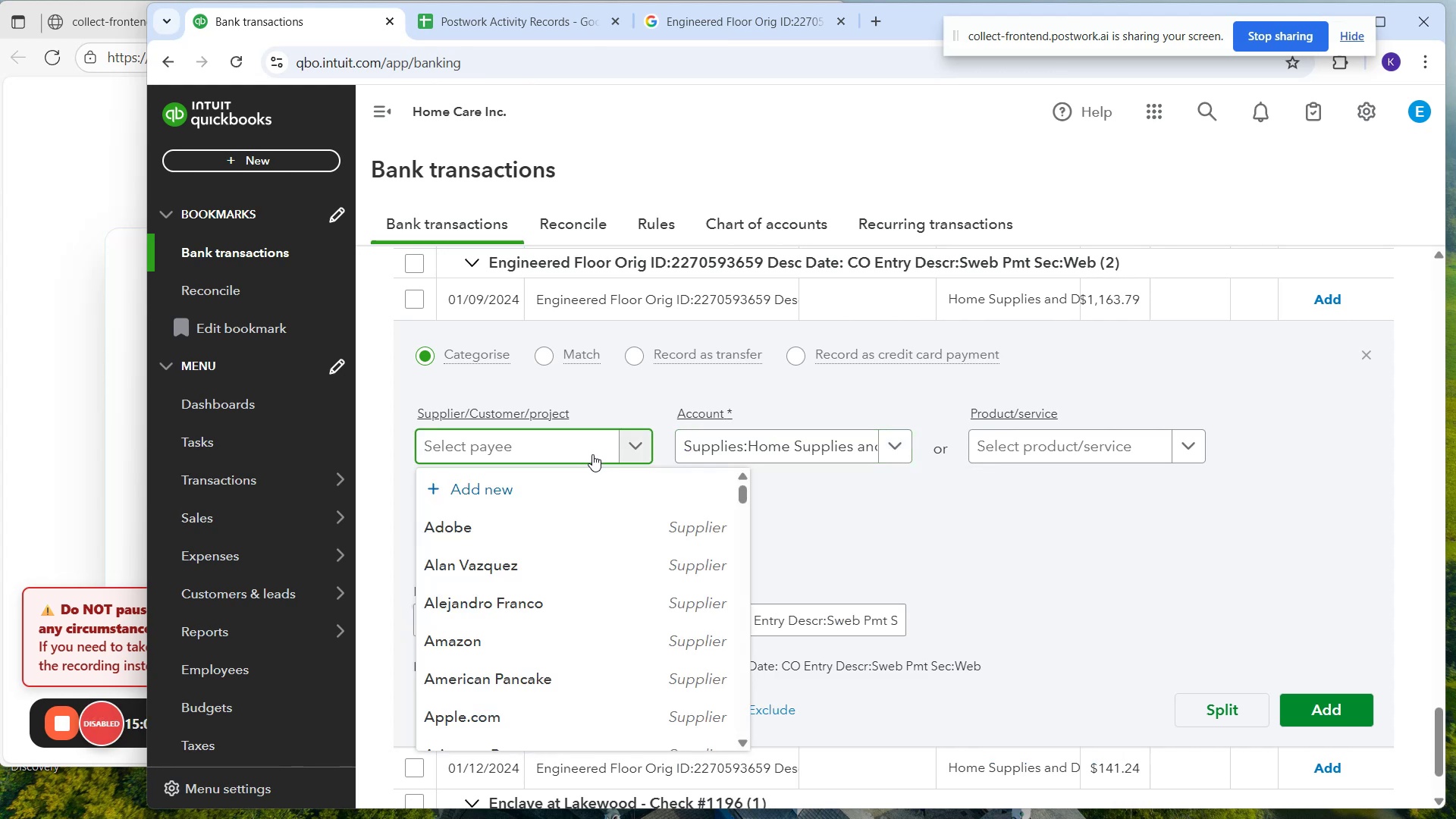 
type(Engineered Floor)
 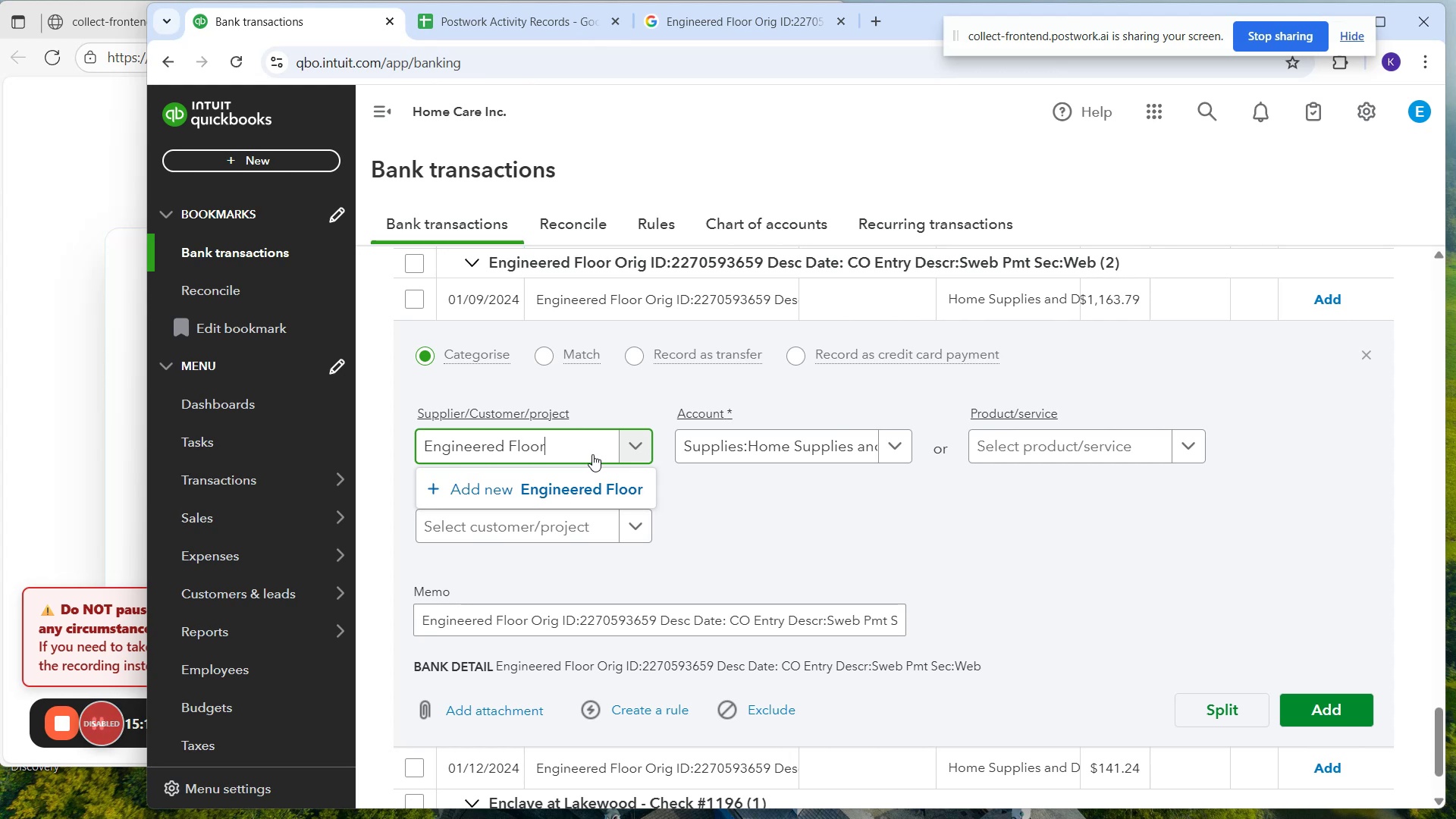 
left_click([590, 471])
 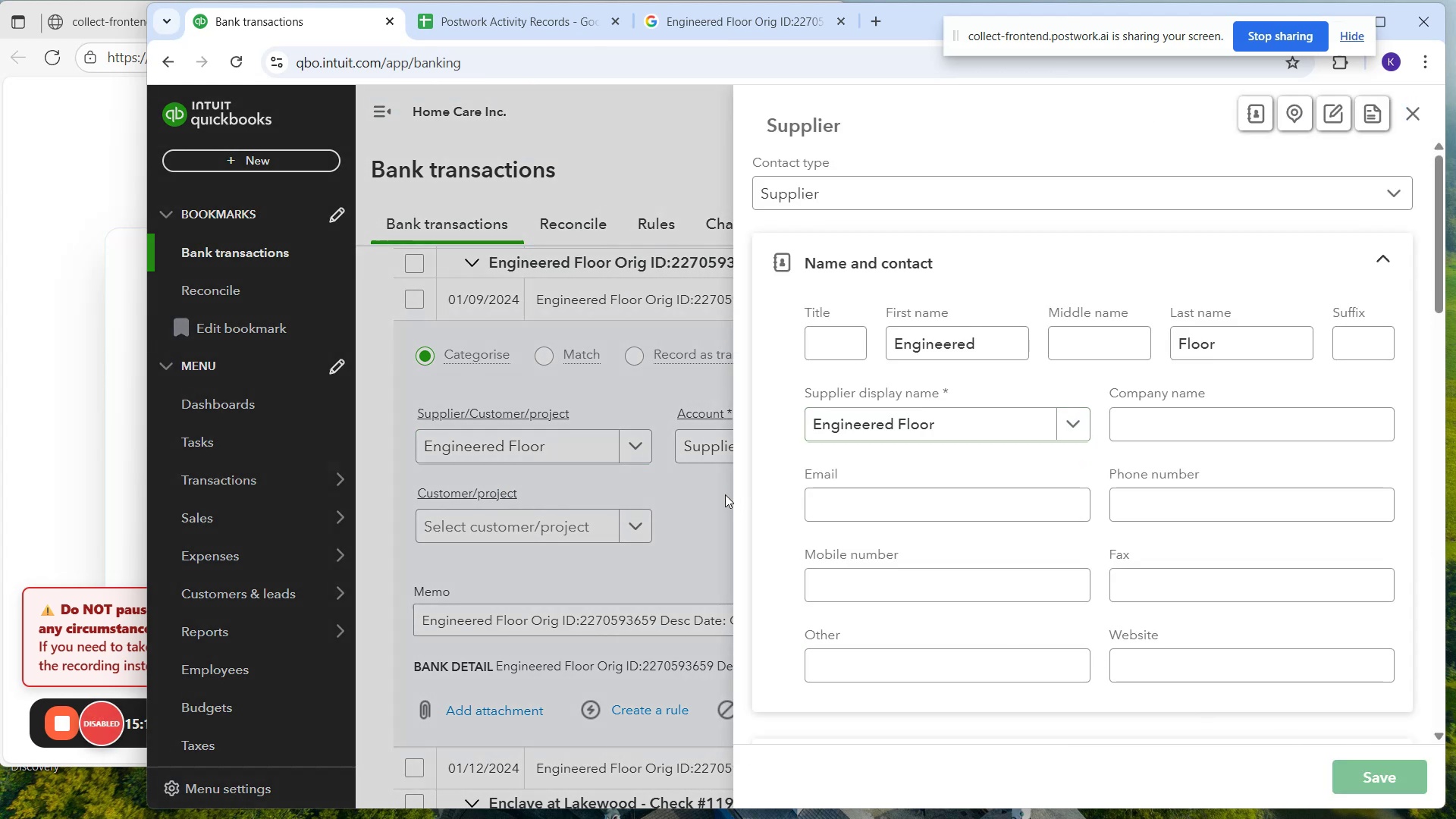 
left_click([706, 441])
 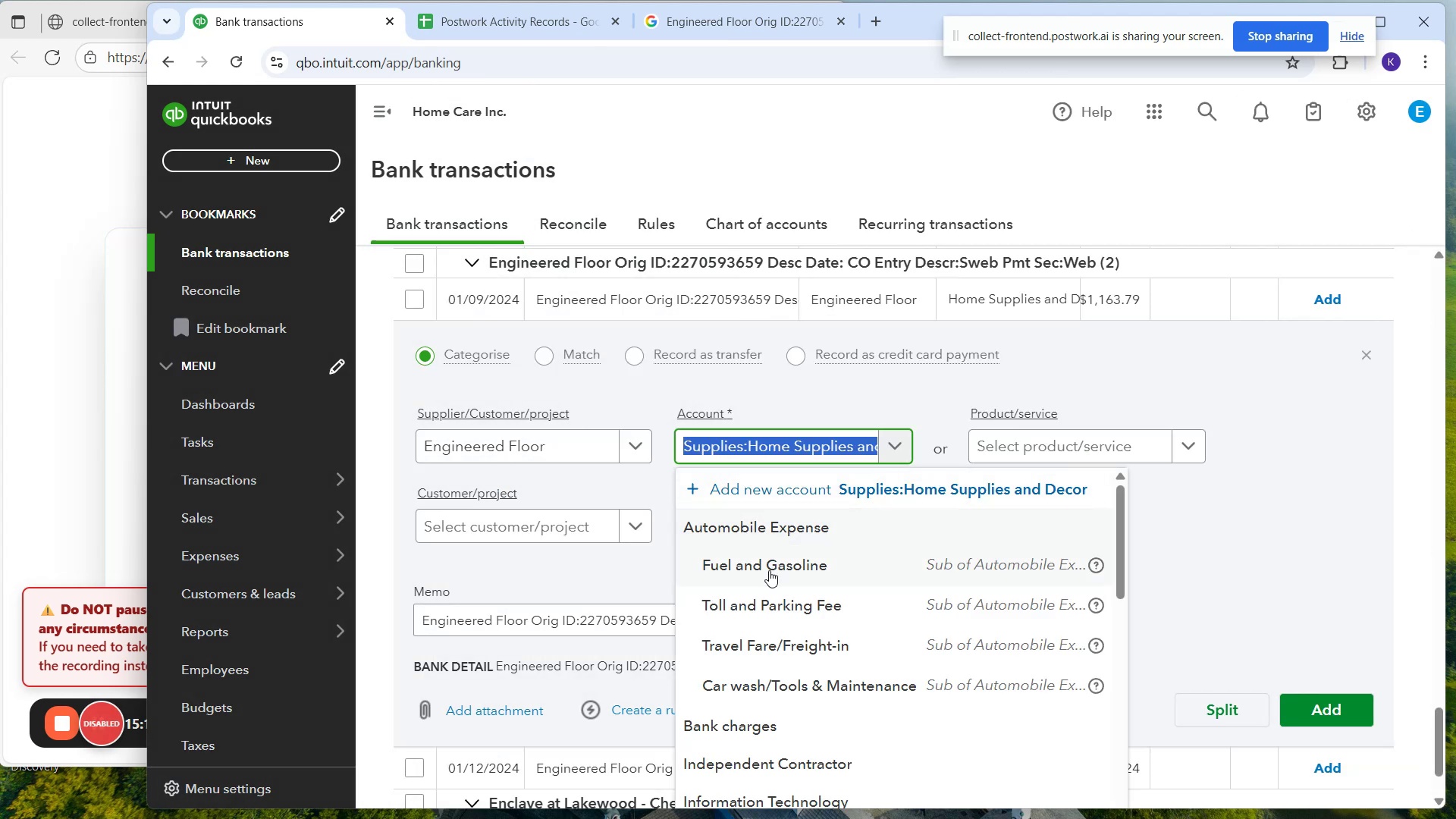 
scroll: coordinate [815, 667], scroll_direction: down, amount: 5.0
 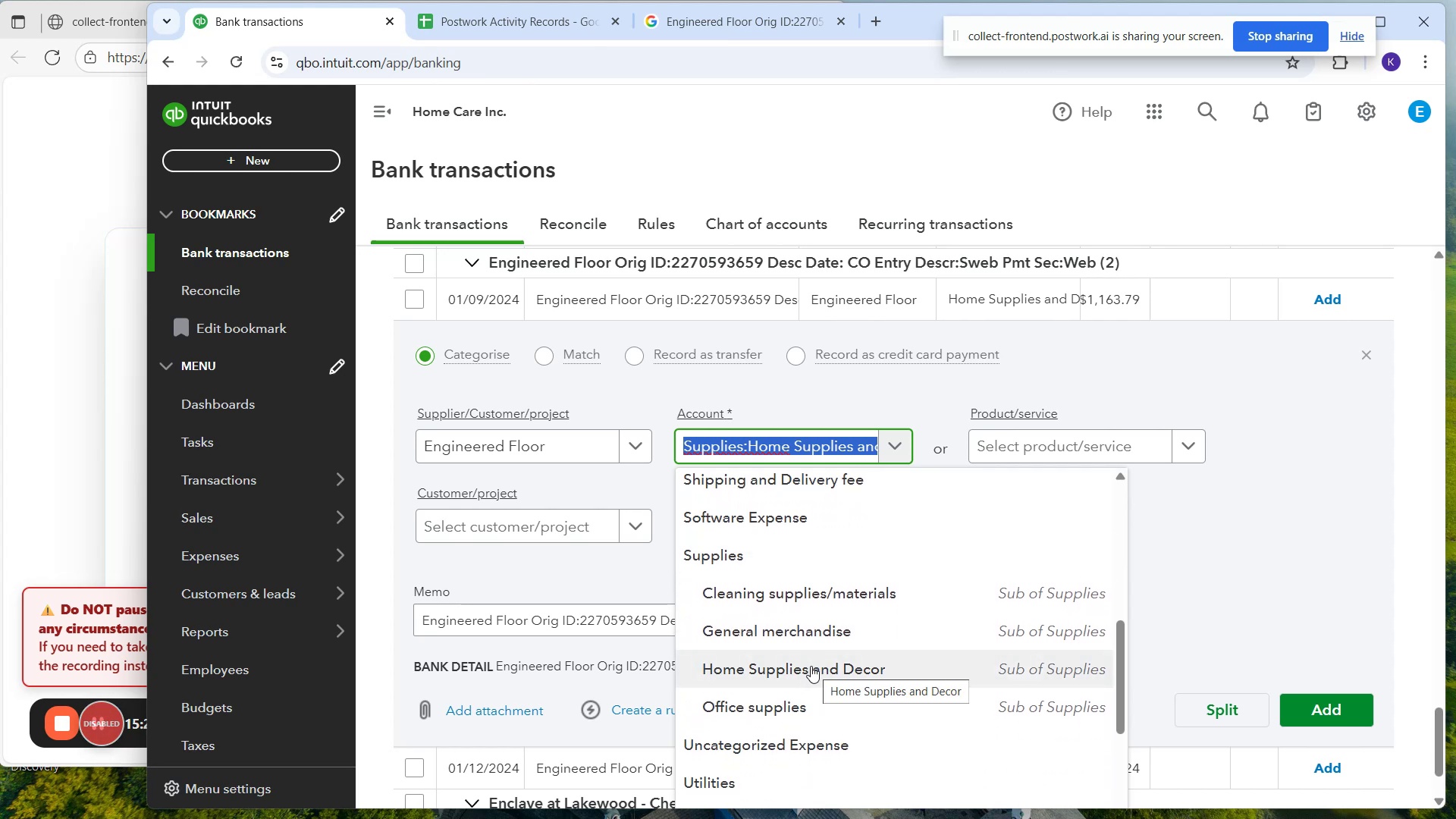 
left_click([809, 664])
 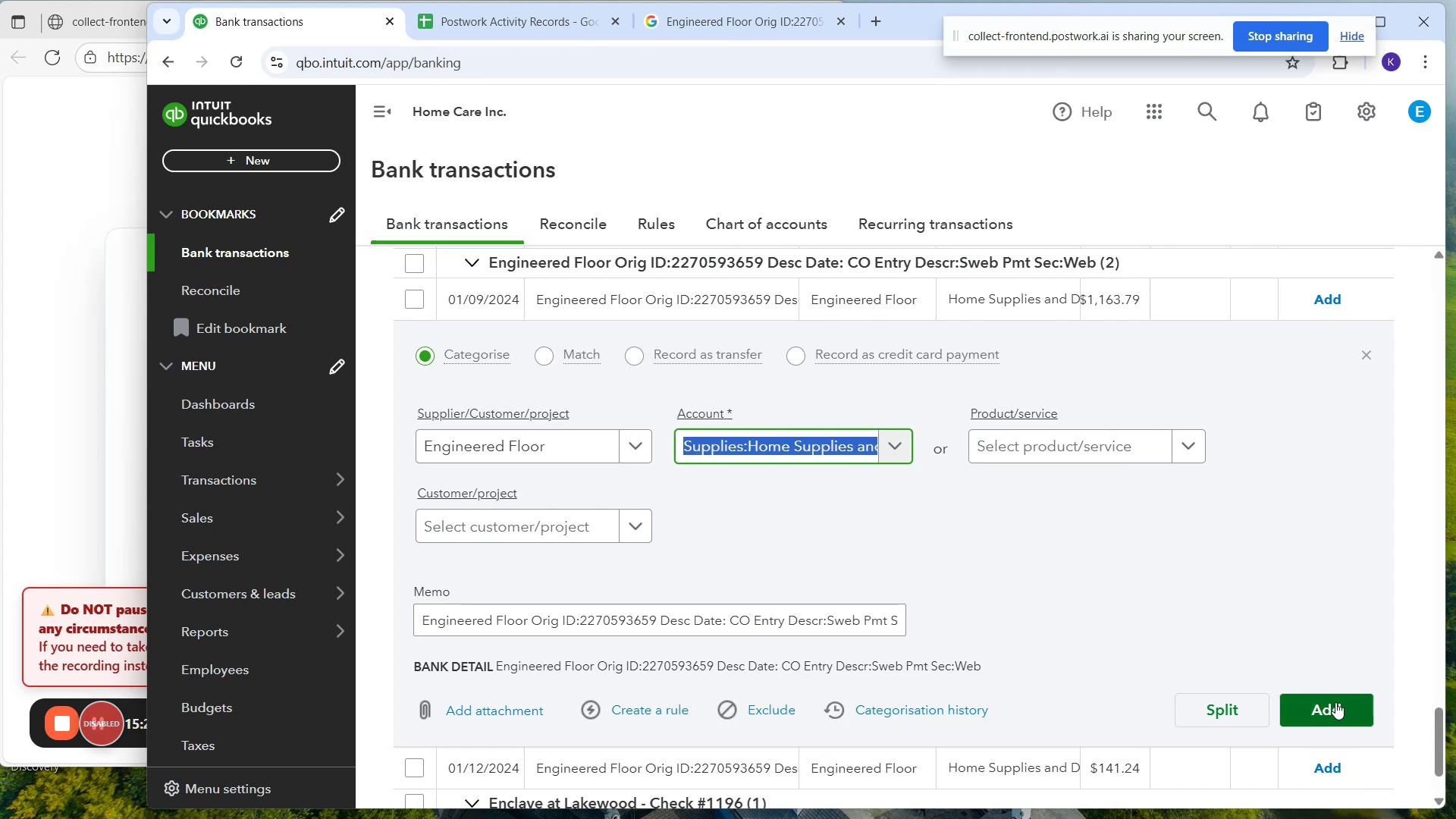 
left_click([1336, 702])
 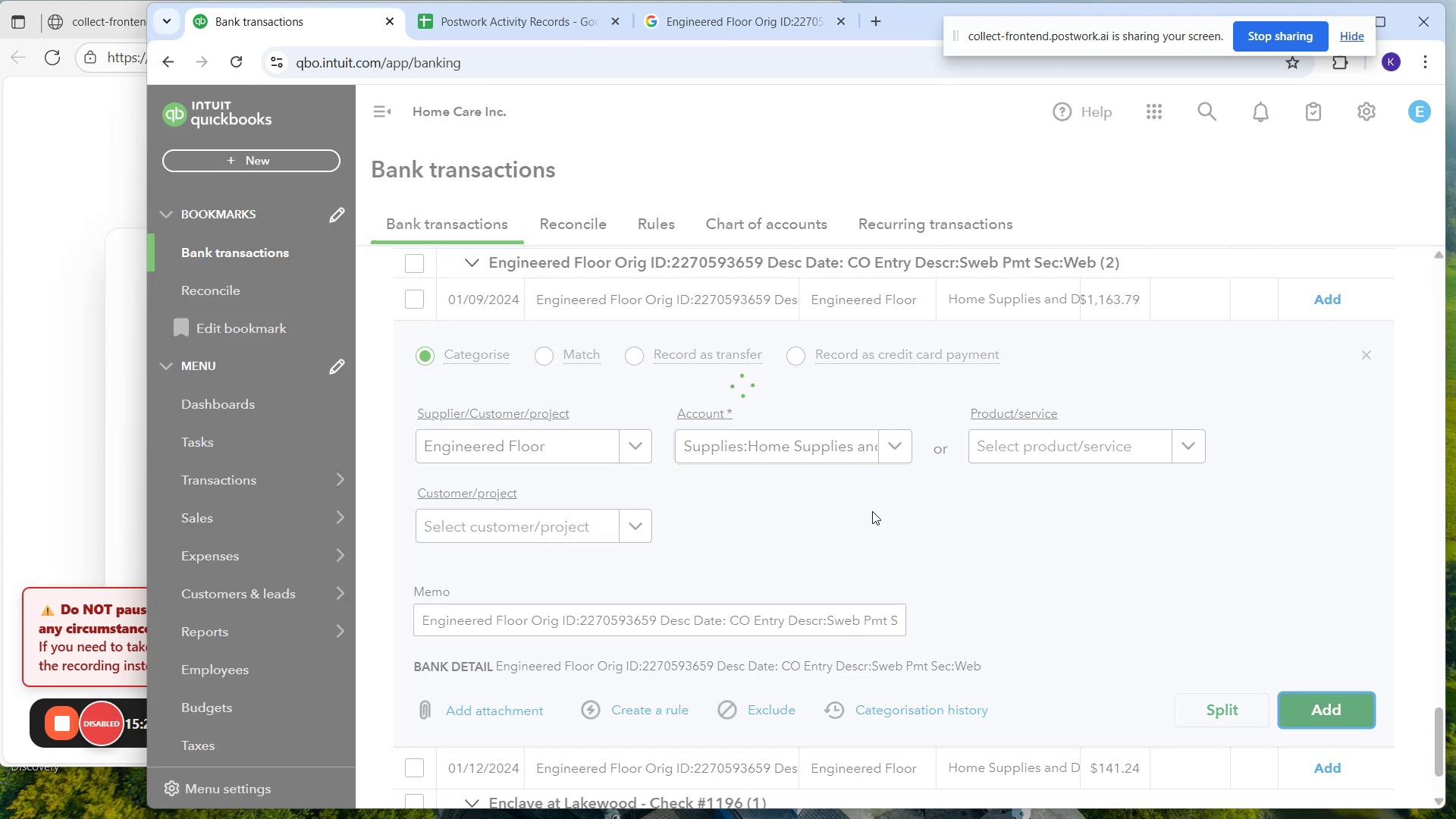 
mouse_move([685, 453])
 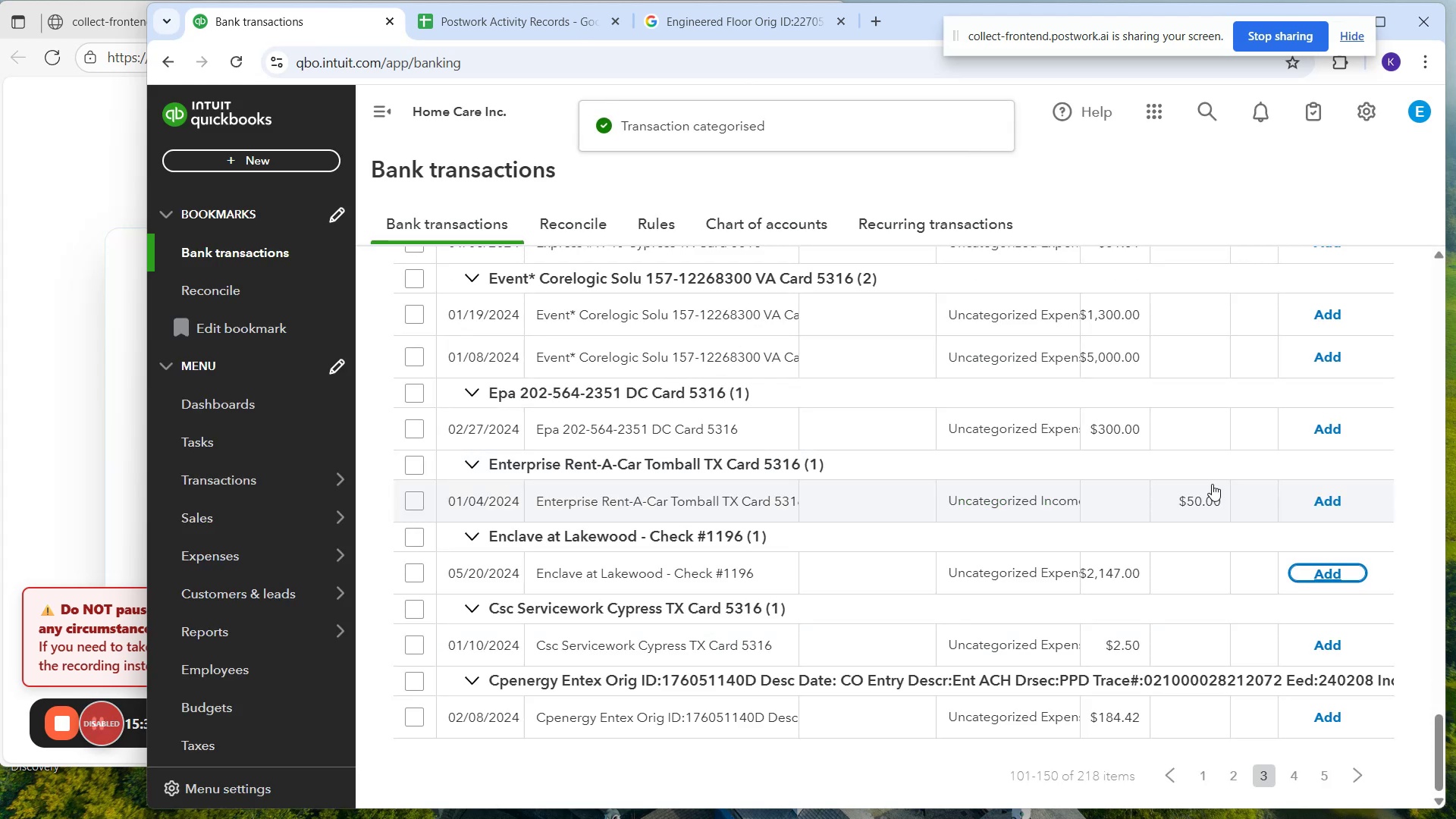 
wait(12.64)
 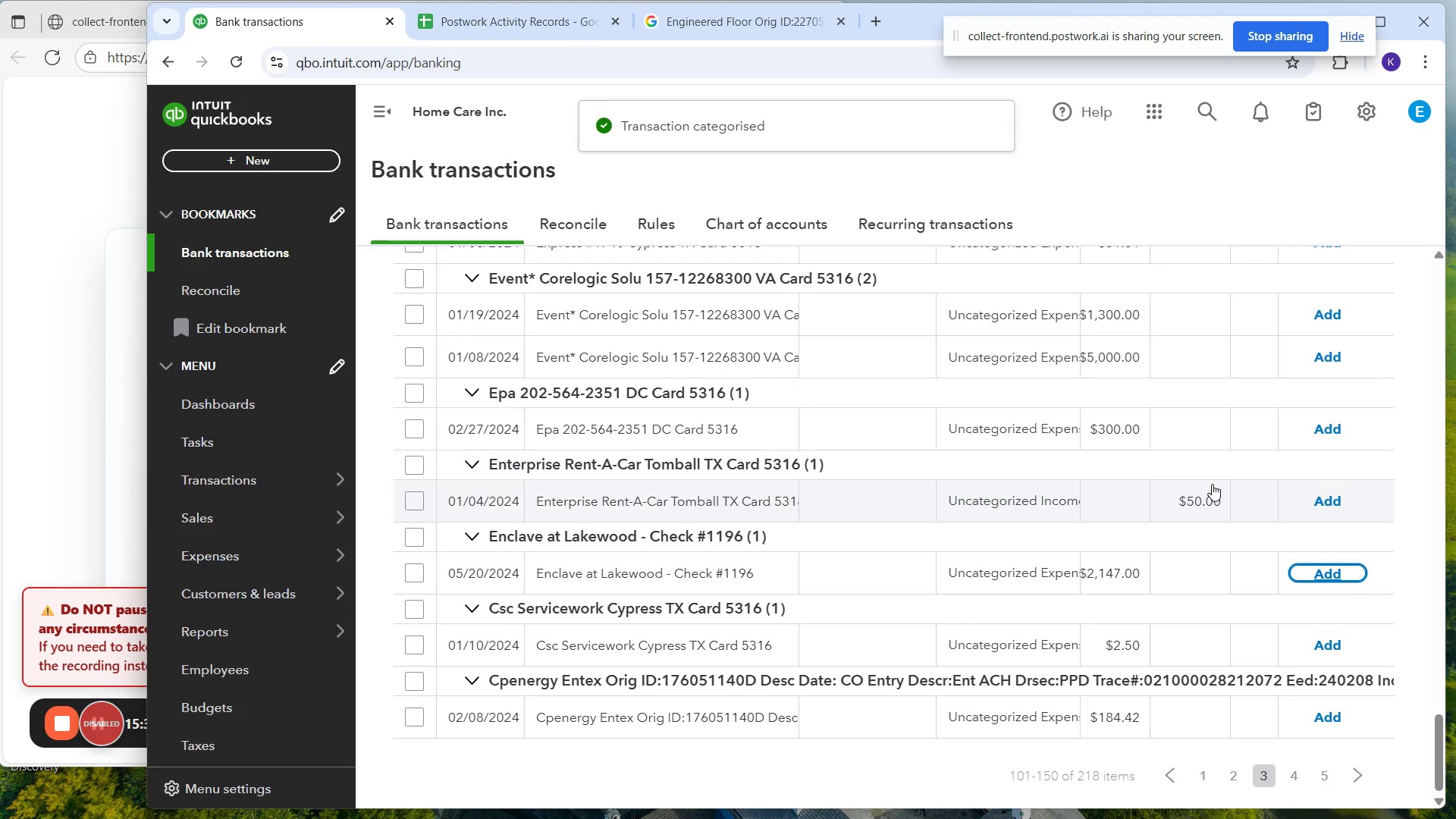 
left_click_drag(start_coordinate=[714, 623], to_coordinate=[716, 626])
 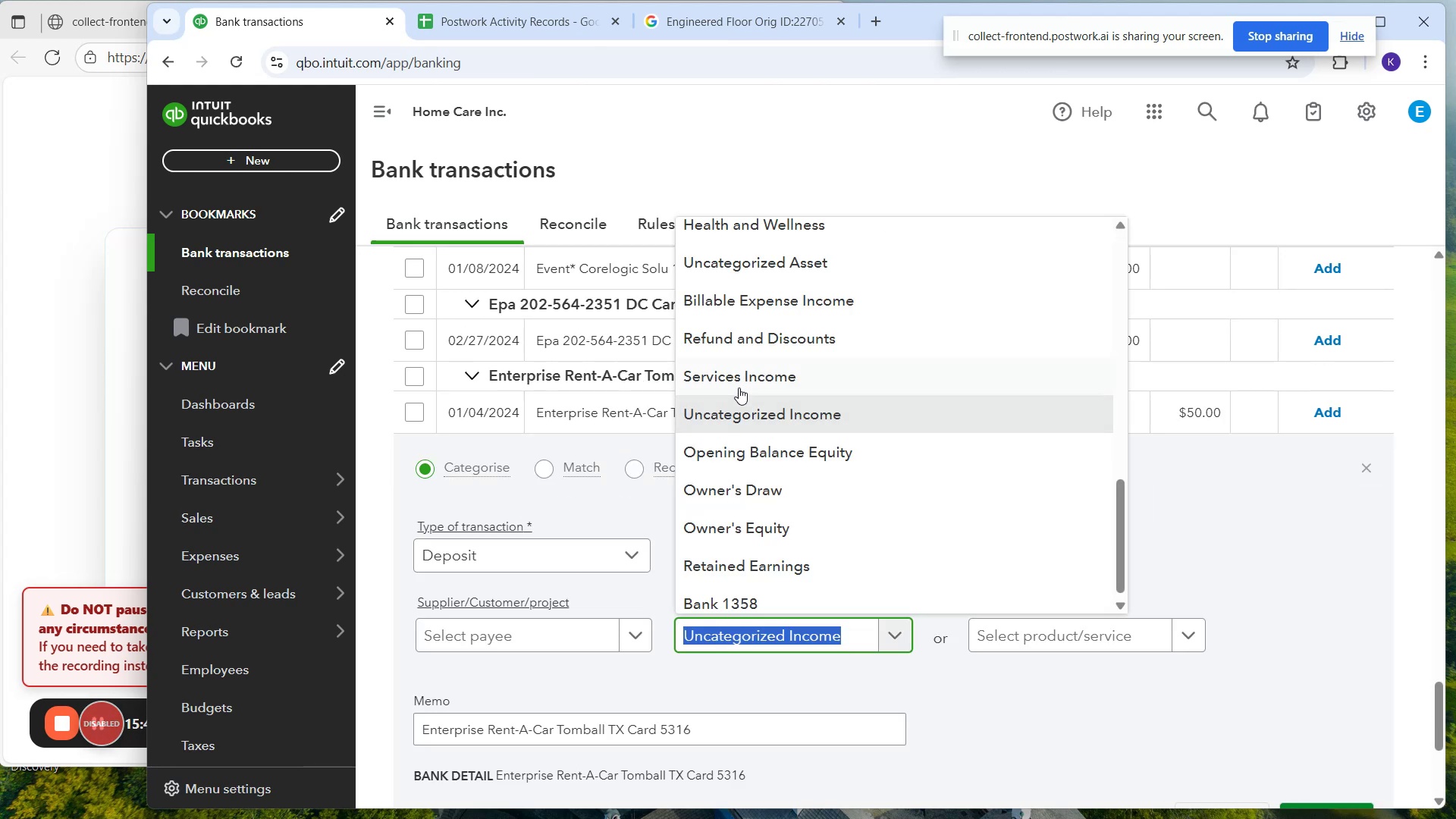 
scroll: coordinate [764, 404], scroll_direction: up, amount: 7.0
 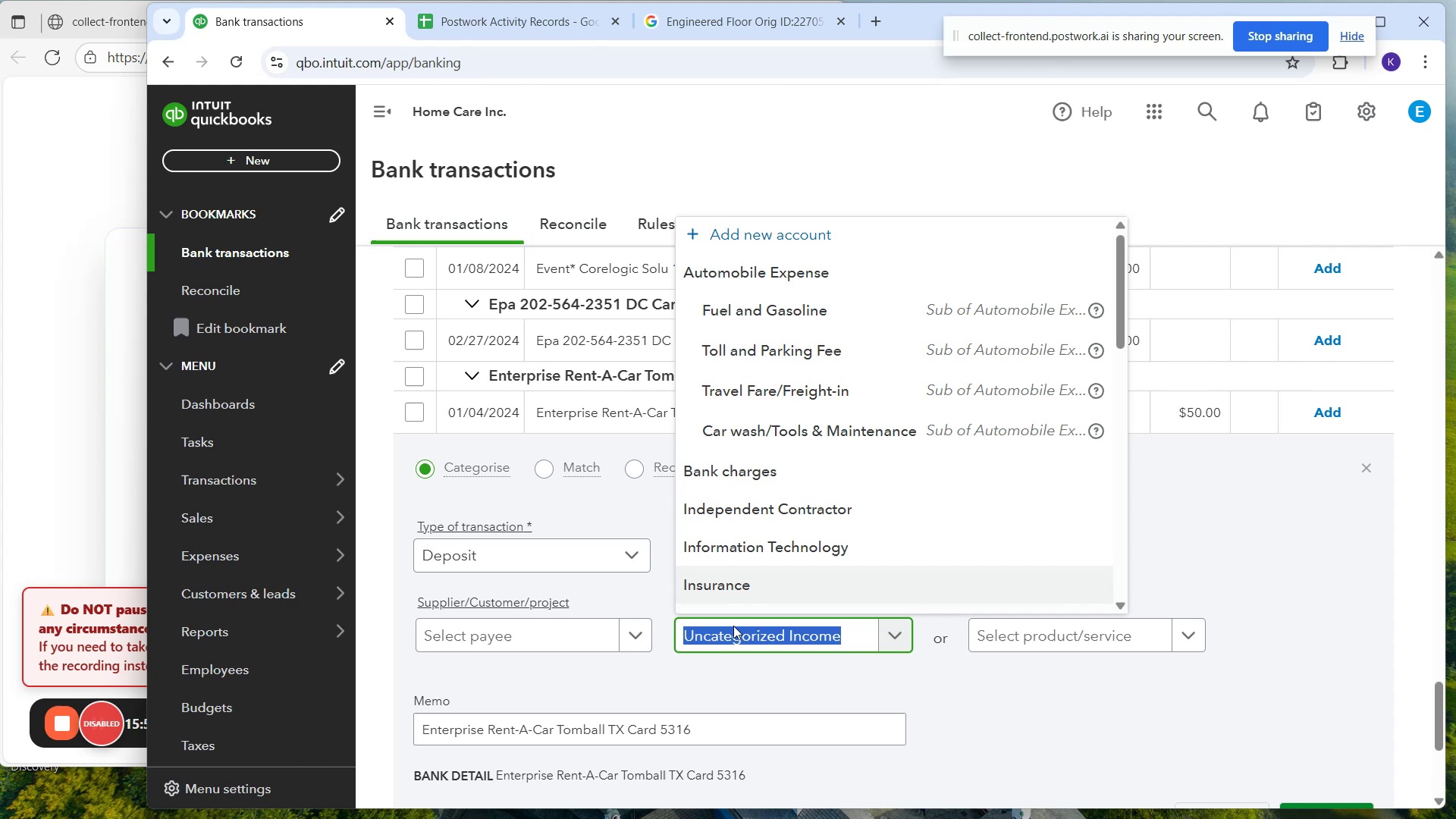 
wait(13.18)
 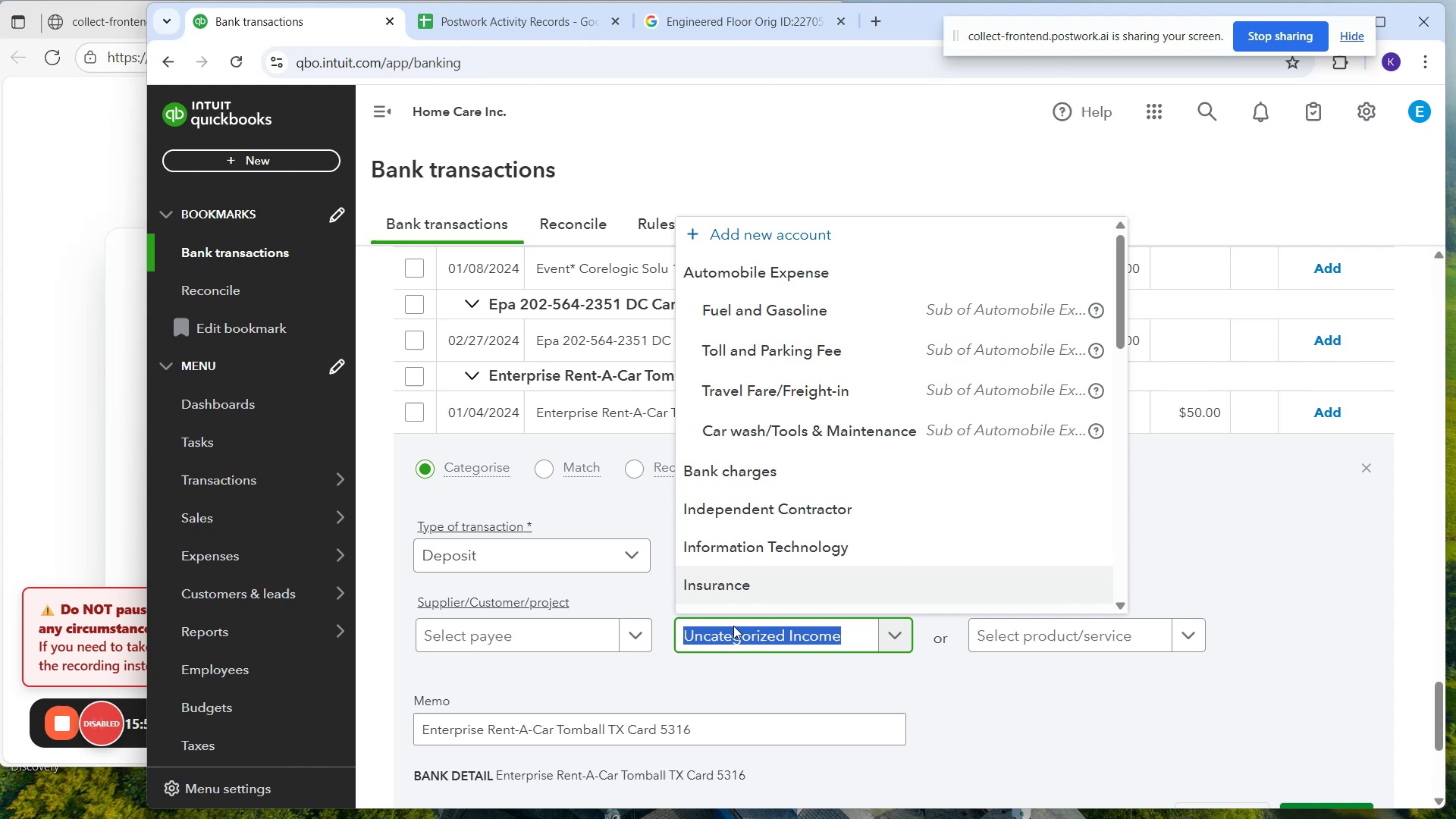 
type(ca)
 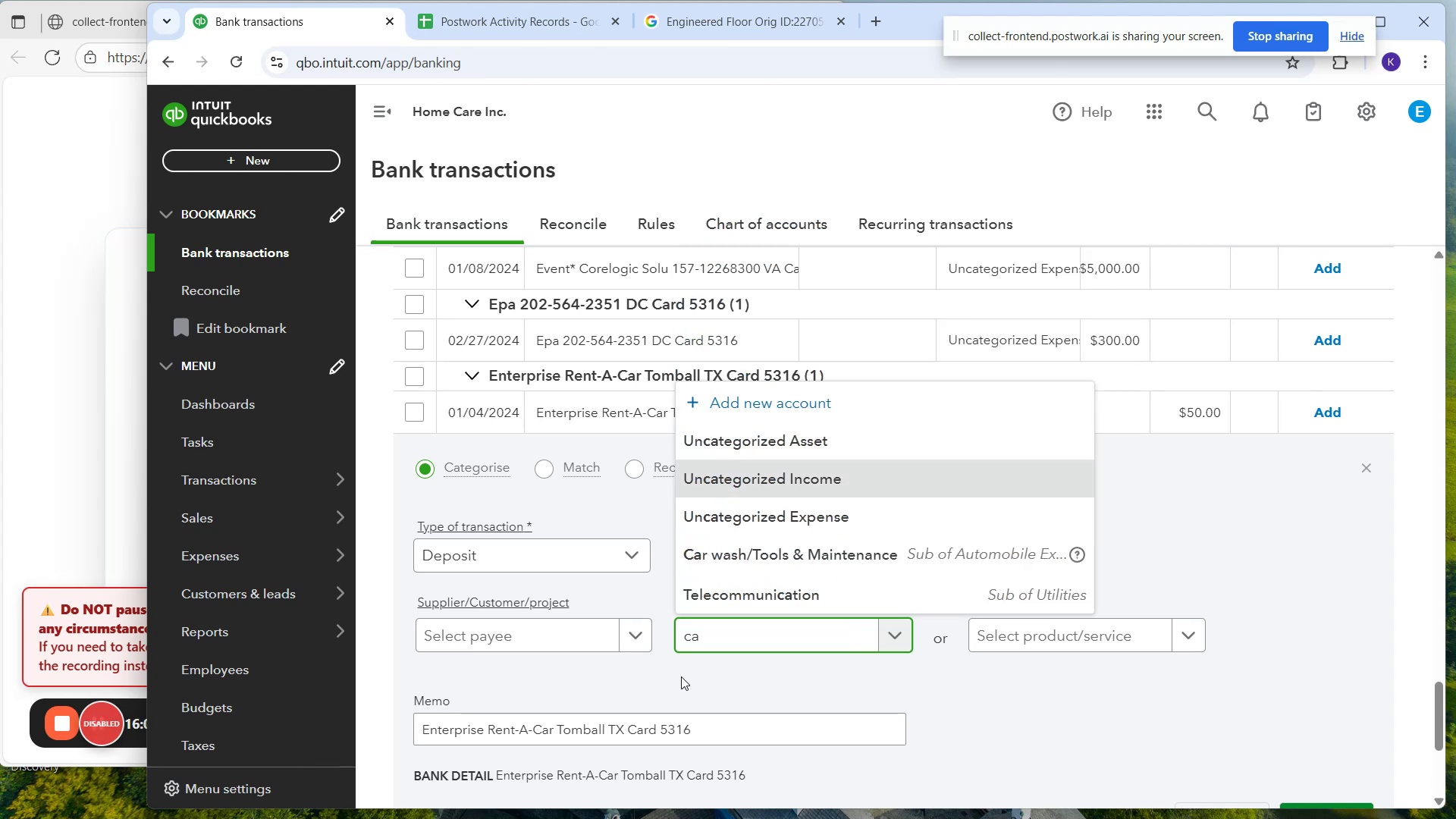 
key(Backspace)
key(Backspace)
type(re)
 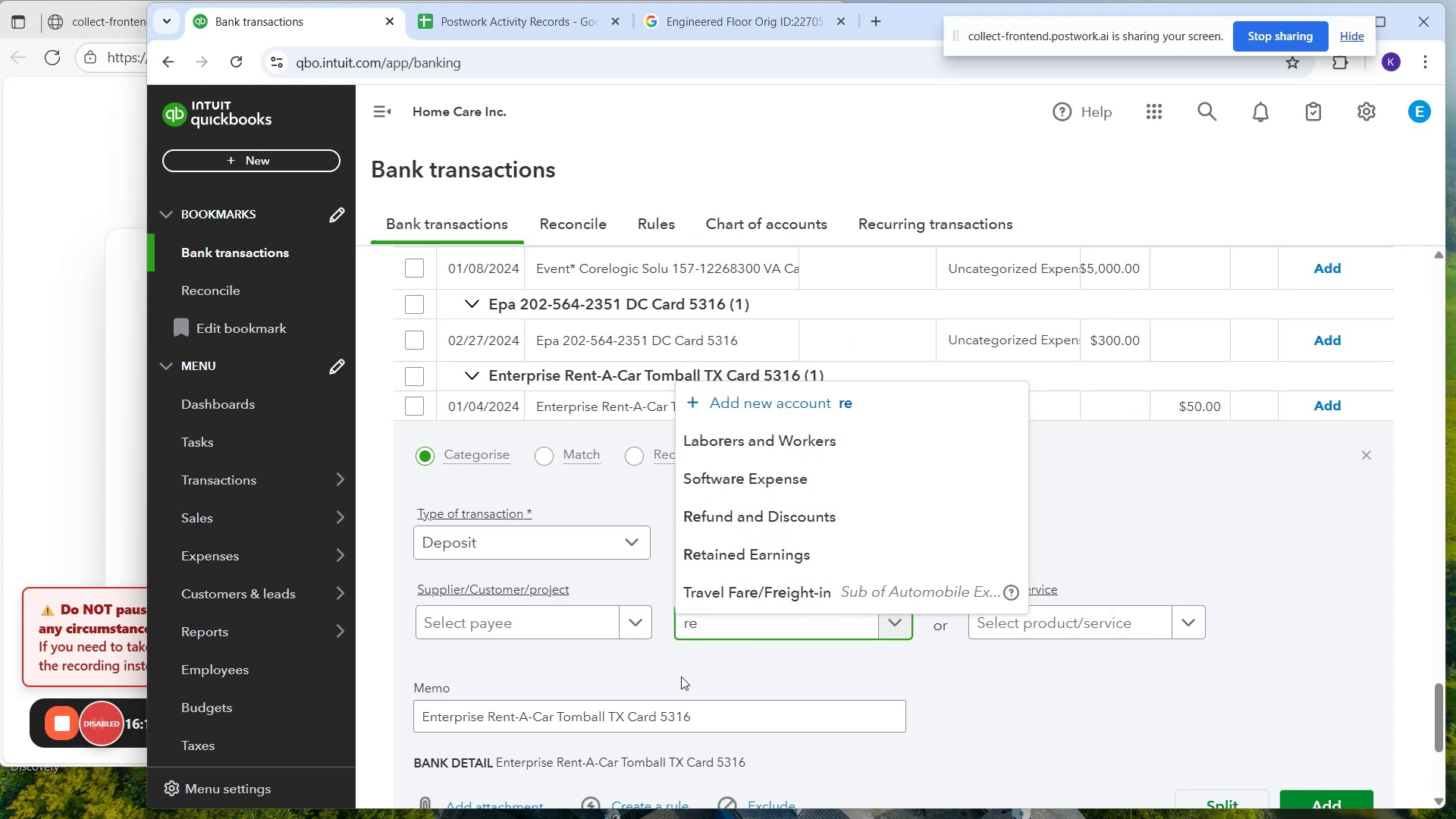 
wait(6.7)
 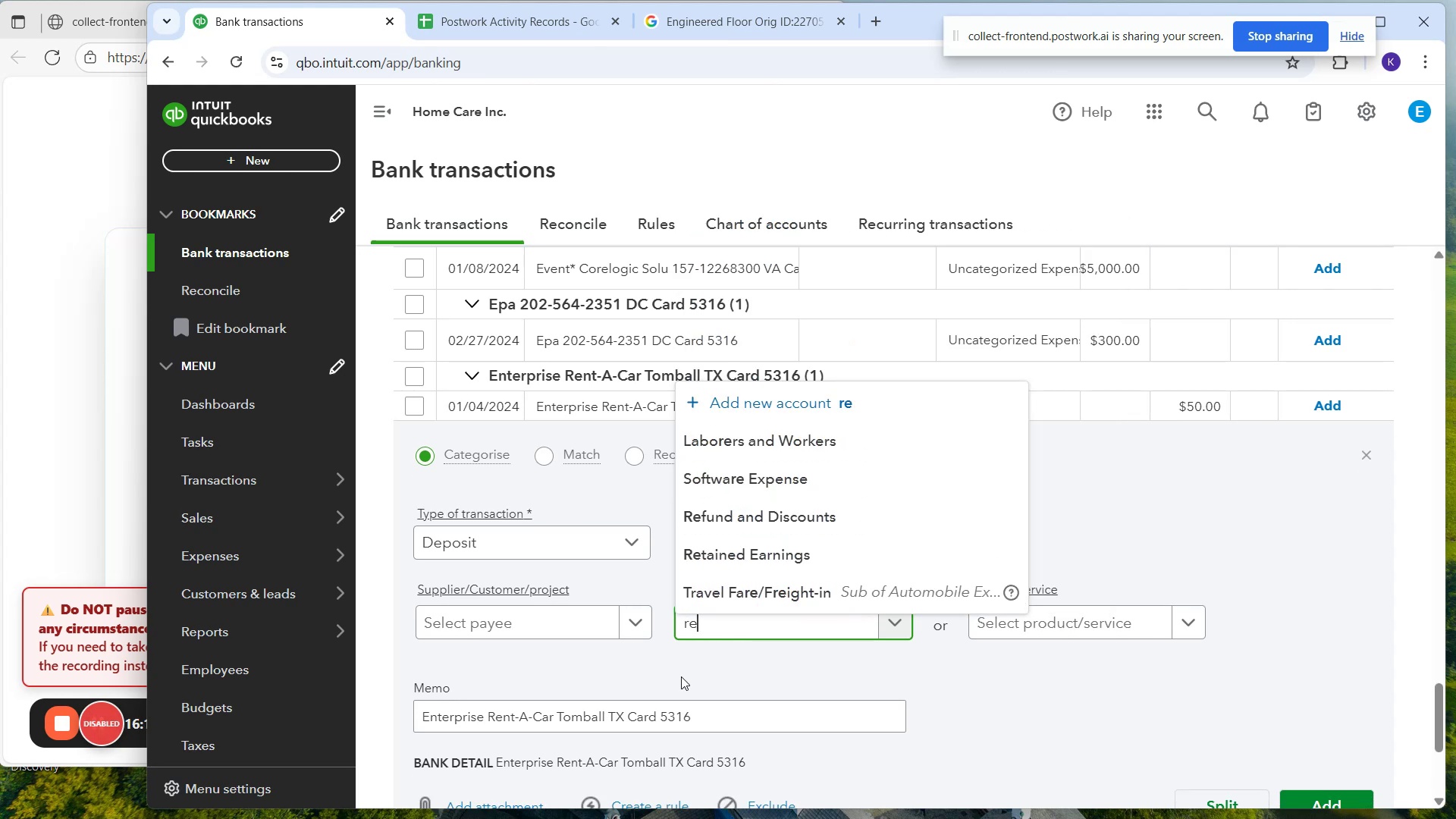 
key(Backspace)
 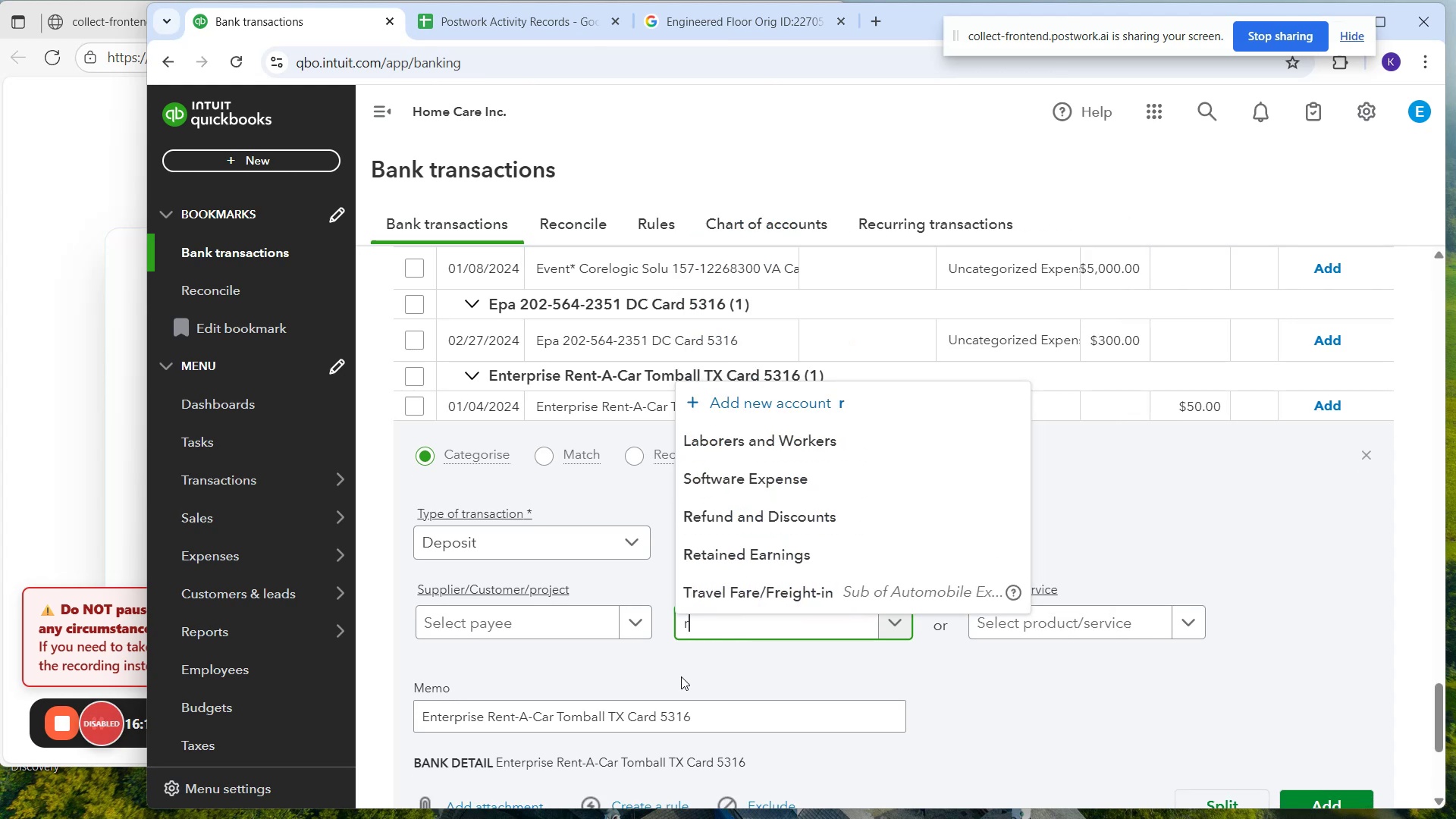 
key(Backspace)
 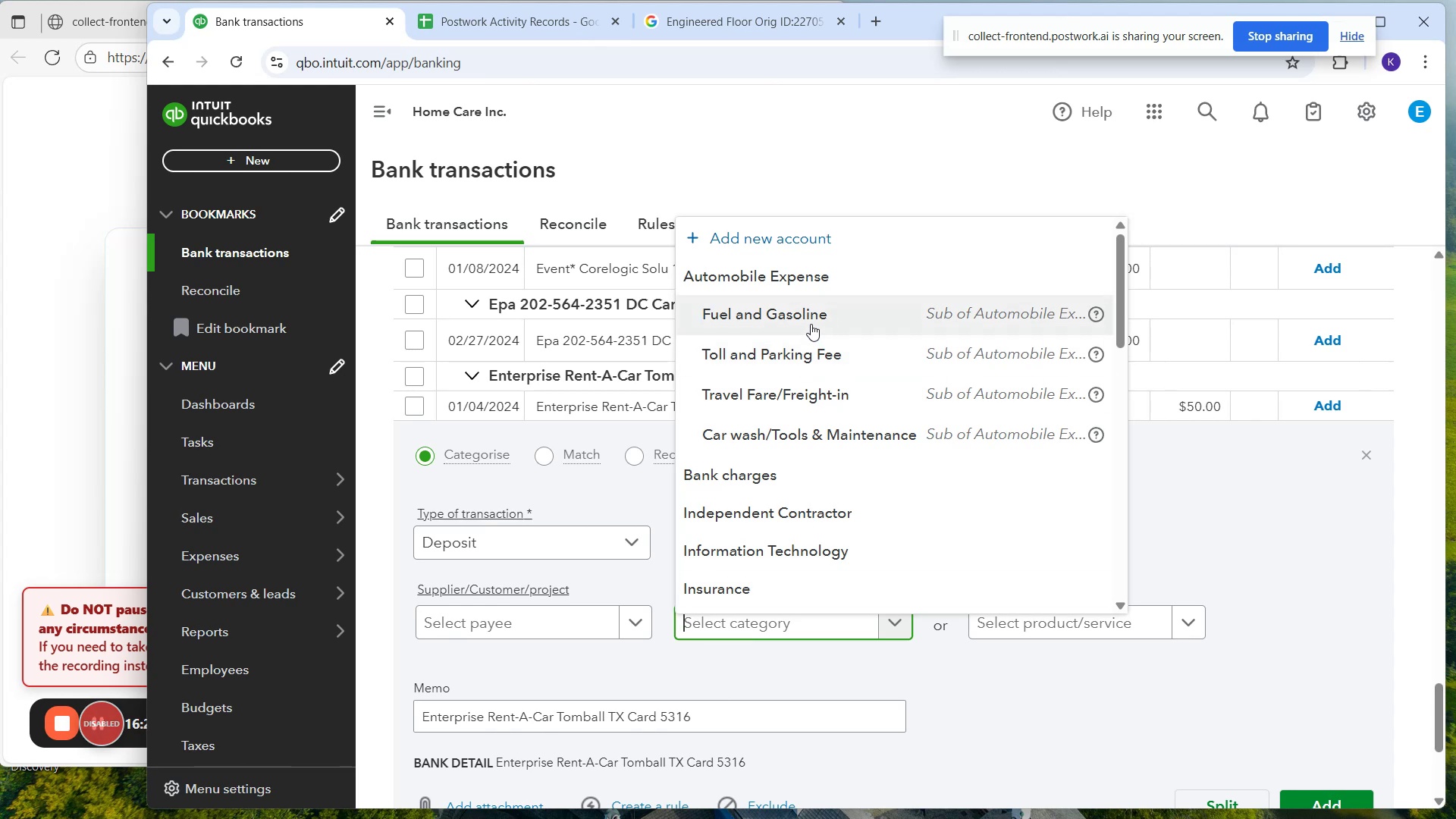 
wait(6.85)
 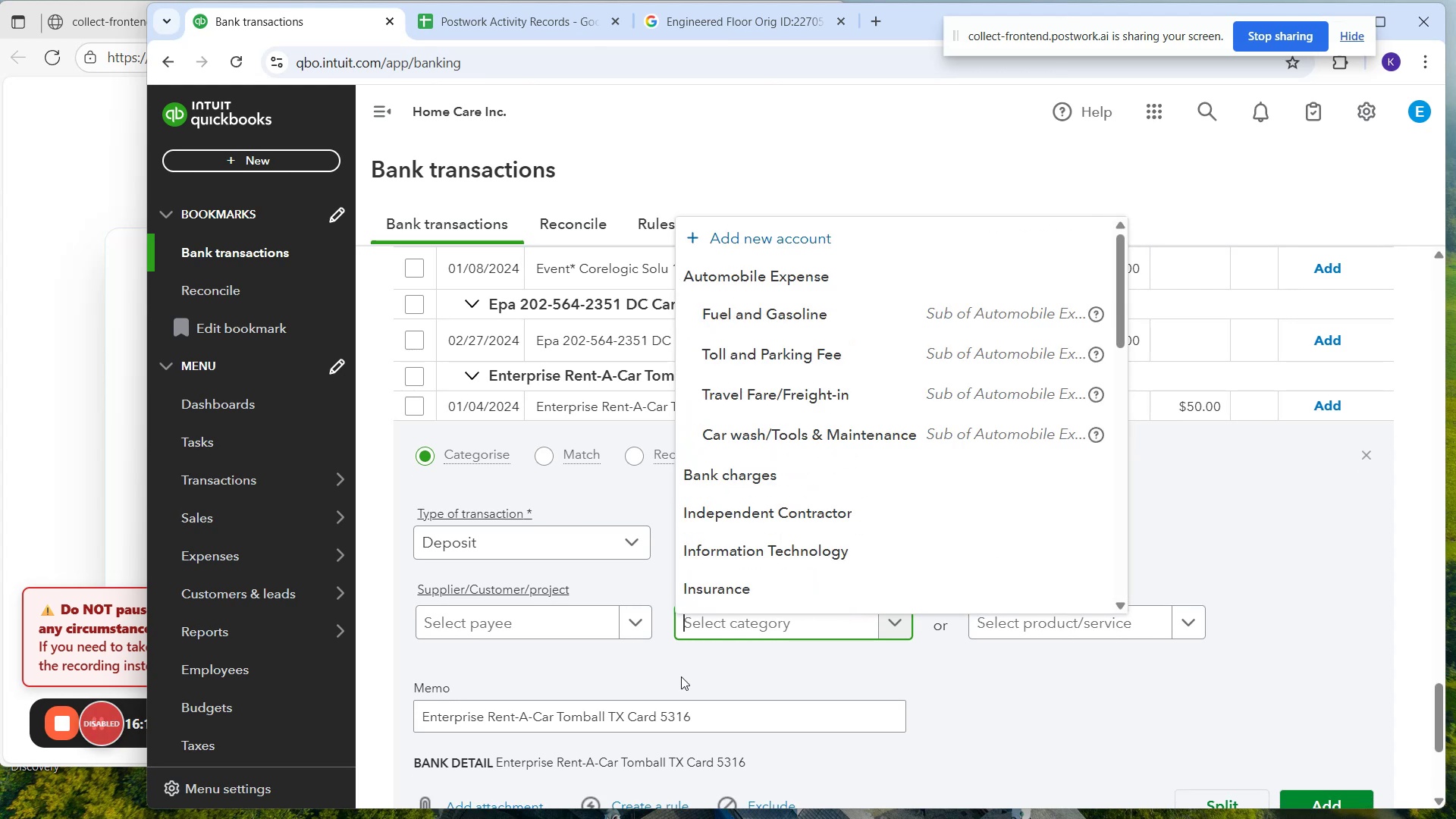 
left_click([789, 288])
 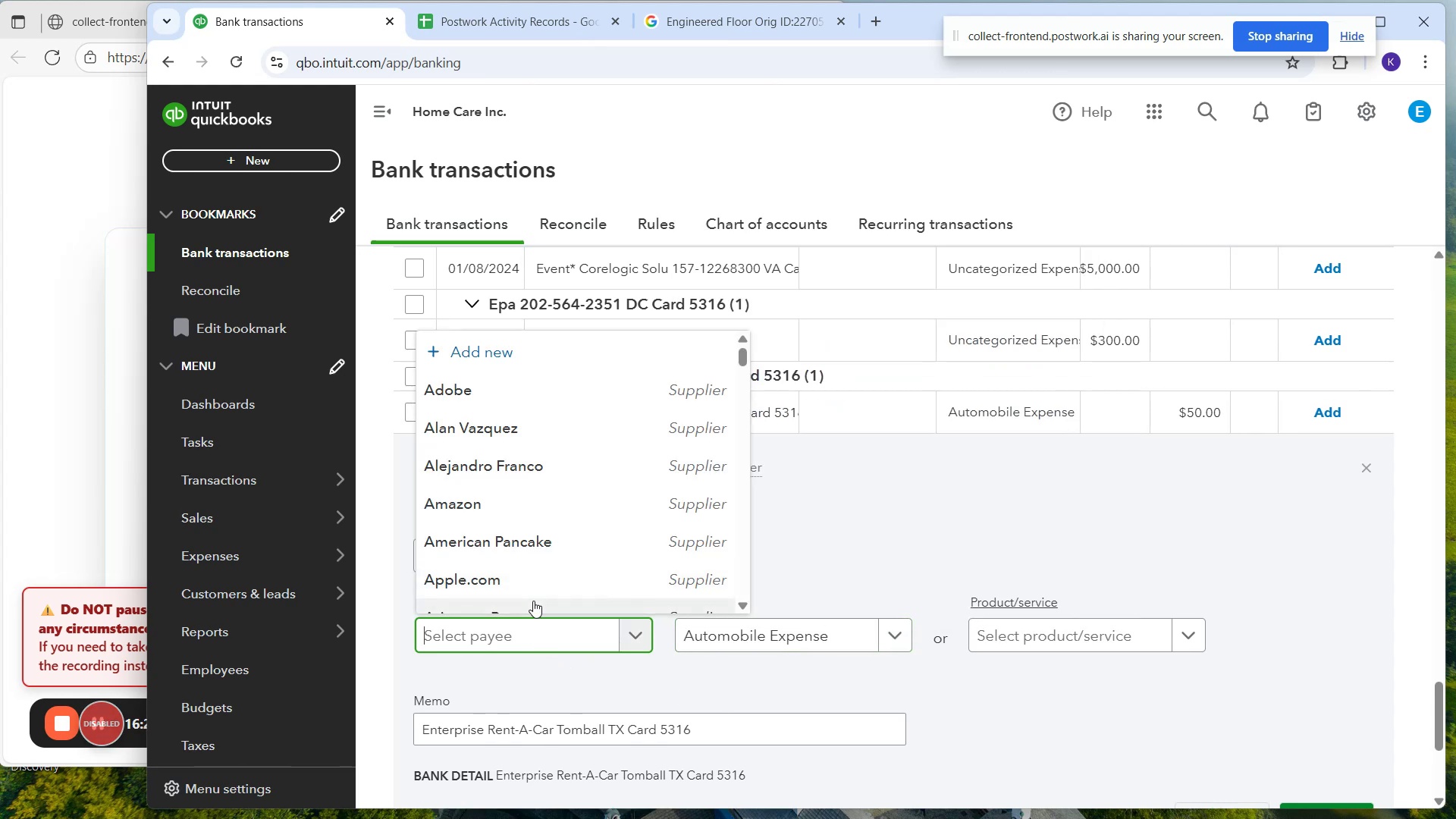 
type(Enterpir)
key(Backspace)
key(Backspace)
type(rise Rent A Car)
 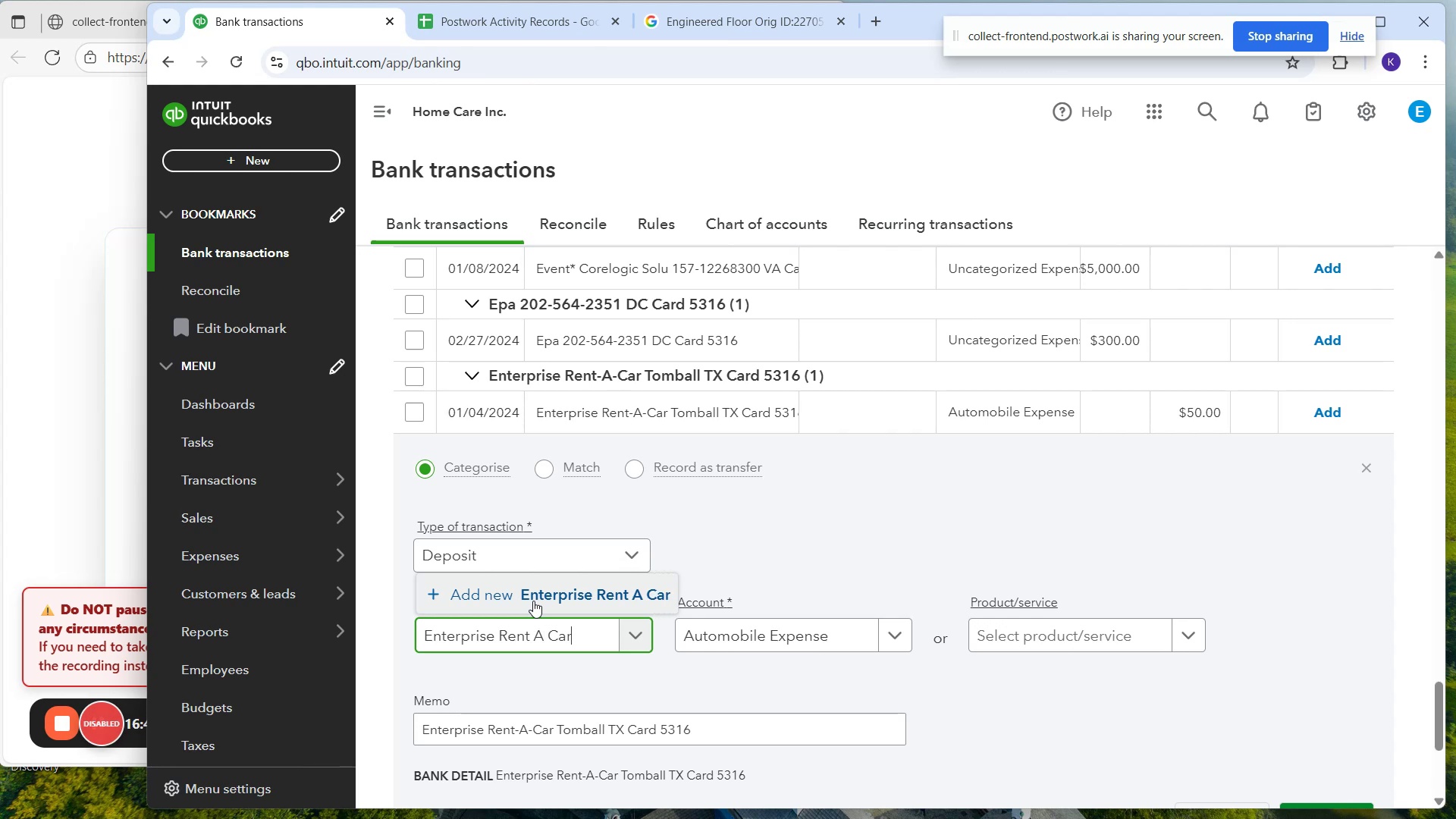 
left_click([560, 604])
 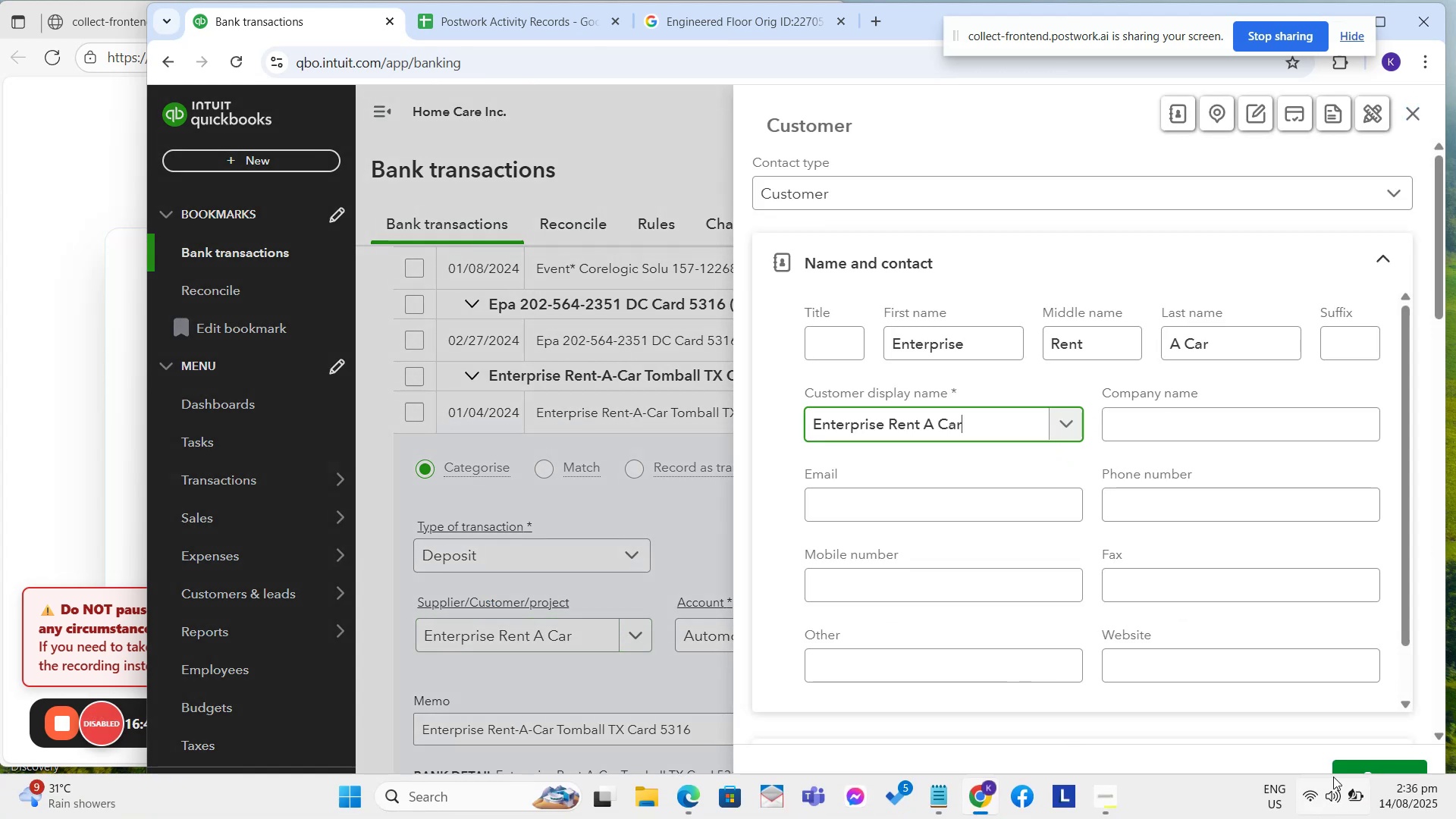 
left_click([1342, 767])
 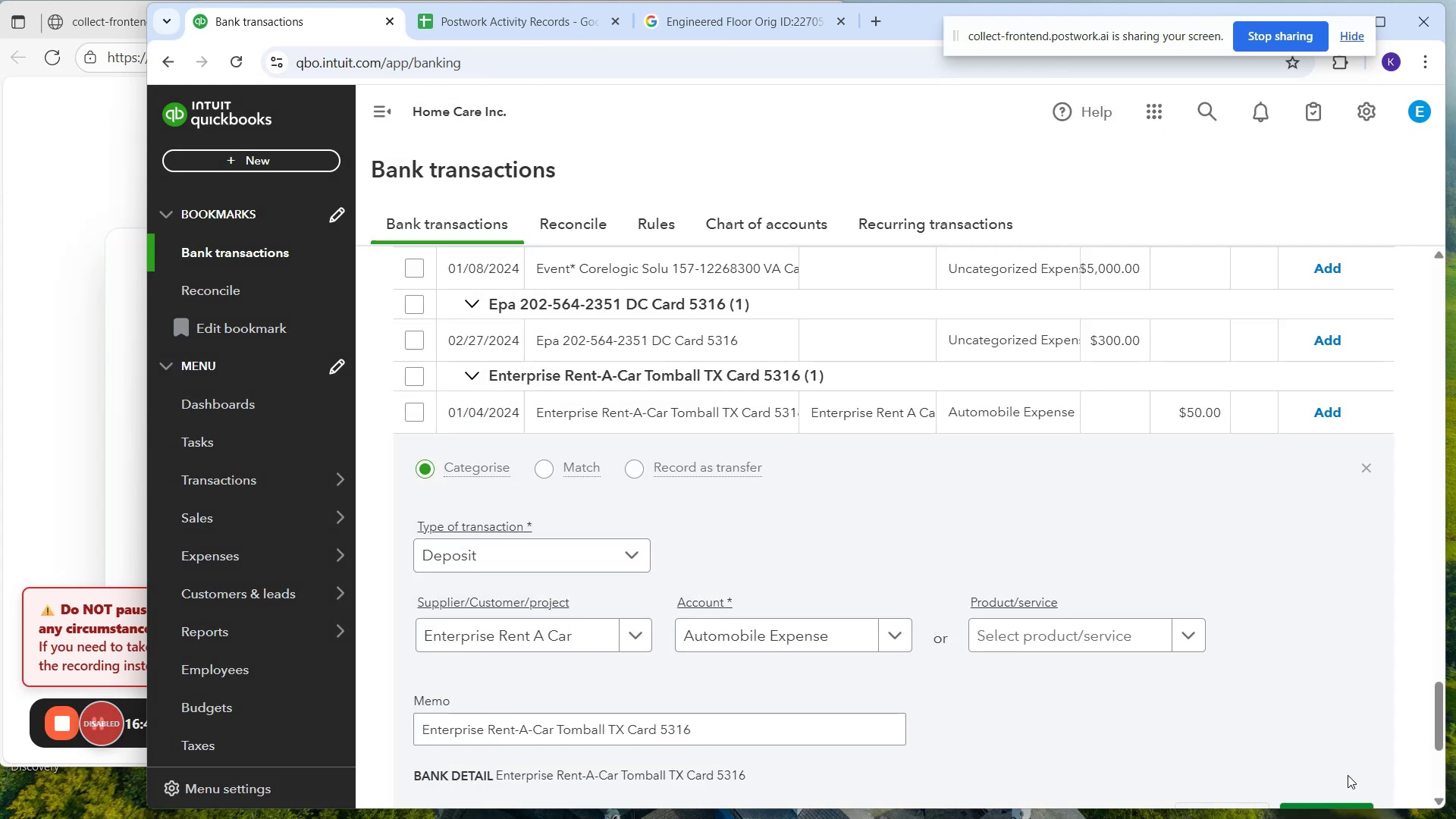 
scroll: coordinate [1329, 746], scroll_direction: down, amount: 1.0
 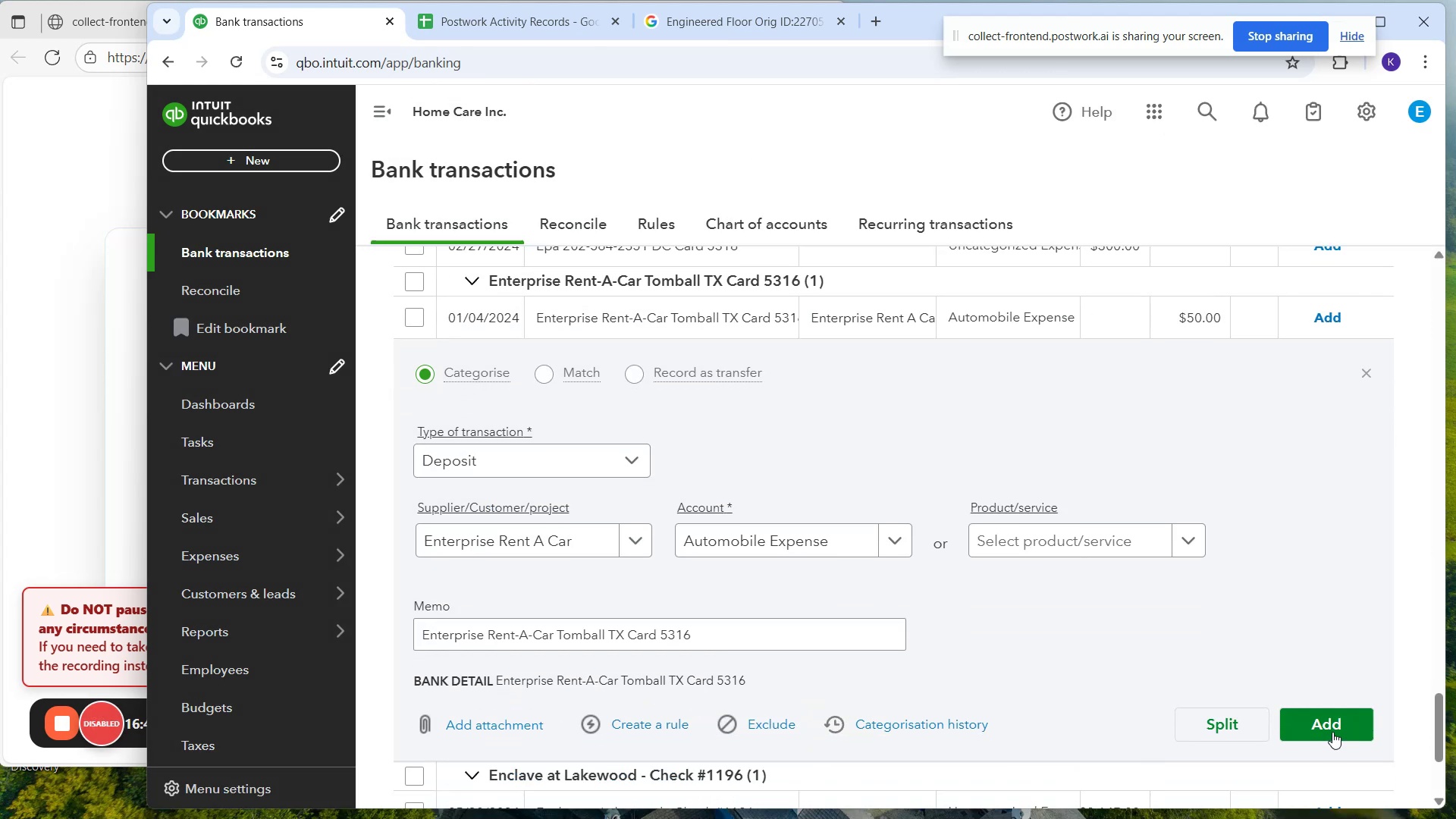 
left_click([1329, 723])
 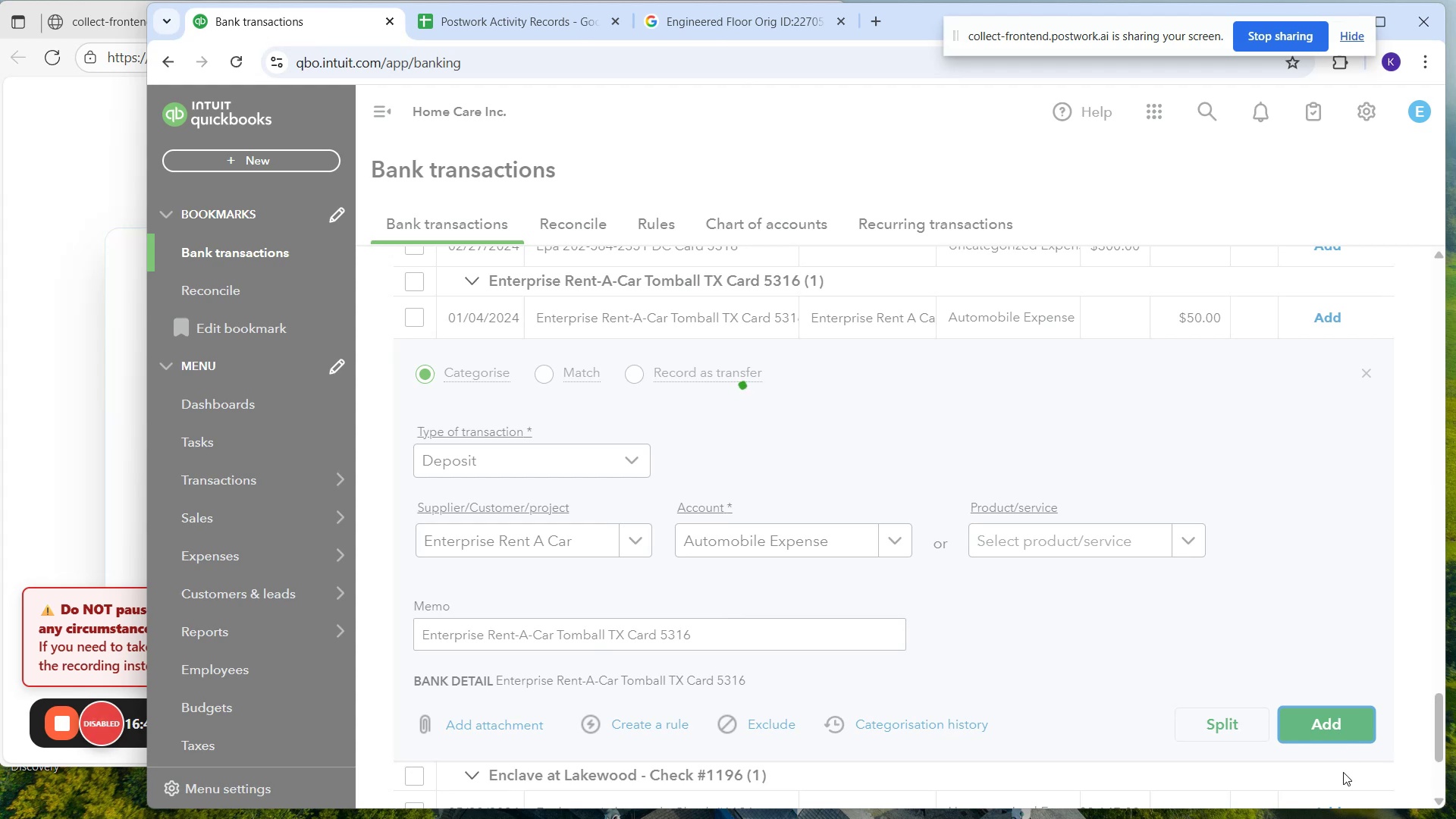 
mouse_move([1347, 786])
 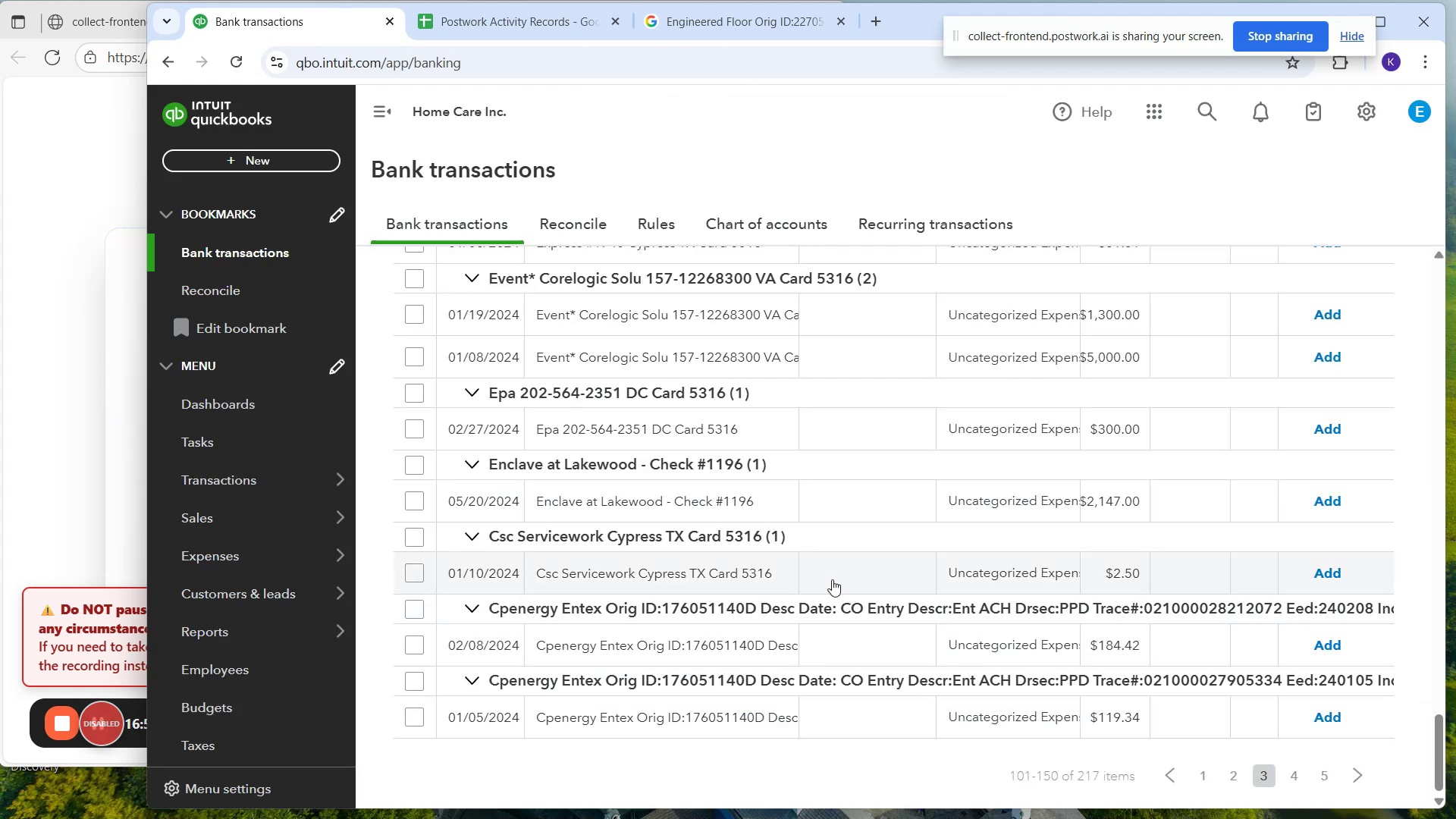 
wait(8.07)
 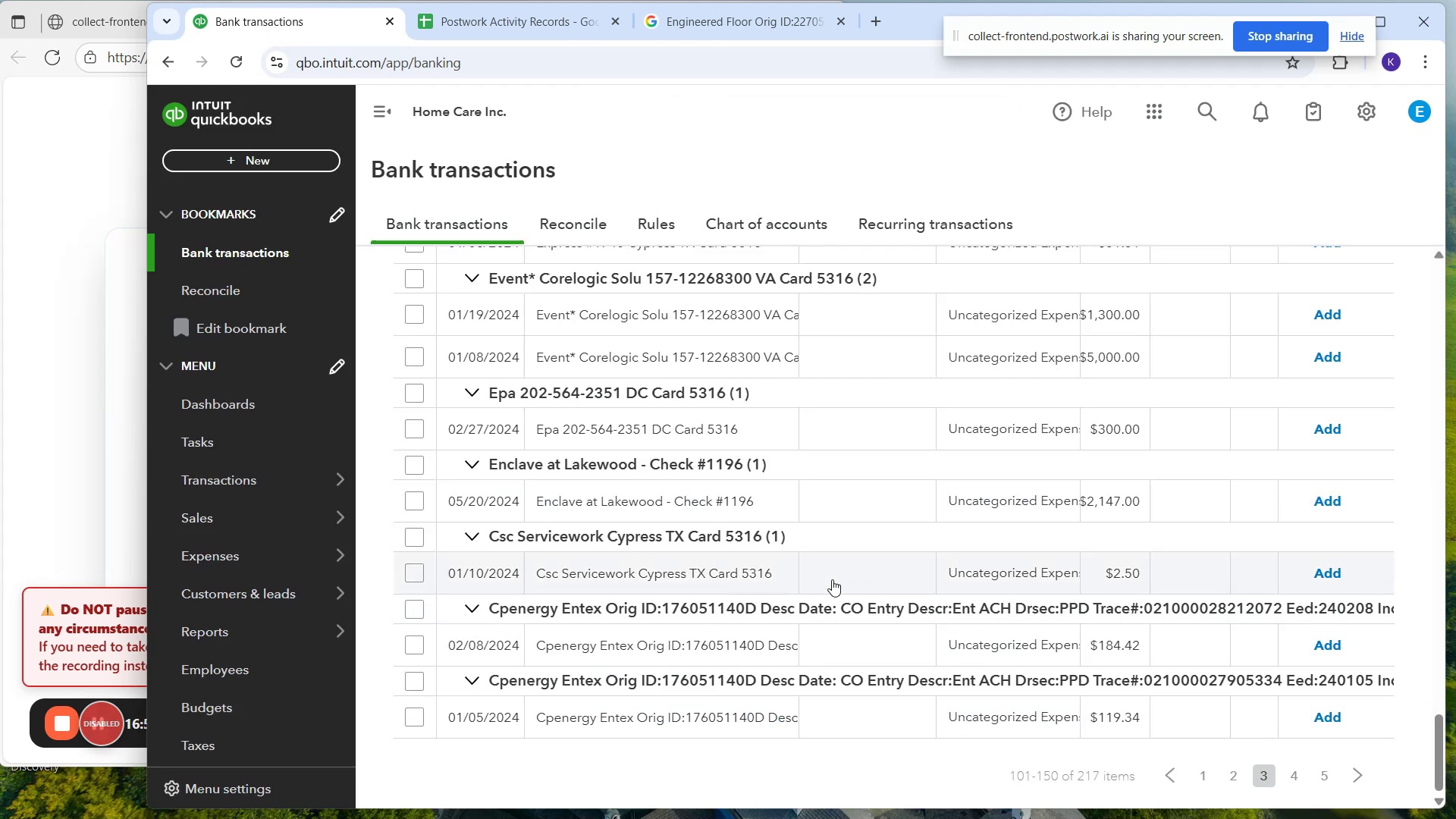 
left_click_drag(start_coordinate=[534, 318], to_coordinate=[799, 312])
 